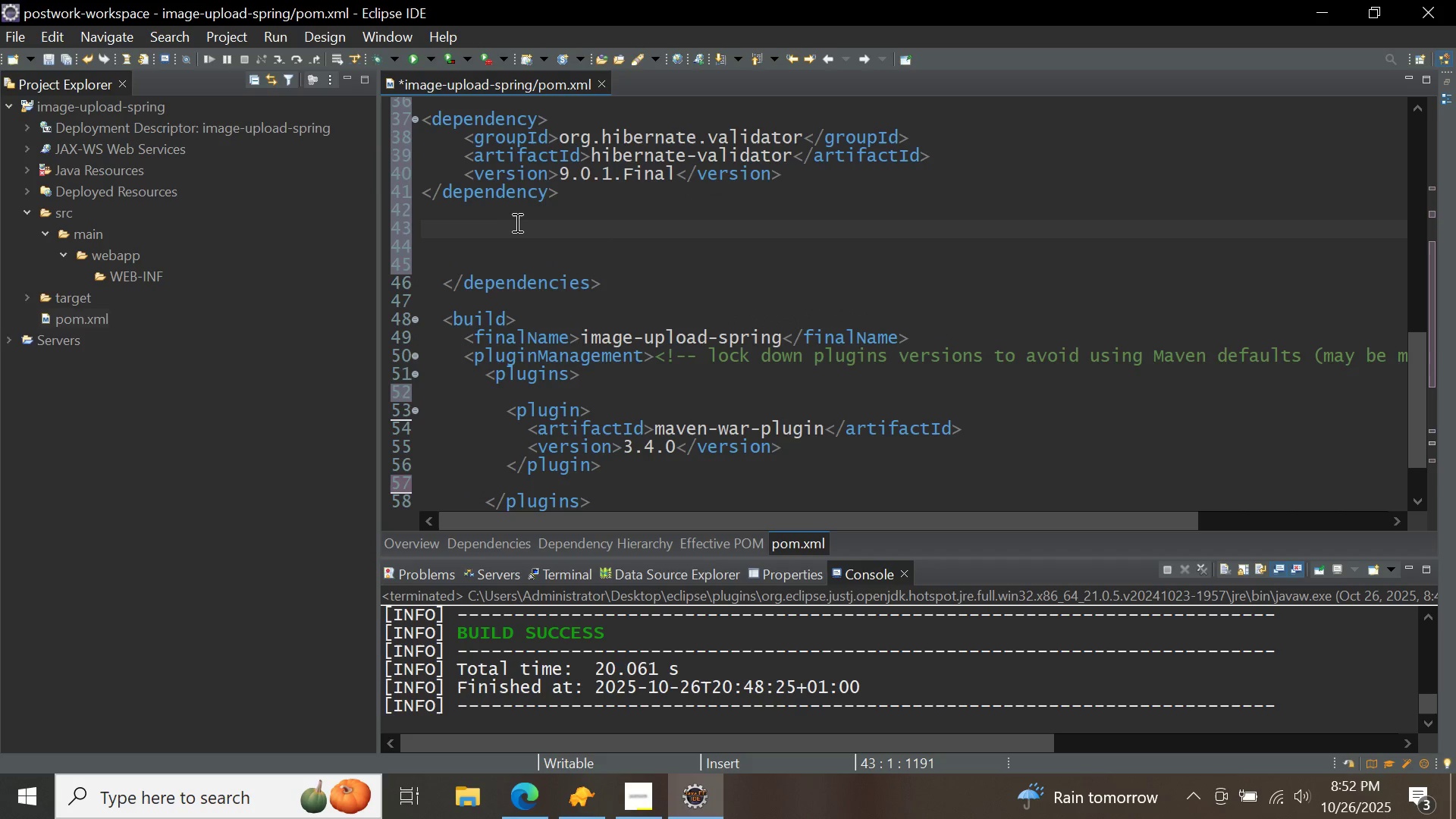 
right_click([507, 225])
 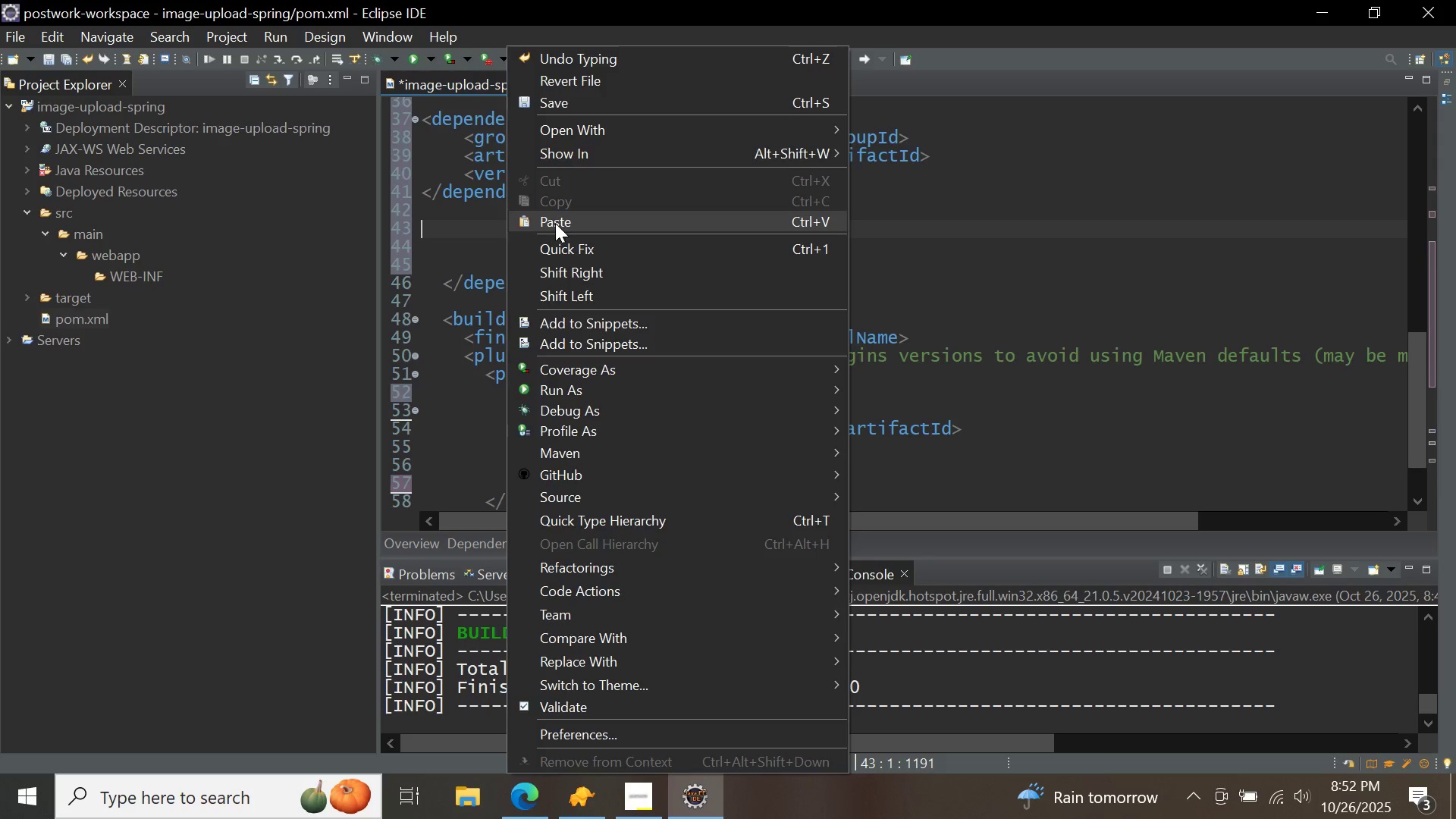 
double_click([555, 223])
 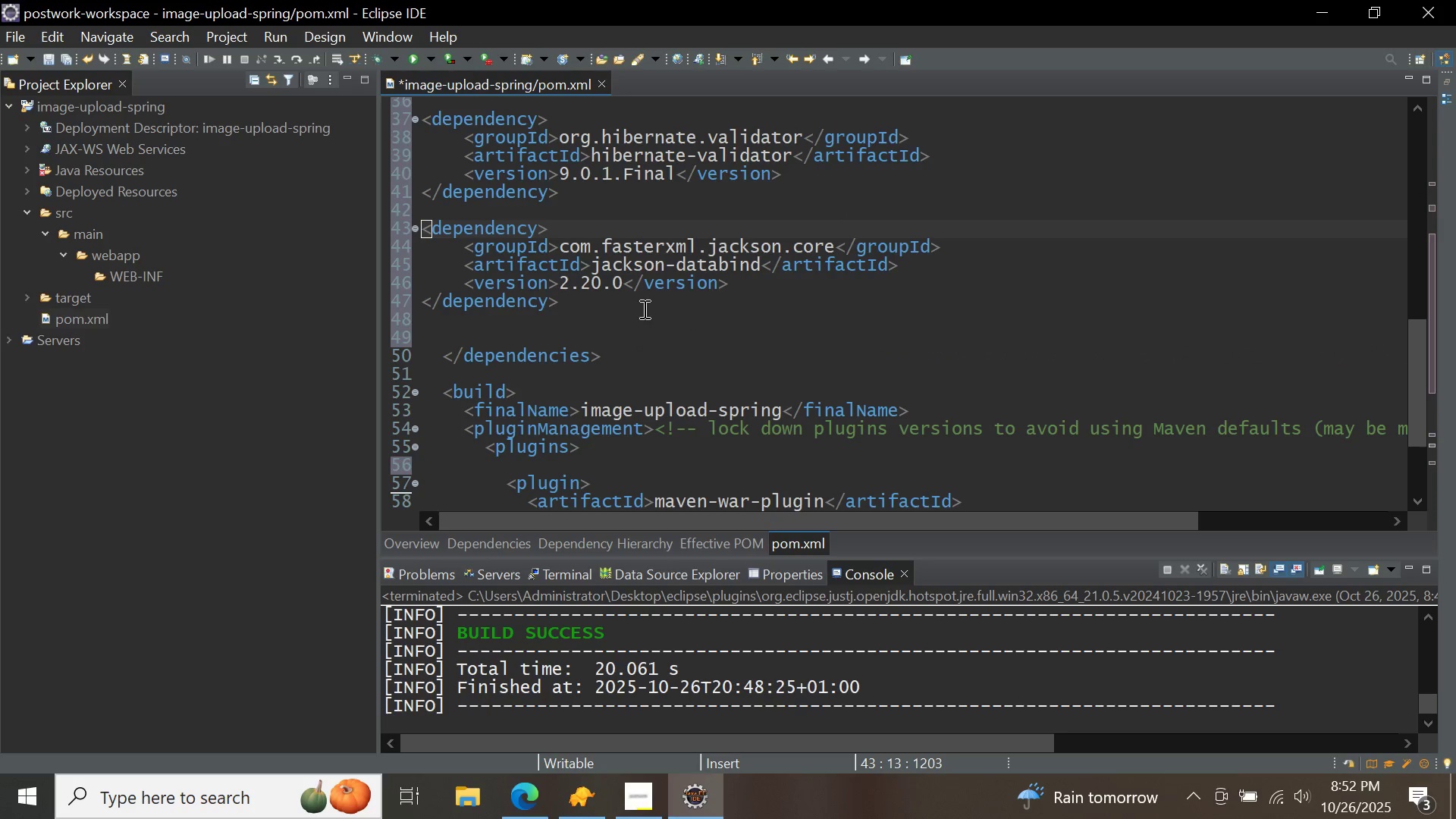 
left_click([617, 298])
 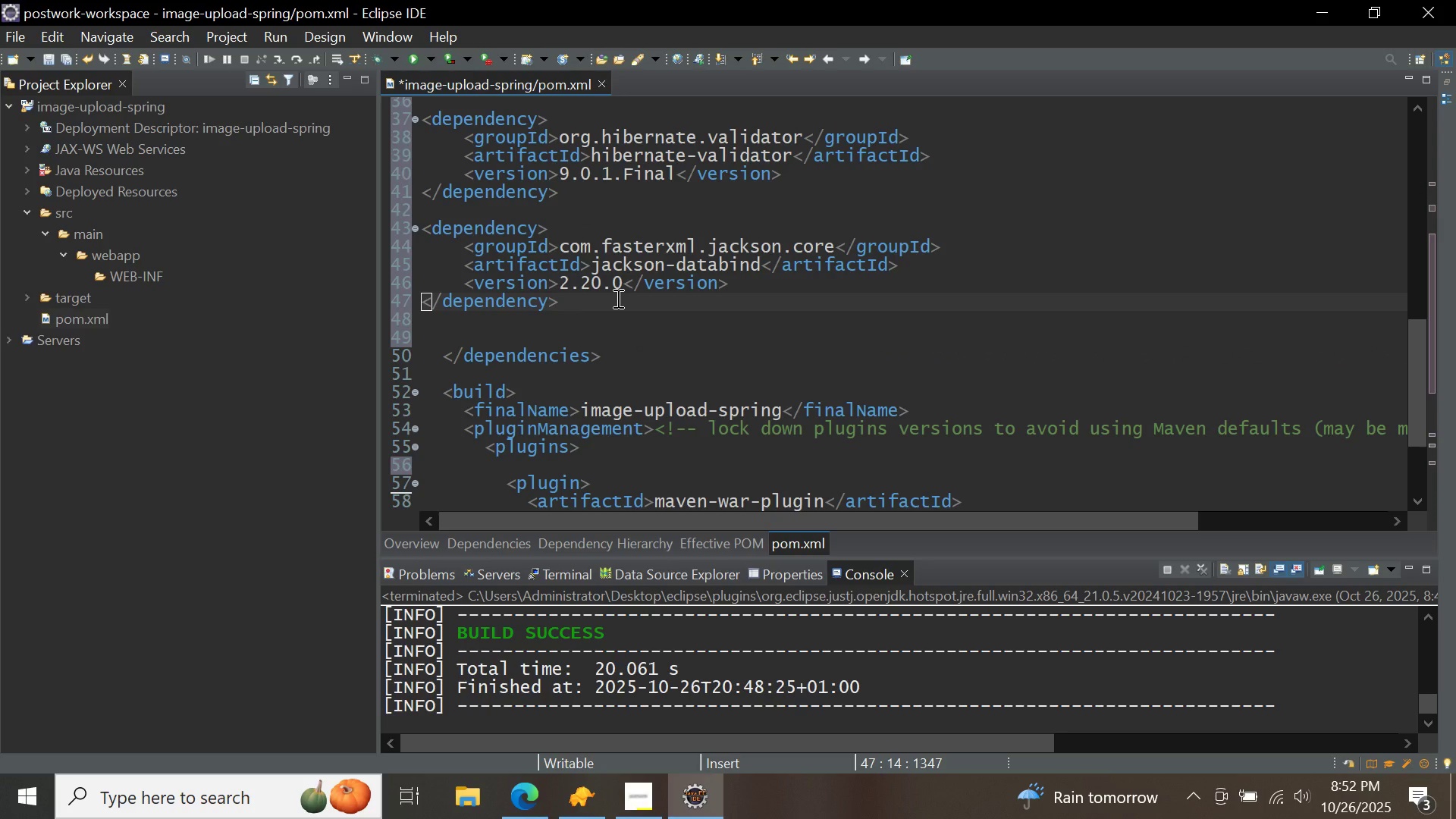 
key(Enter)
 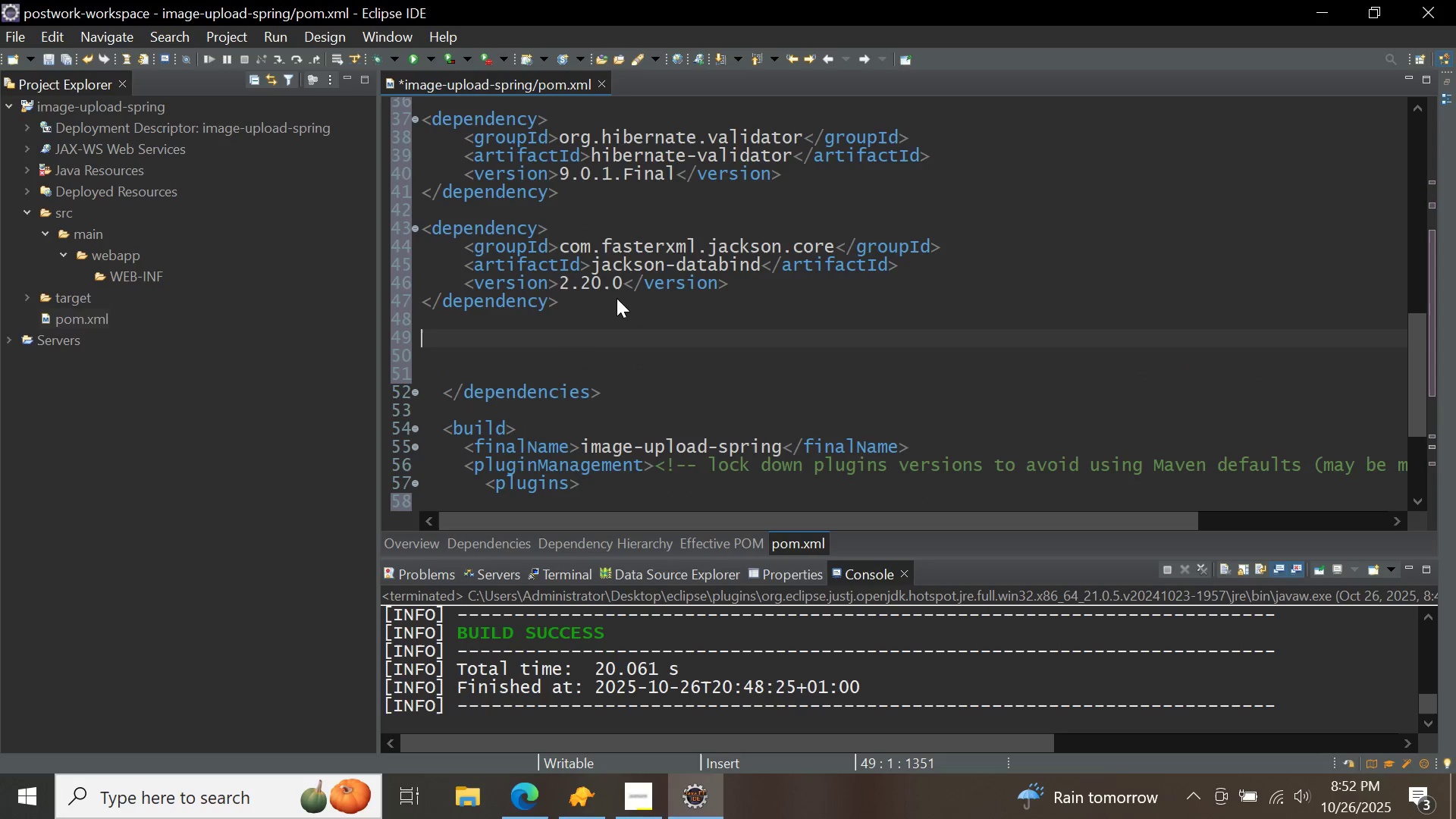 
key(Enter)
 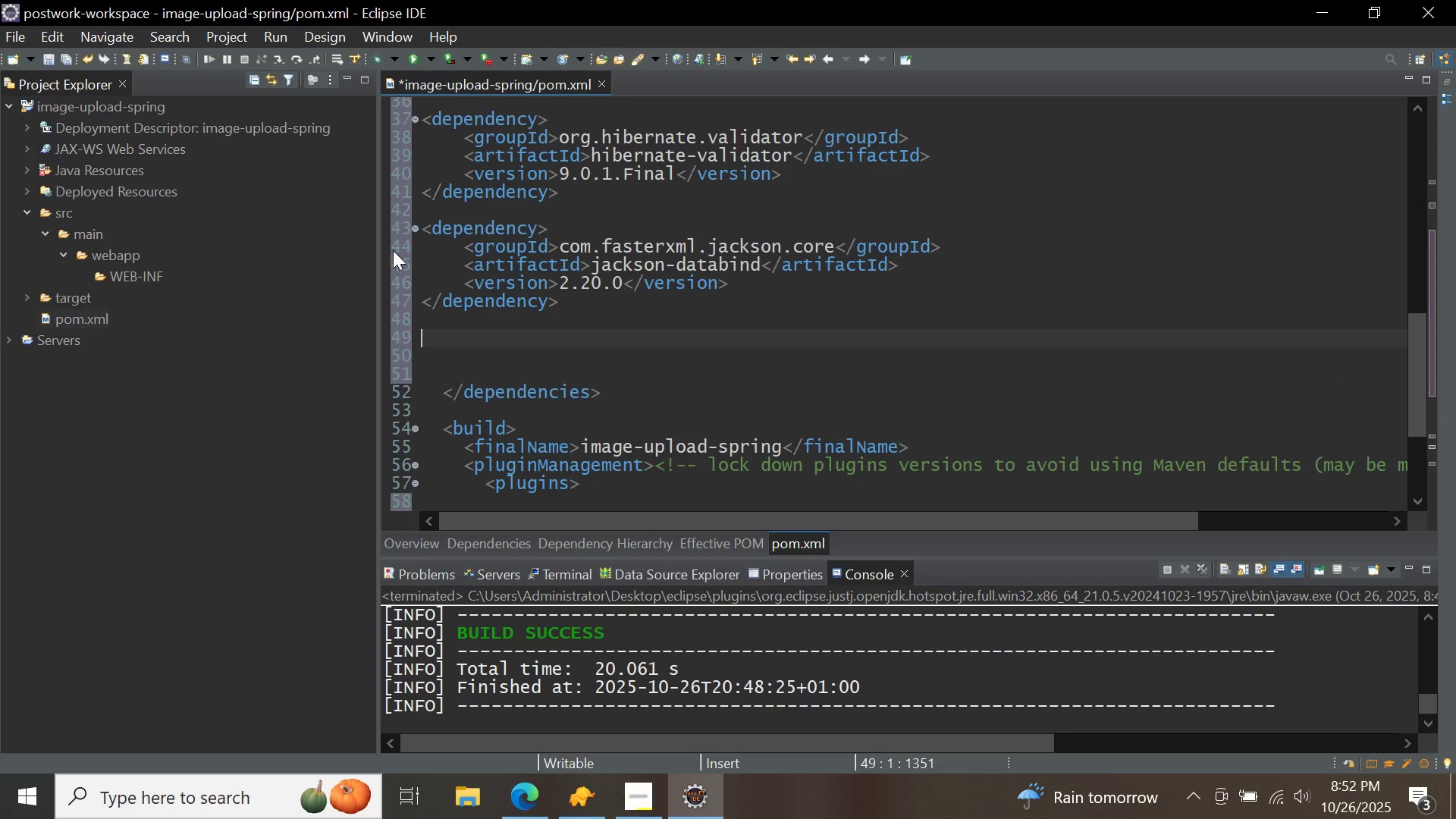 
wait(5.23)
 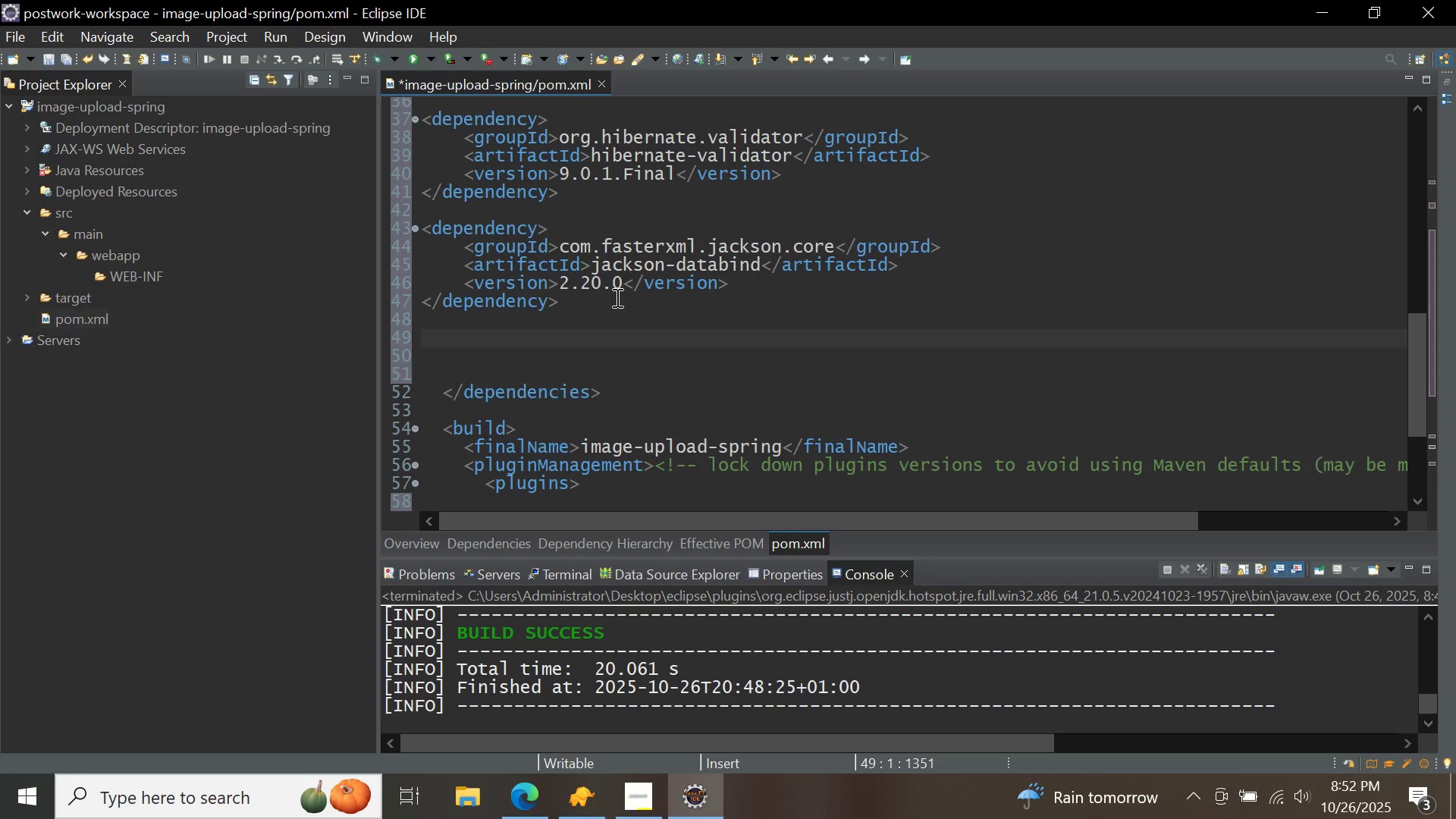 
double_click([538, 804])
 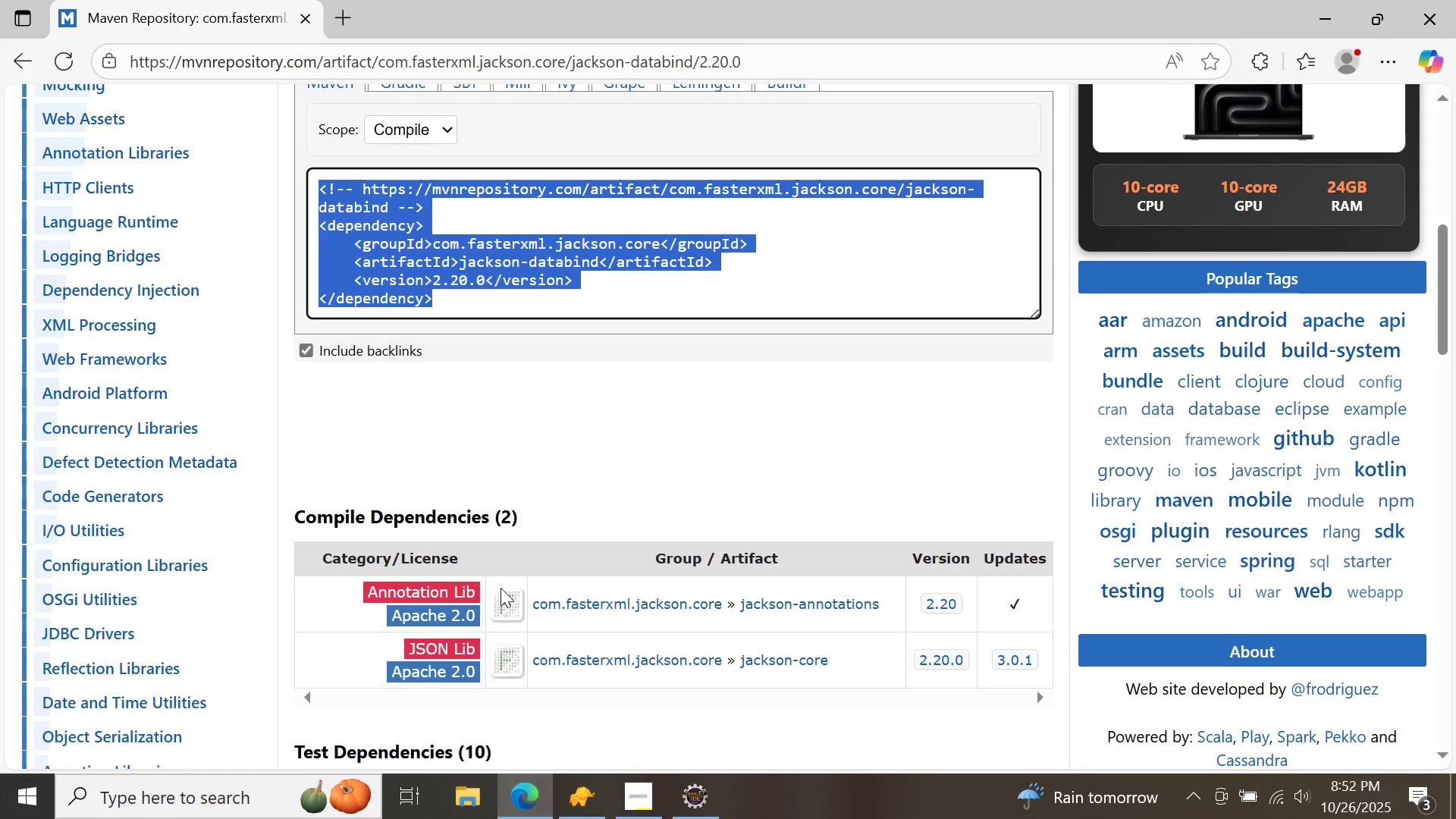 
scroll: coordinate [500, 588], scroll_direction: up, amount: 15.0
 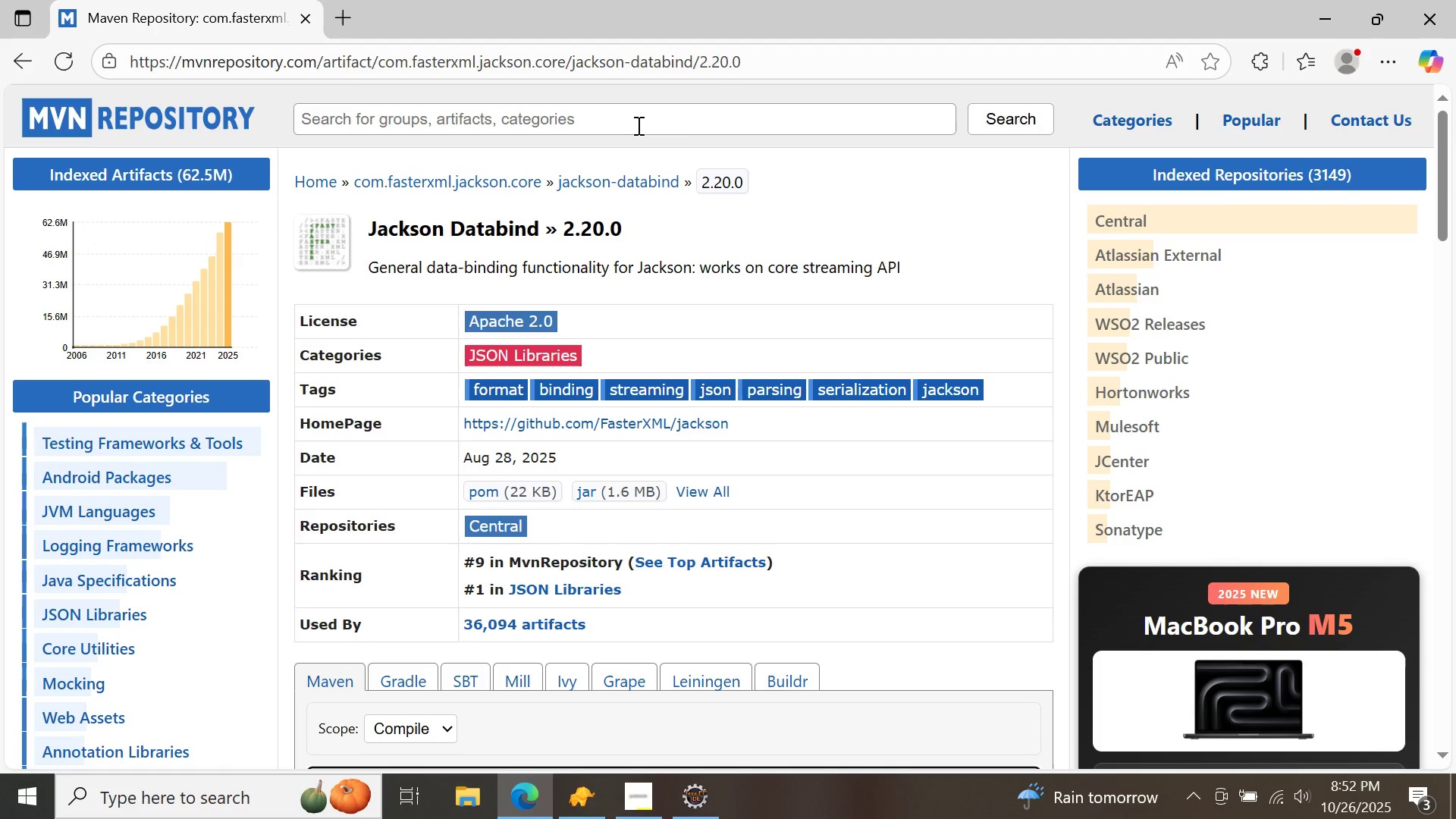 
left_click([637, 122])
 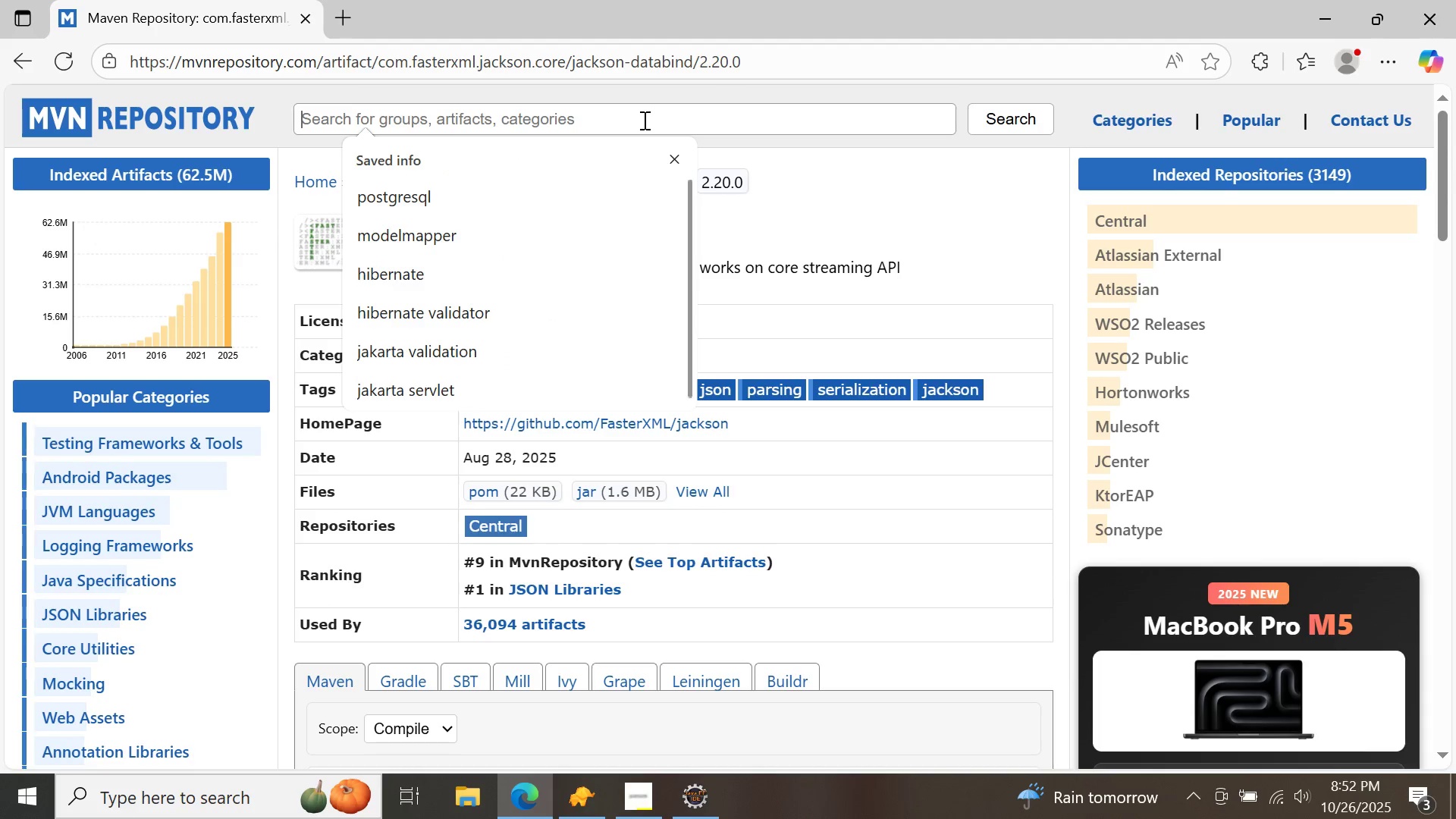 
type(sp)
 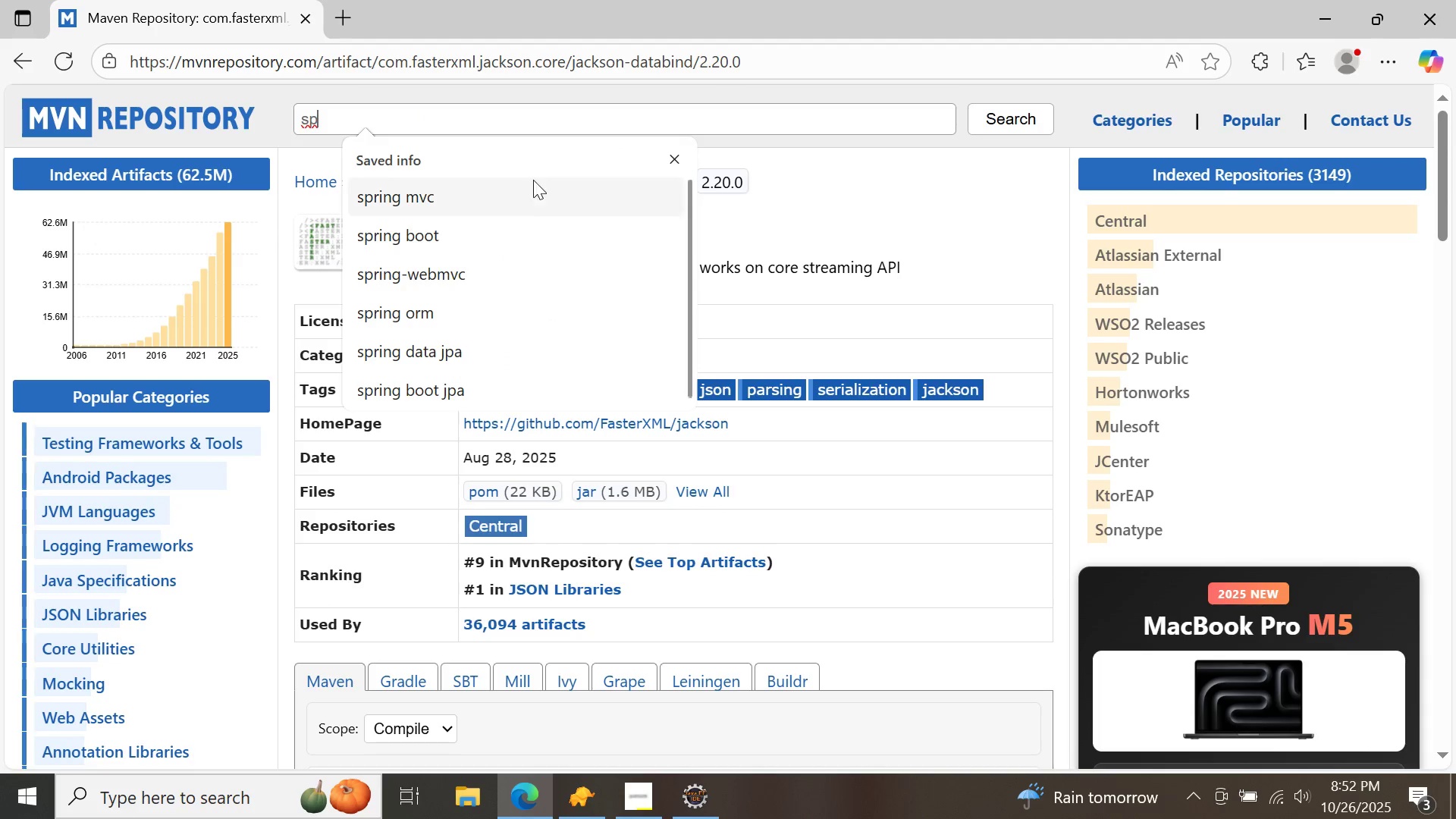 
double_click([535, 205])
 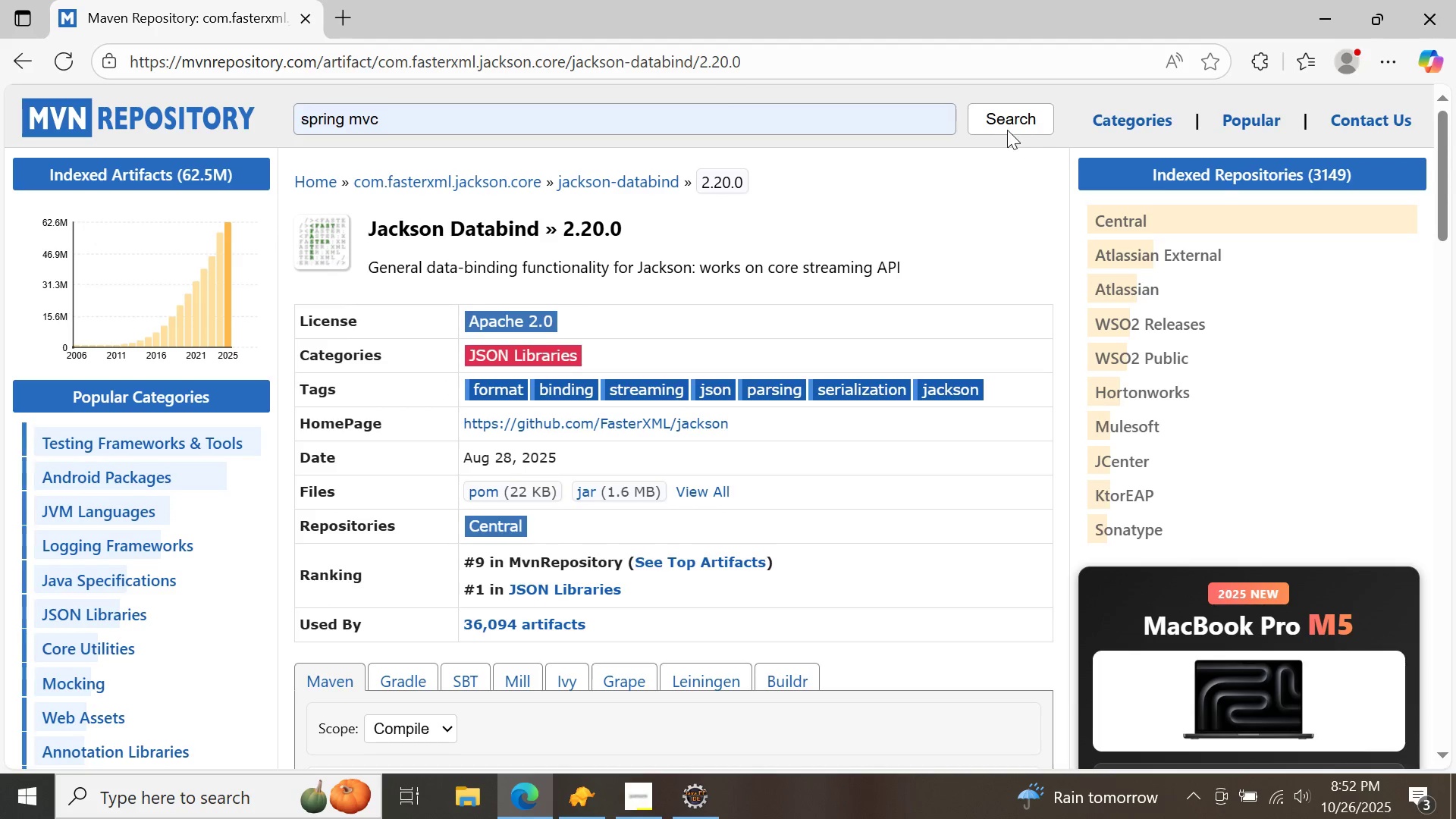 
double_click([1005, 127])
 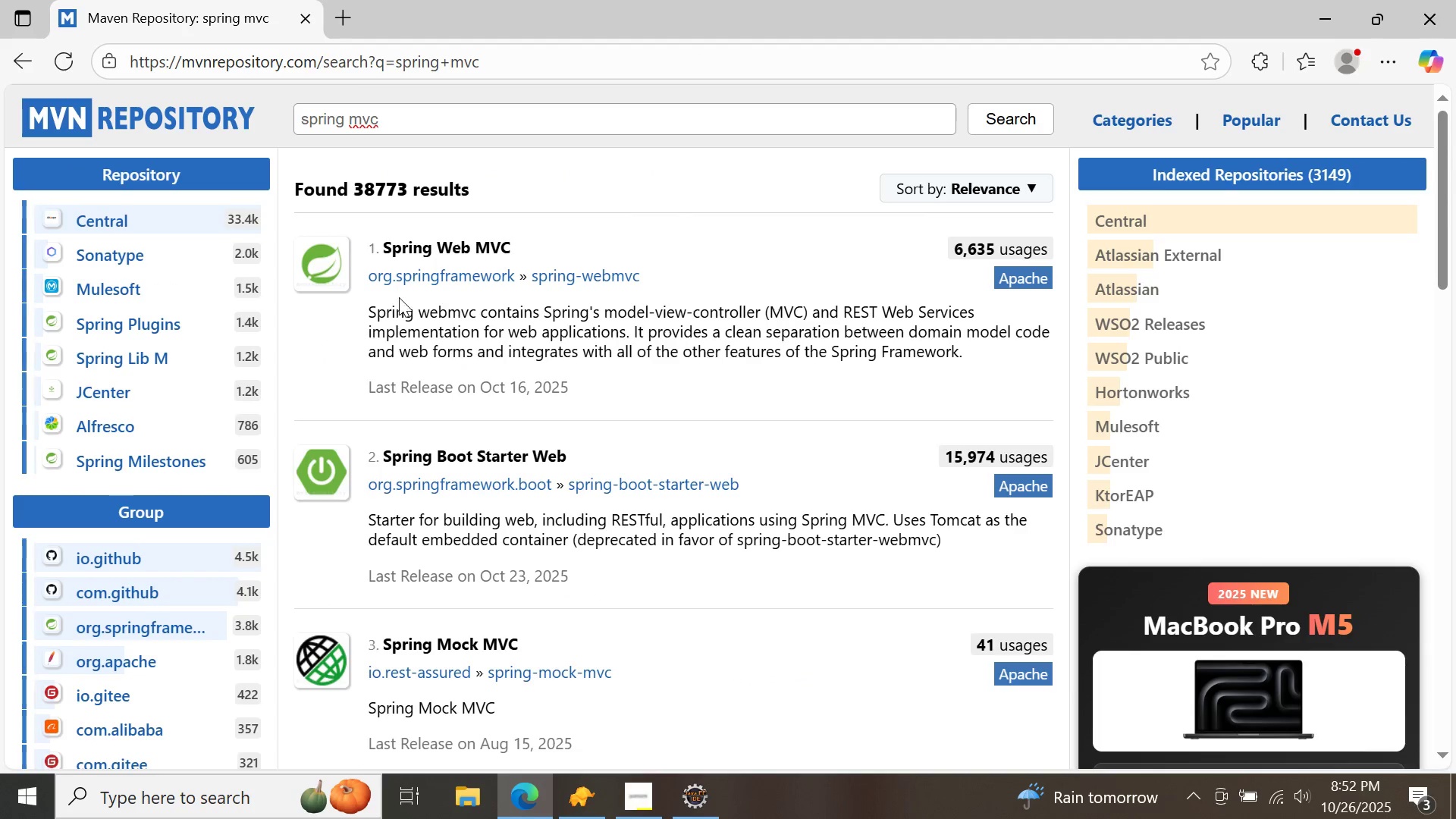 
left_click([451, 249])
 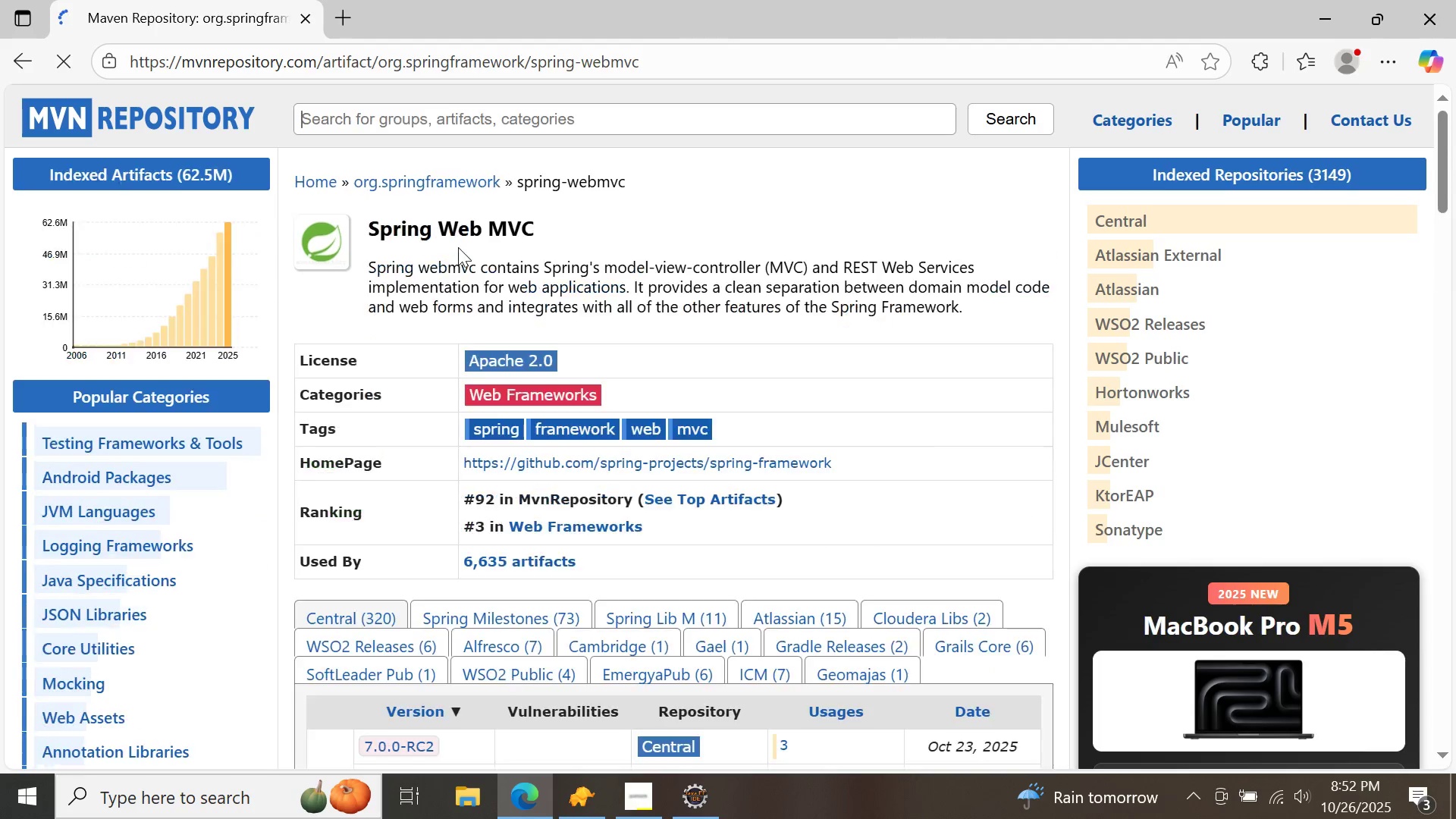 
scroll: coordinate [453, 243], scroll_direction: down, amount: 4.0
 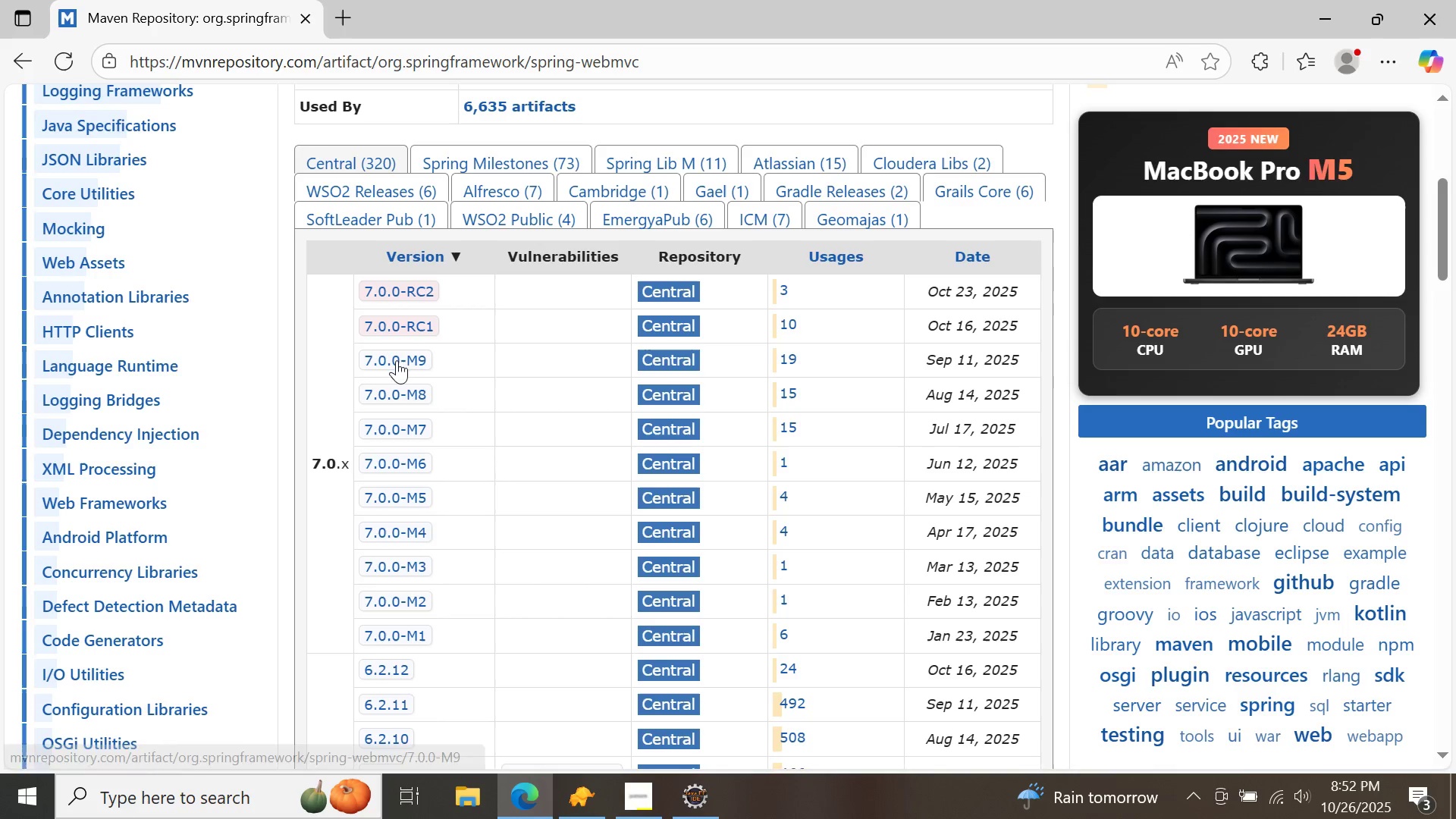 
left_click([397, 360])
 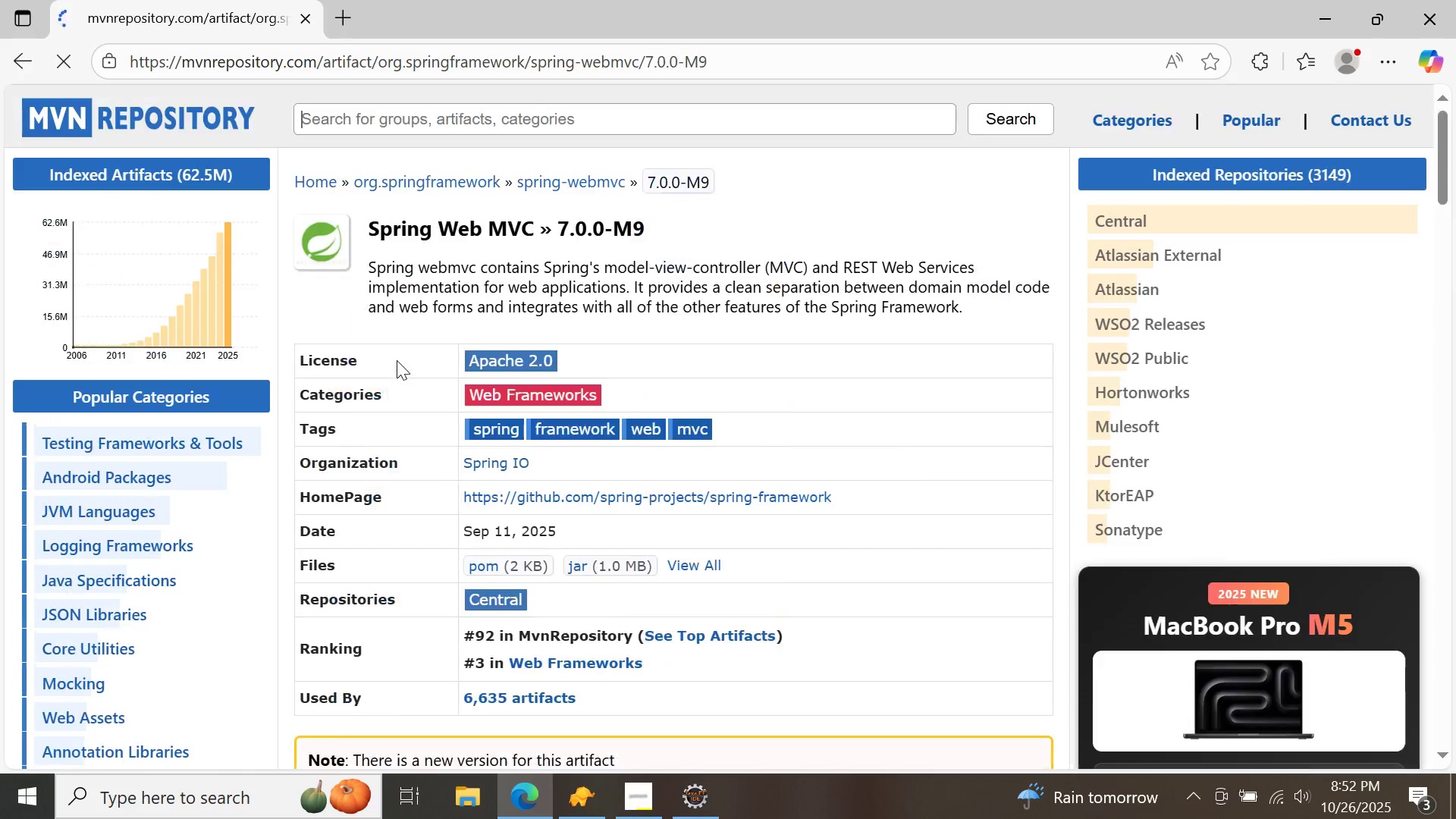 
scroll: coordinate [397, 358], scroll_direction: down, amount: 6.0
 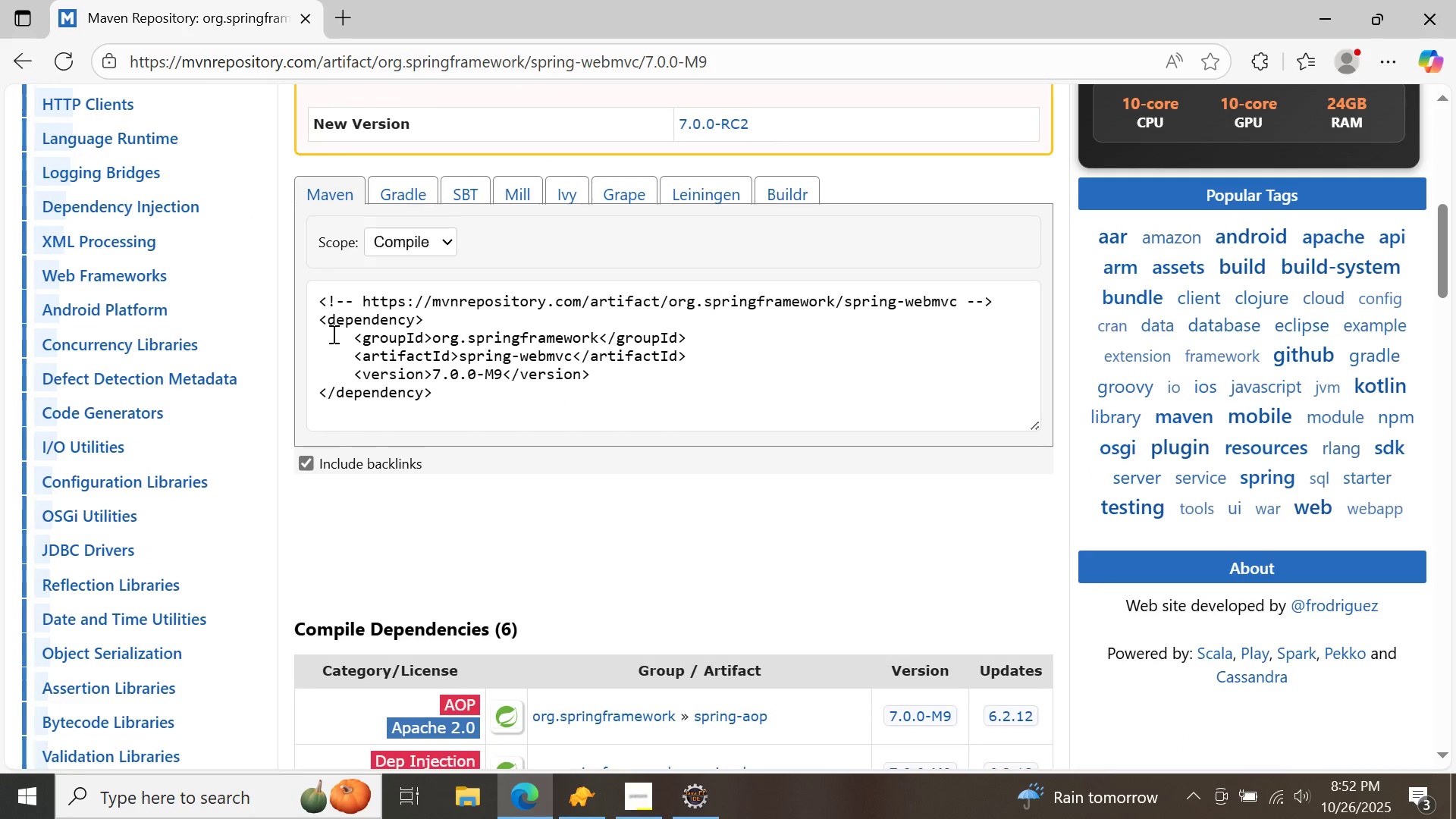 
left_click([334, 334])
 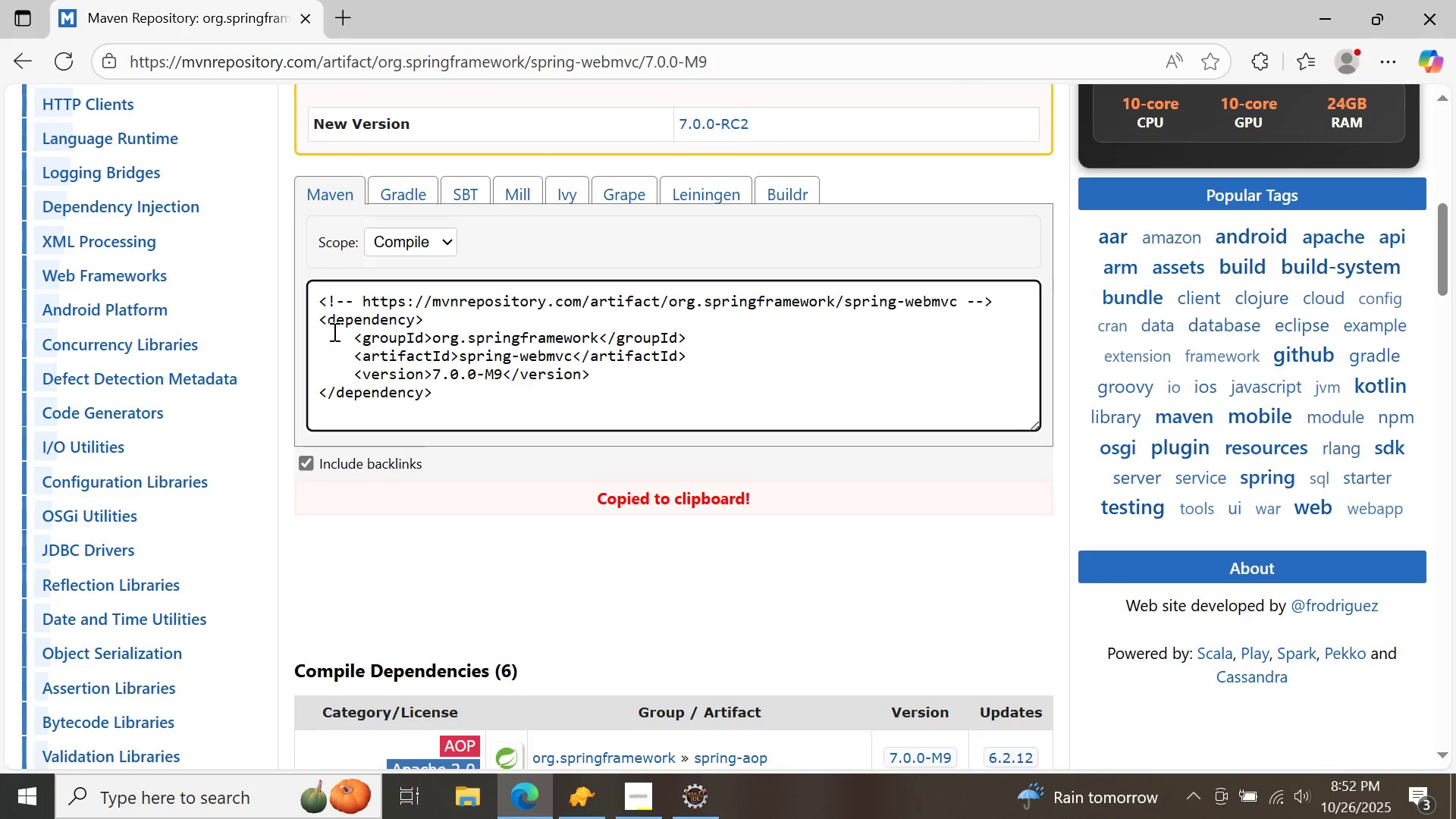 
left_click([333, 331])
 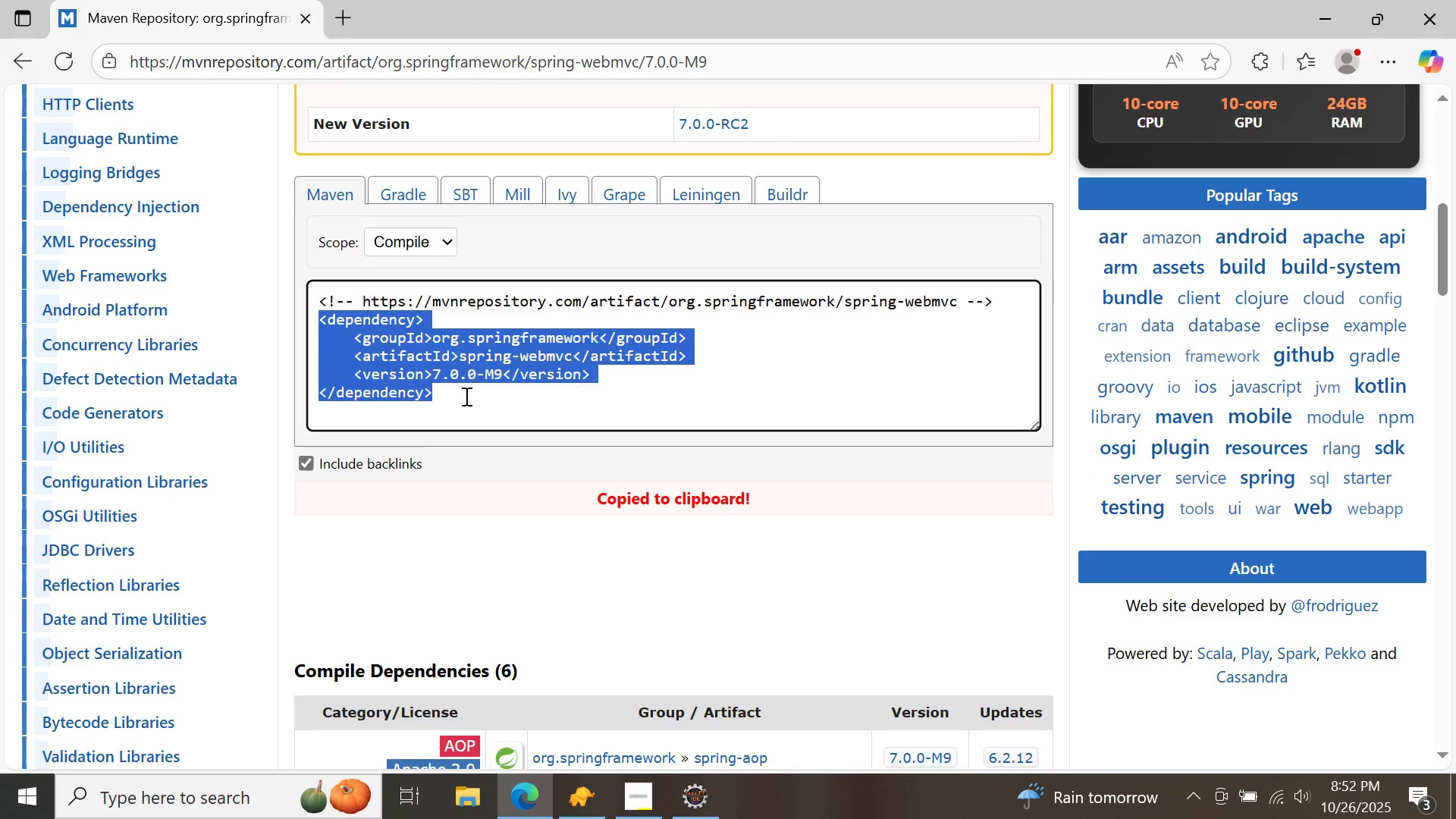 
left_click([493, 413])
 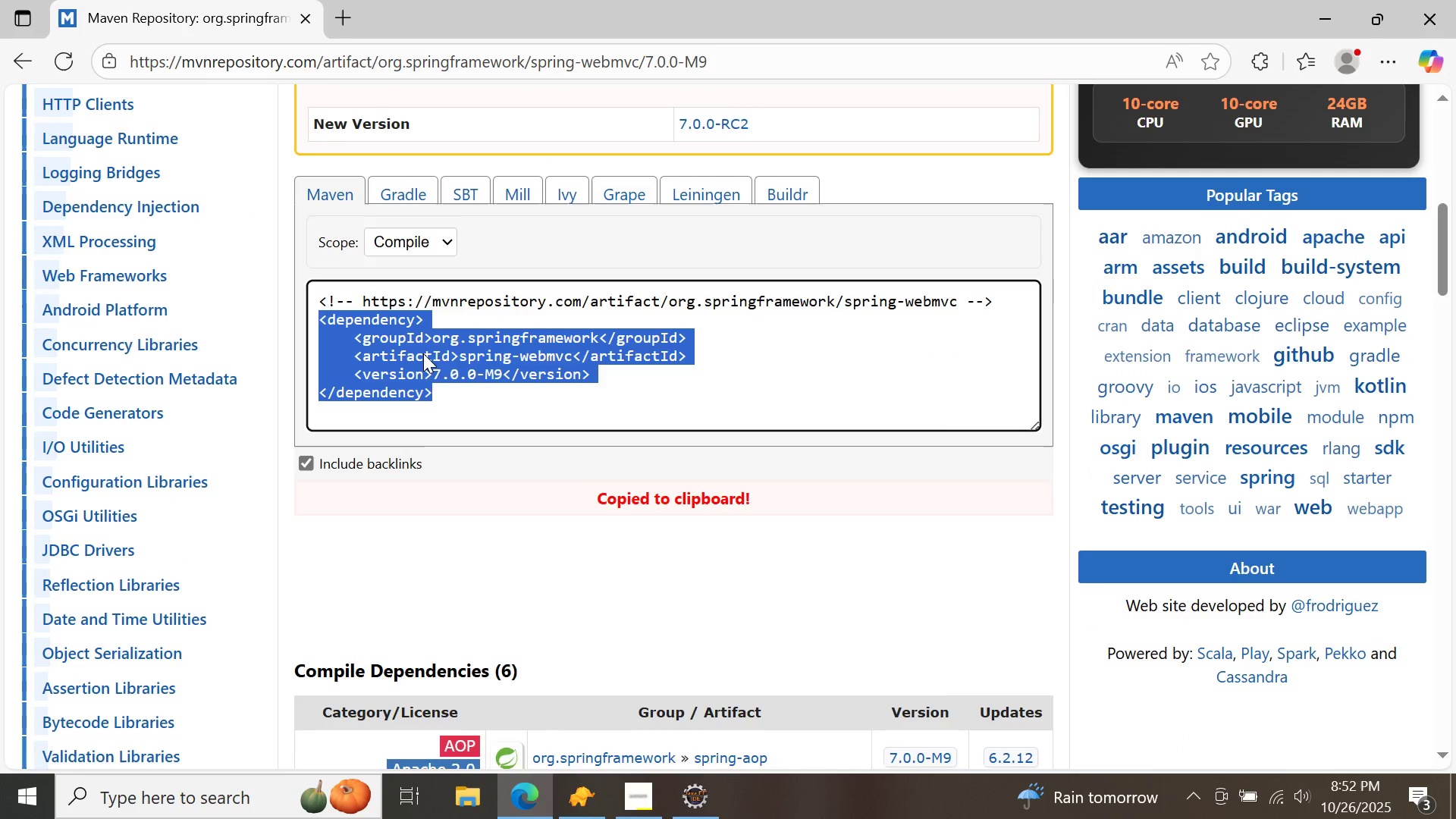 
right_click([423, 353])
 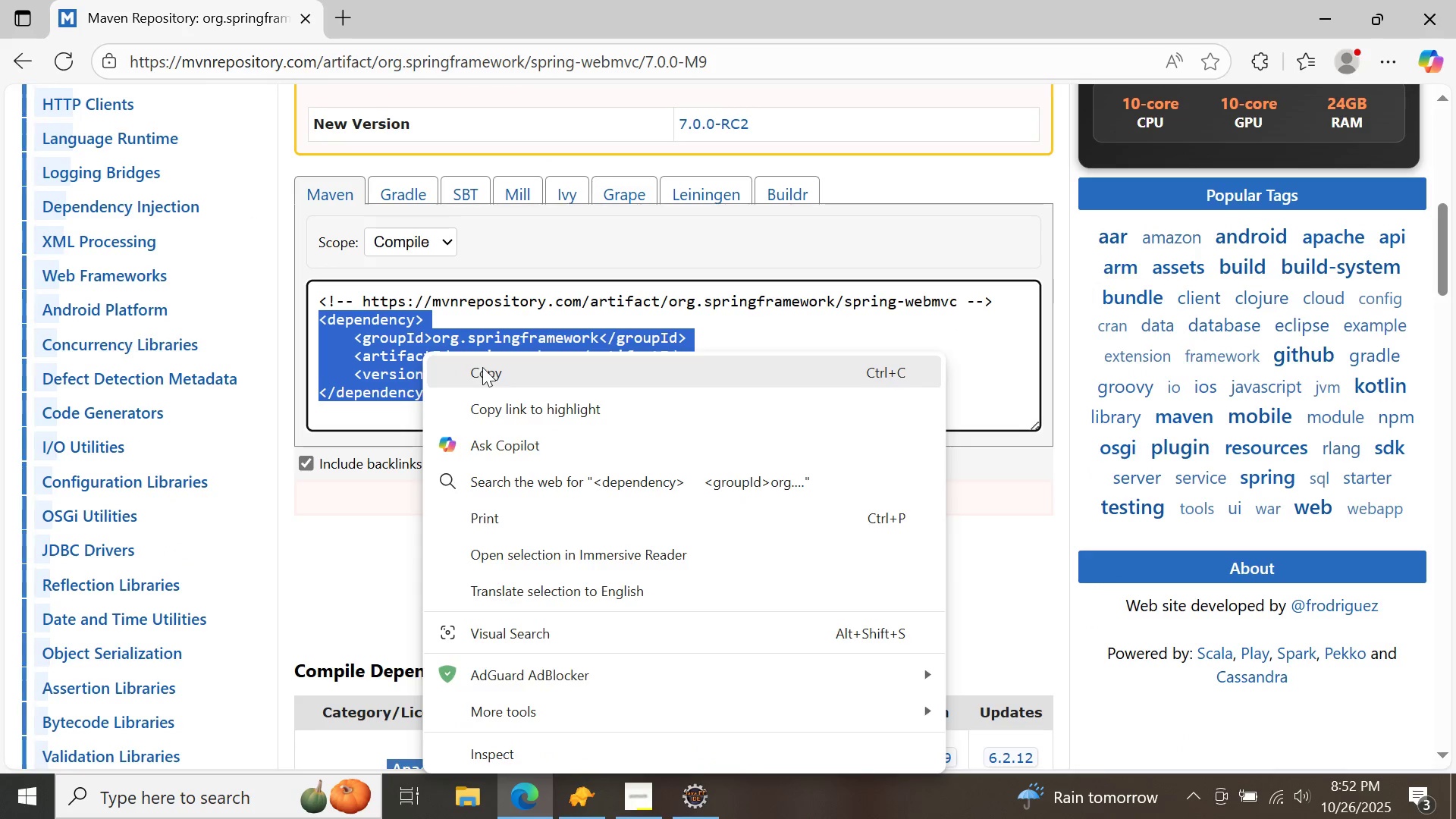 
double_click([484, 367])
 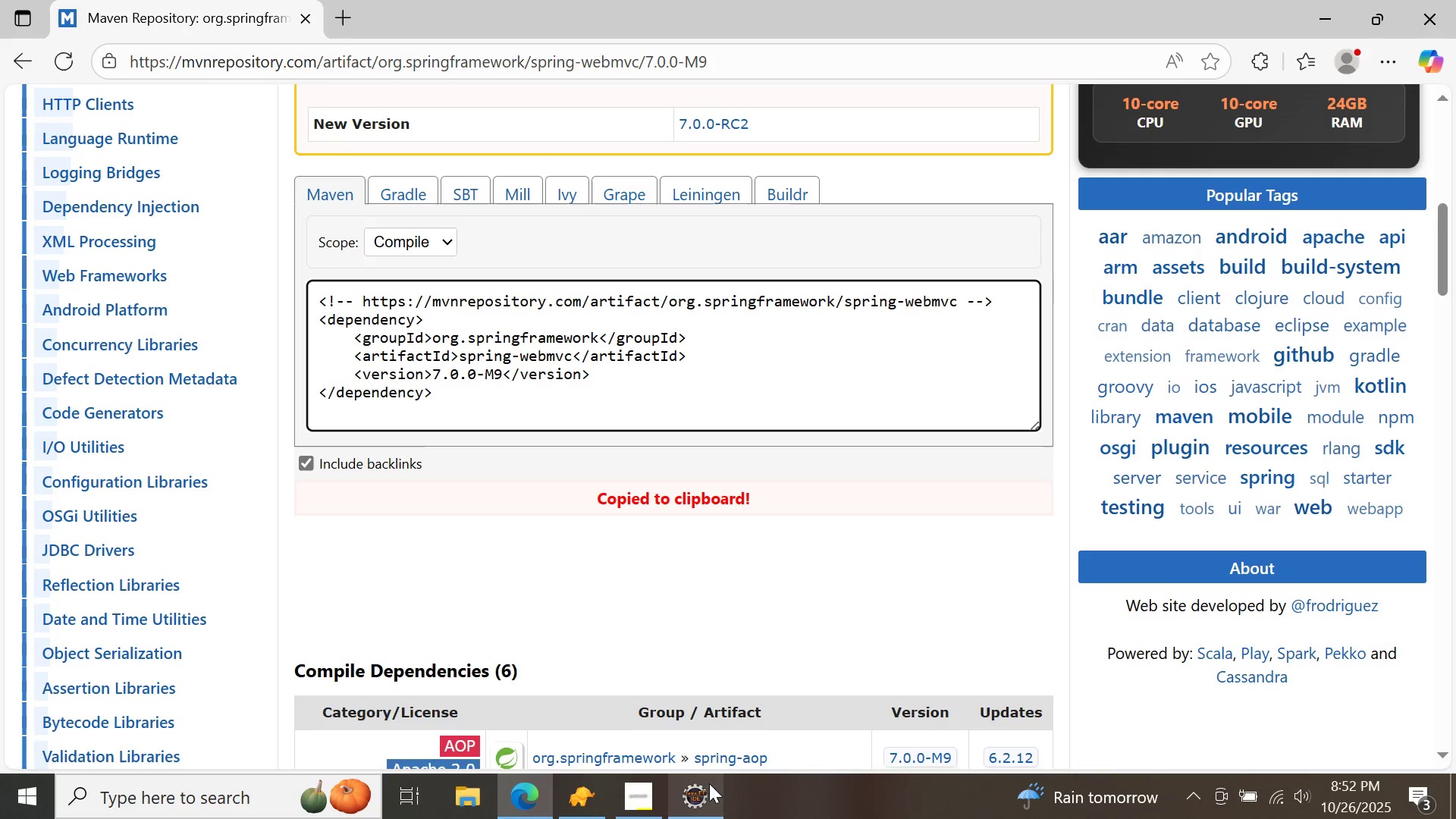 
double_click([705, 785])
 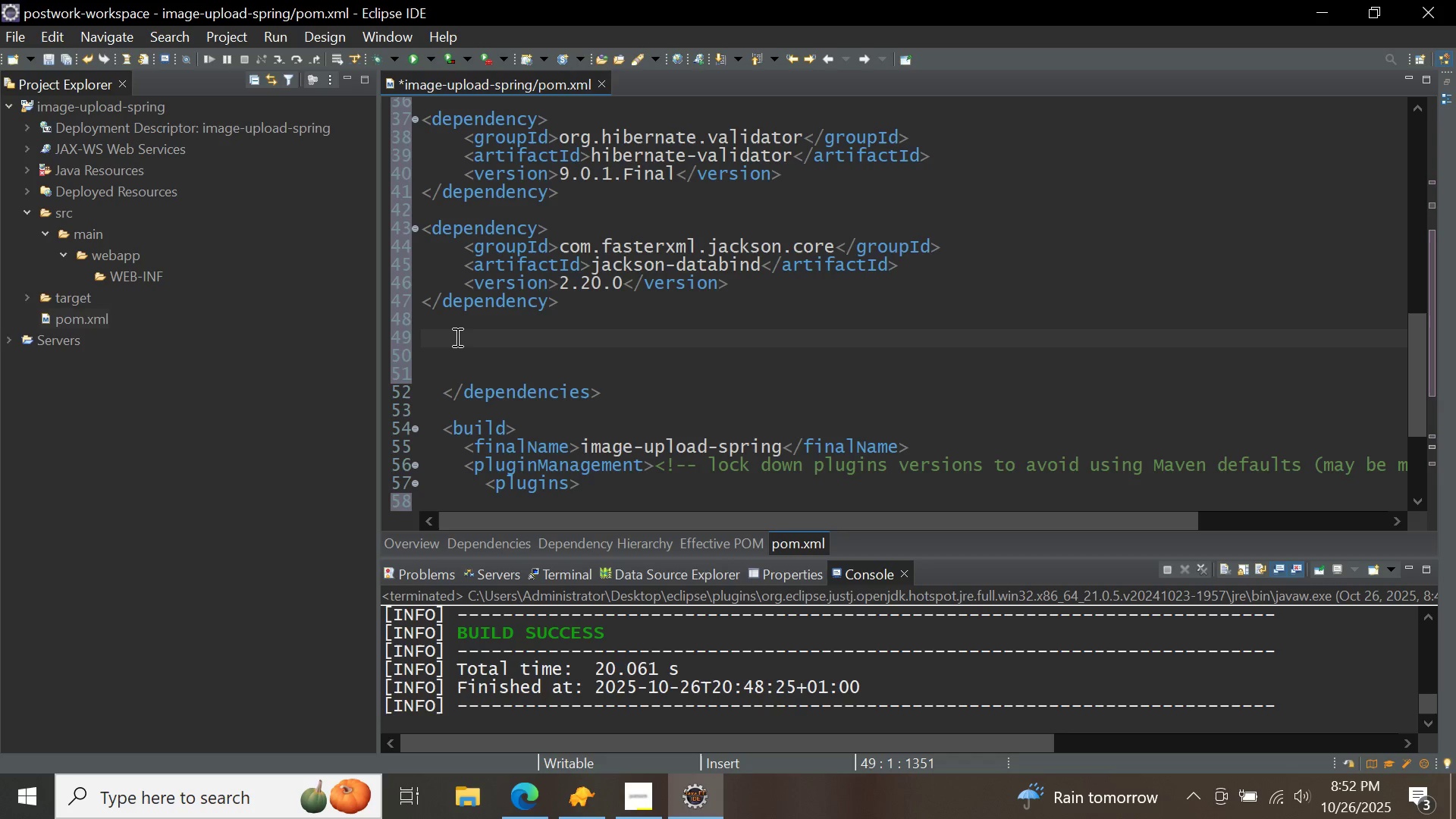 
right_click([456, 337])
 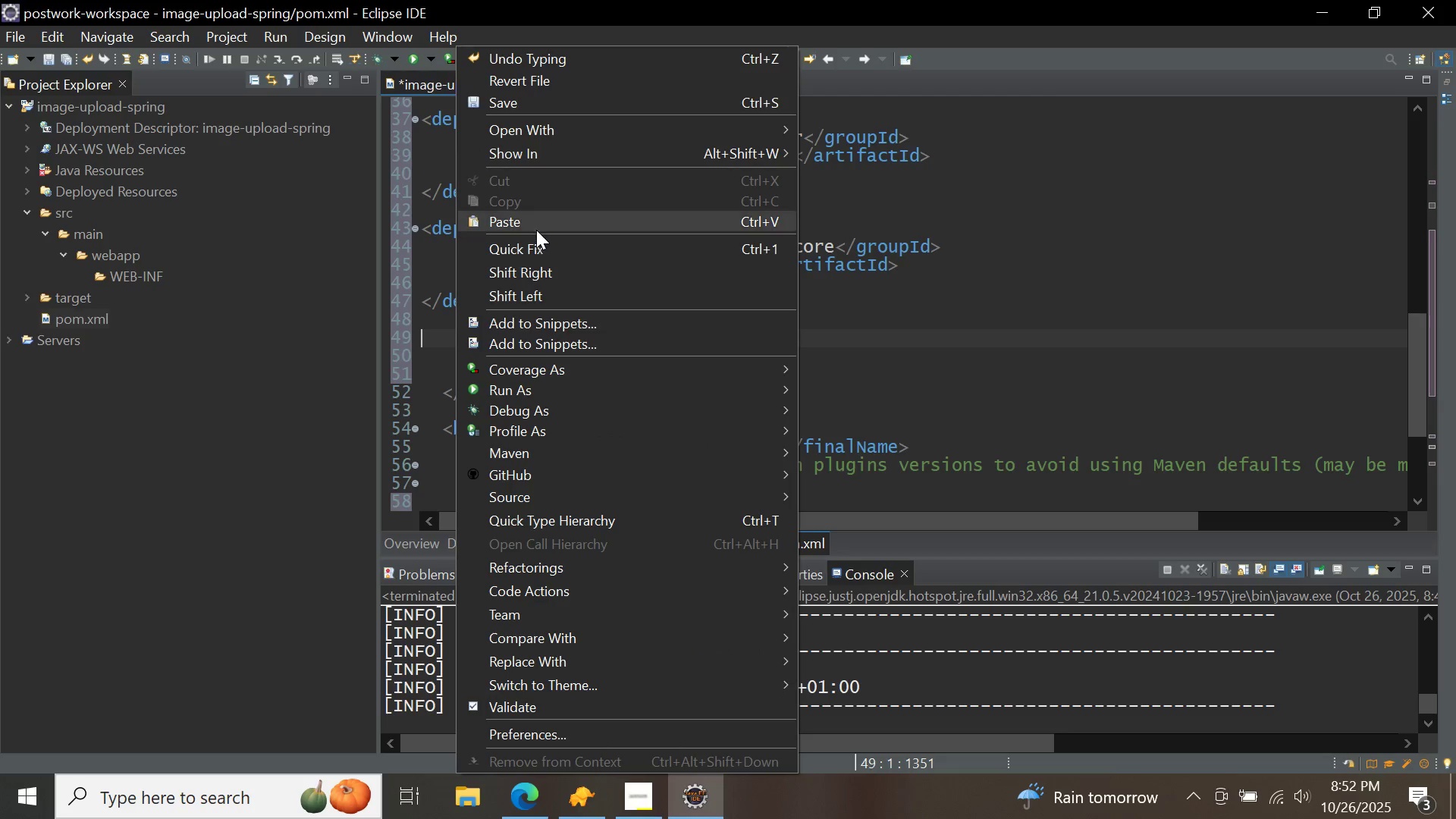 
left_click([536, 230])
 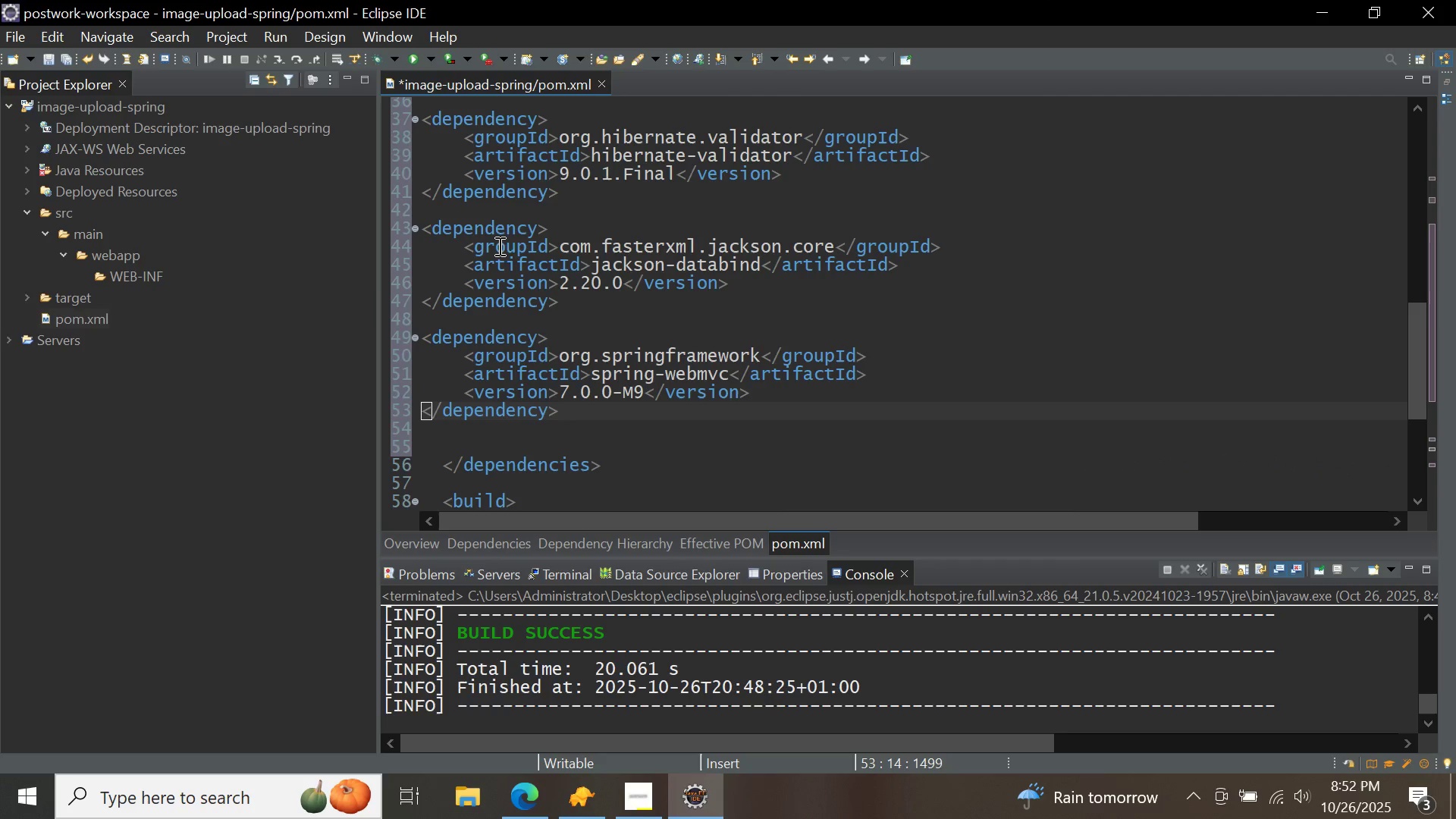 
key(Enter)
 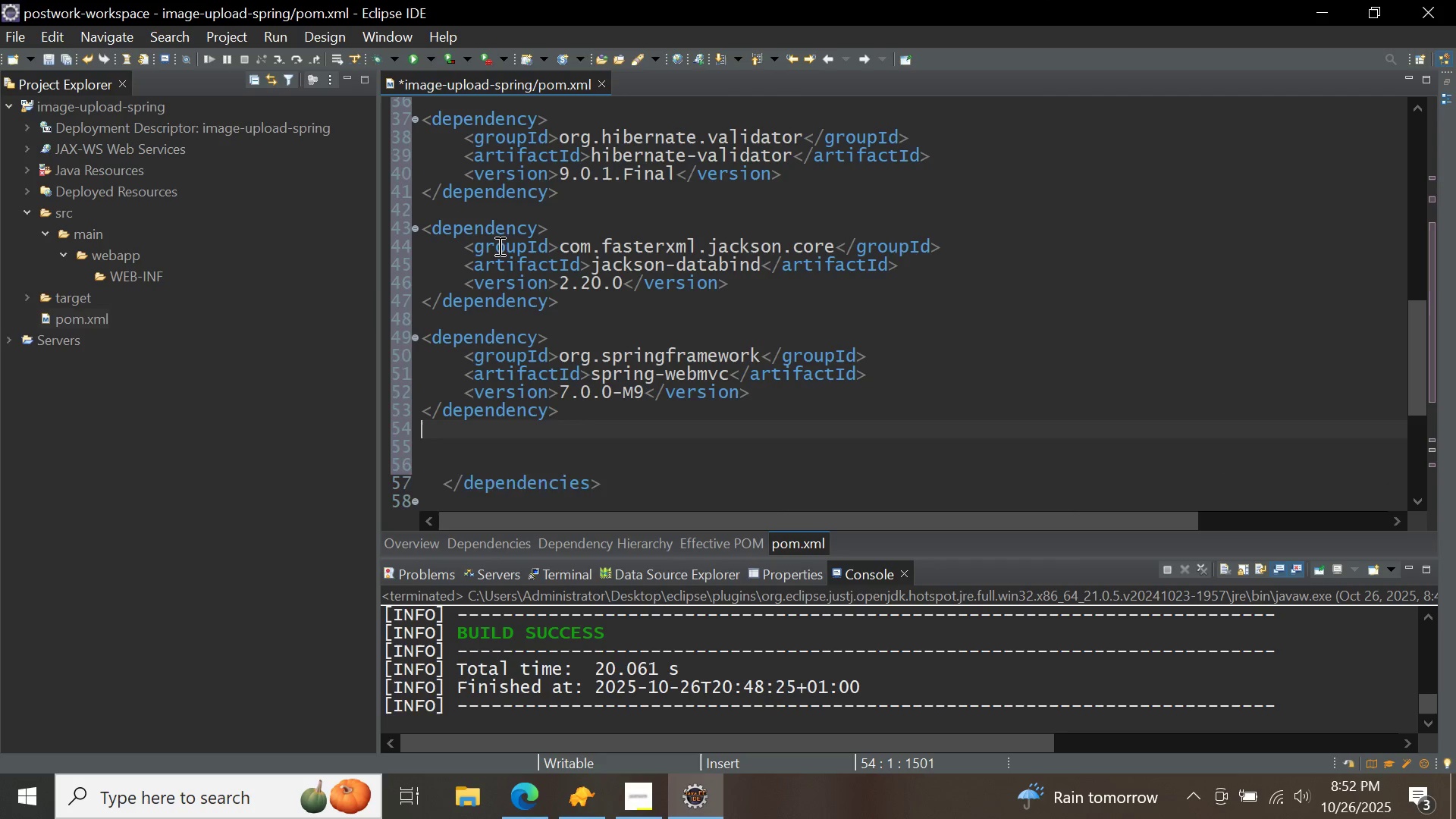 
key(Enter)
 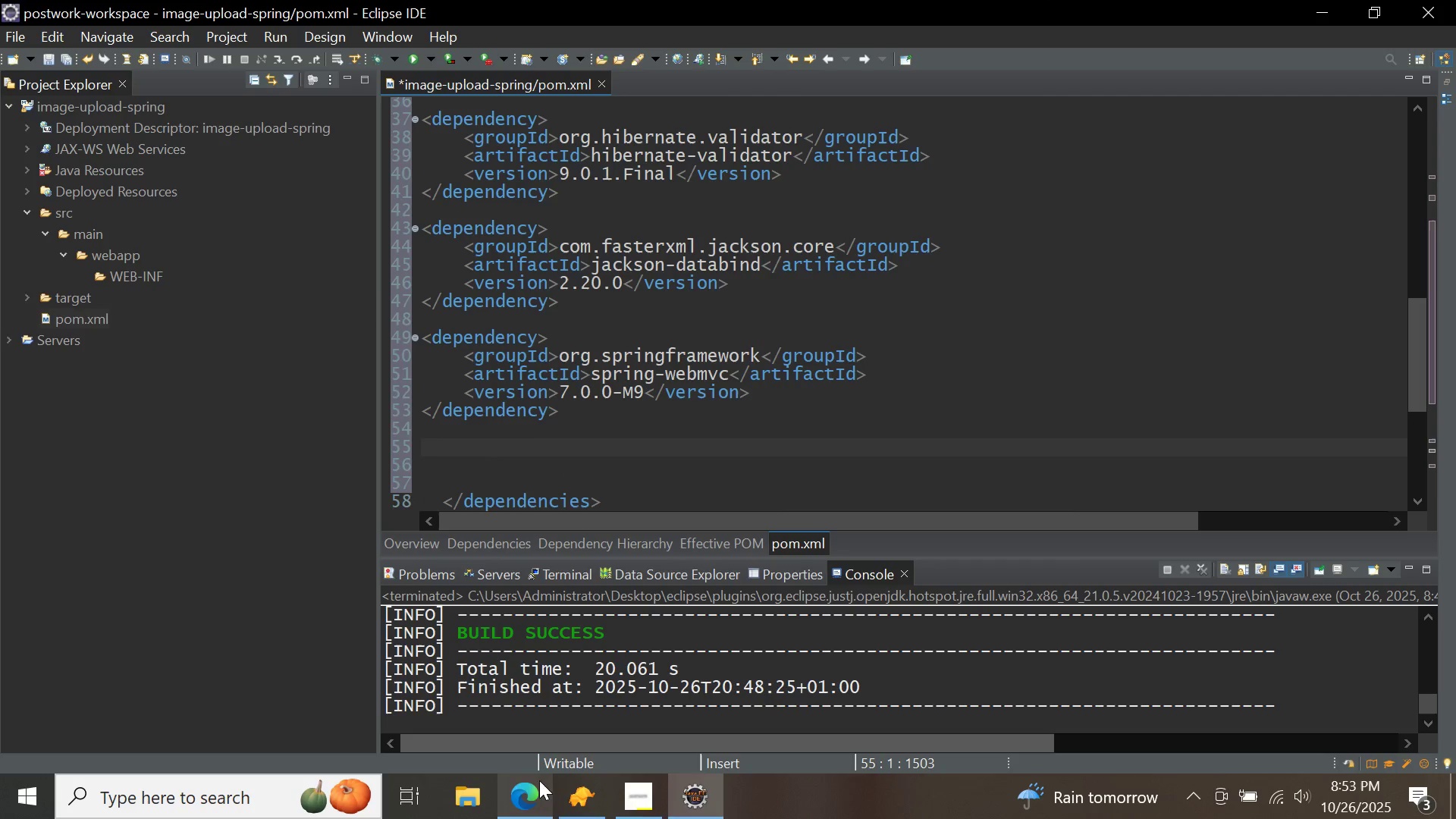 
double_click([536, 783])
 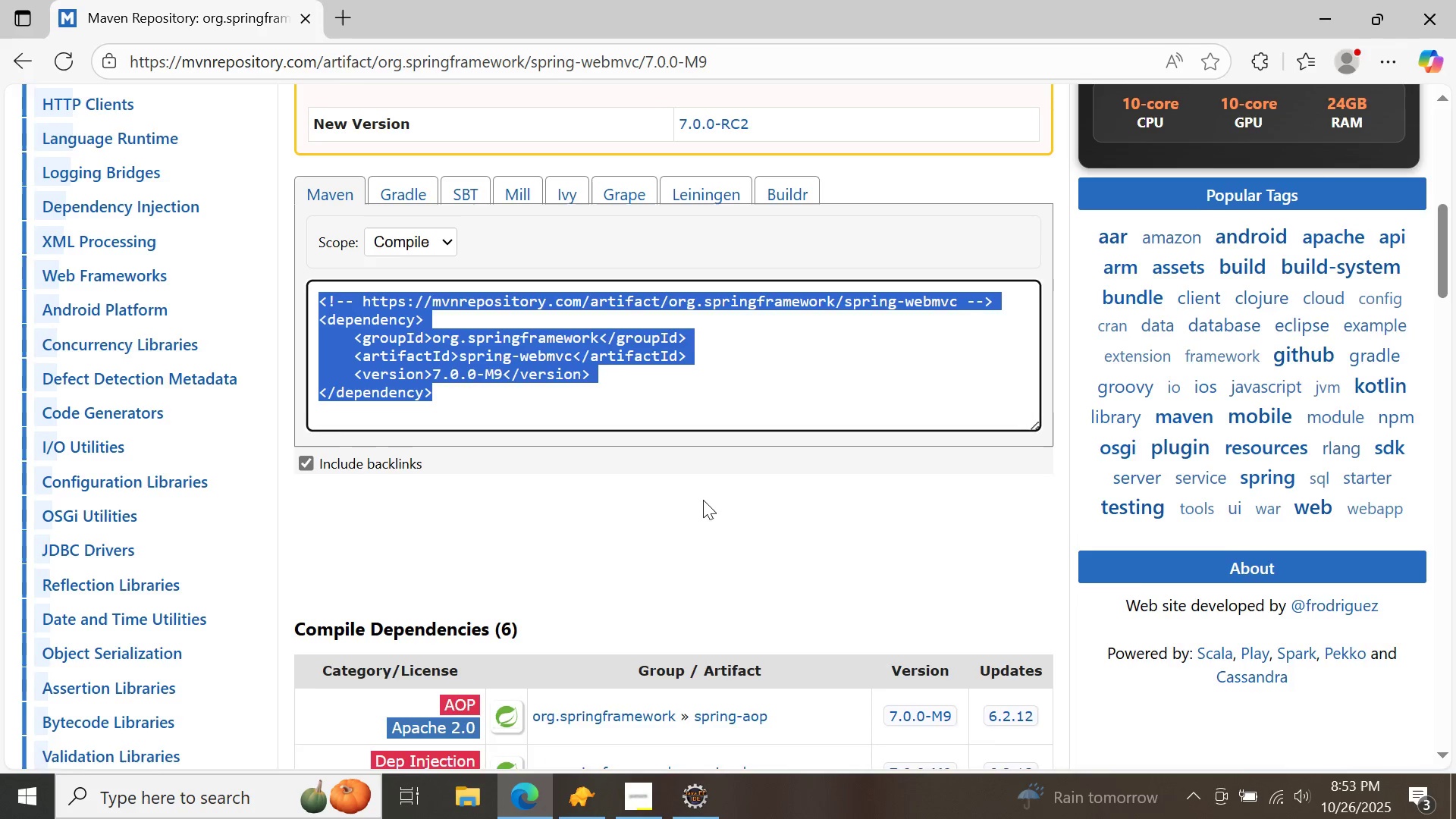 
scroll: coordinate [699, 478], scroll_direction: up, amount: 9.0
 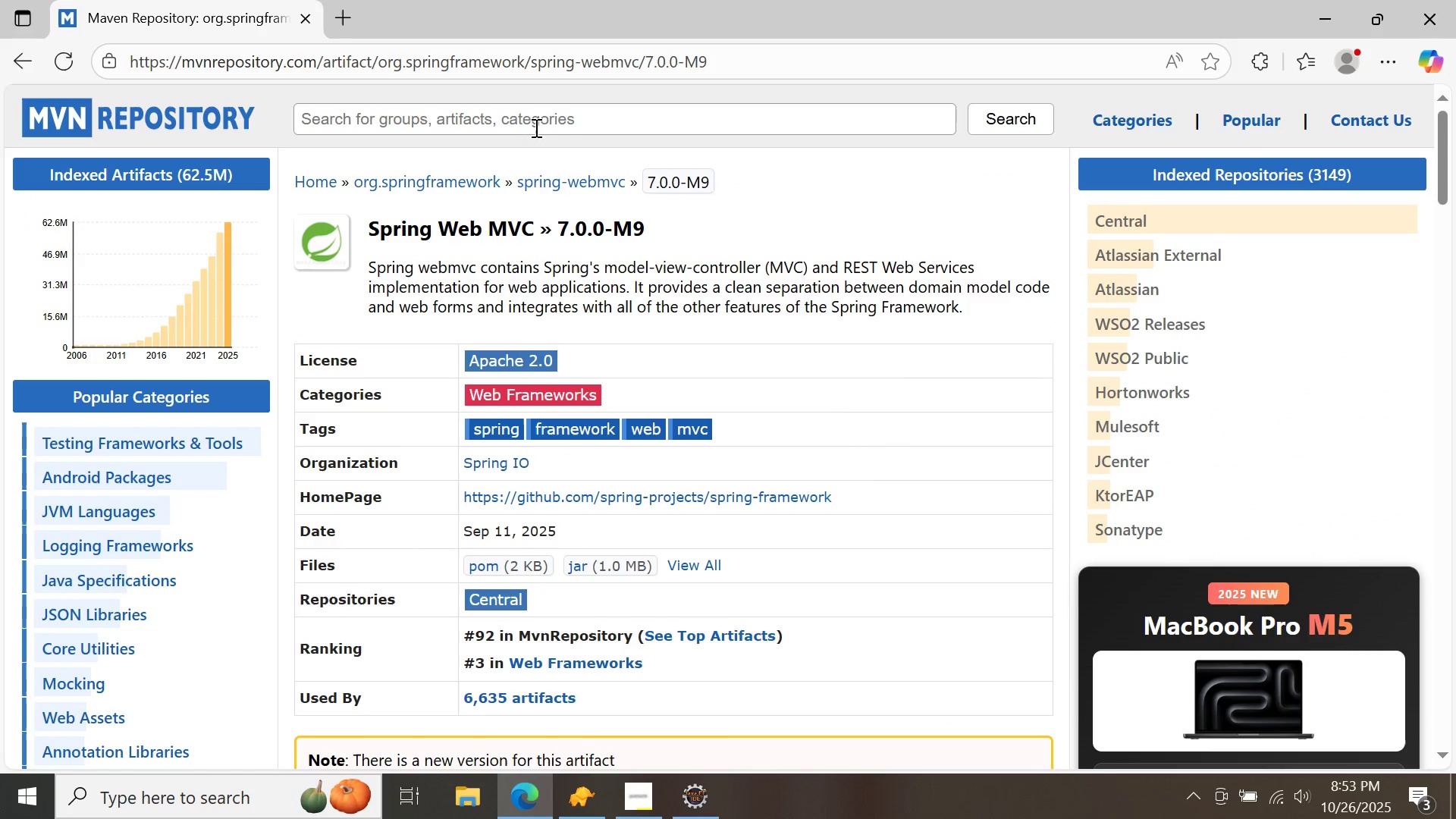 
left_click([532, 120])
 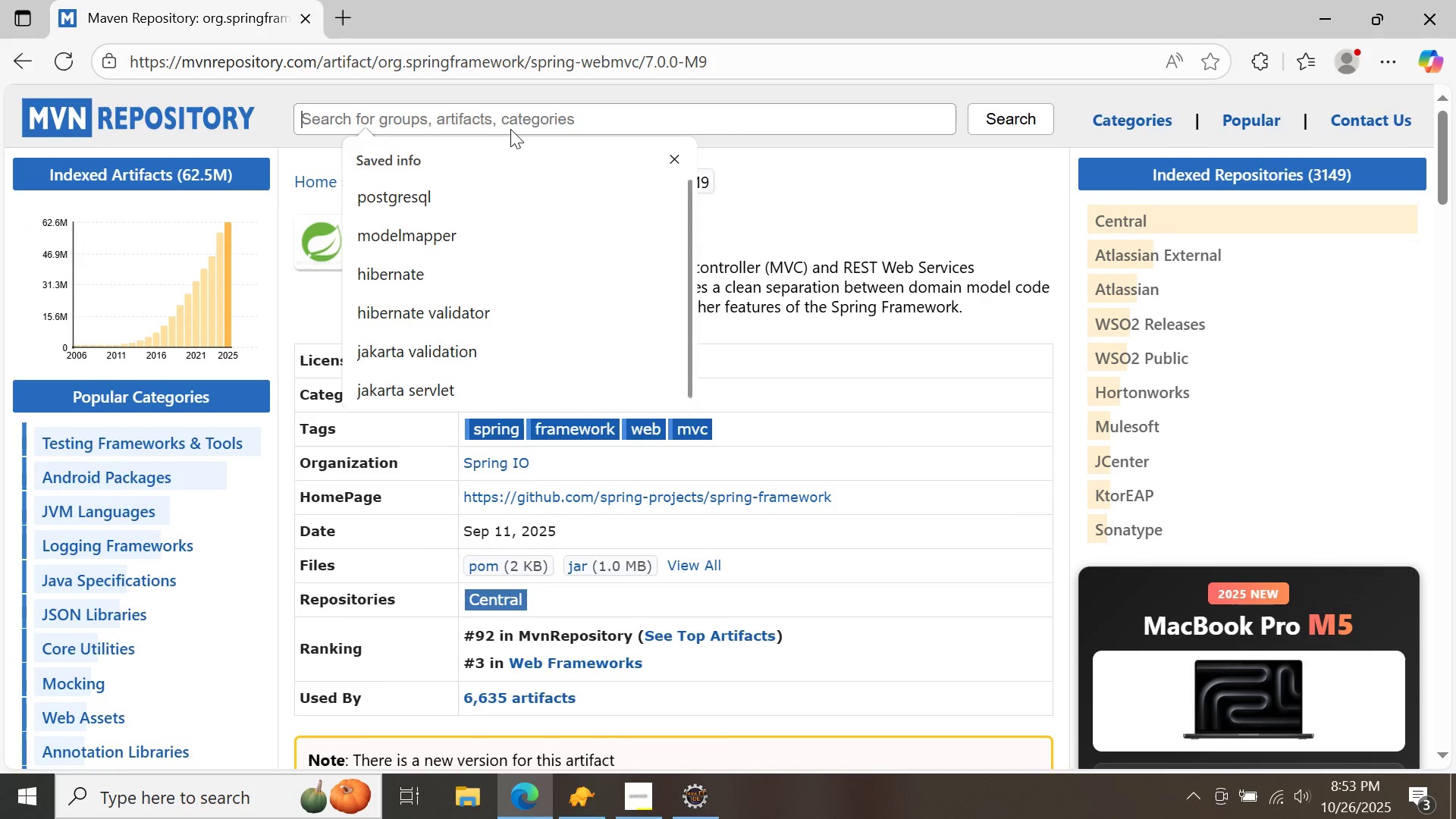 
type(spring)
 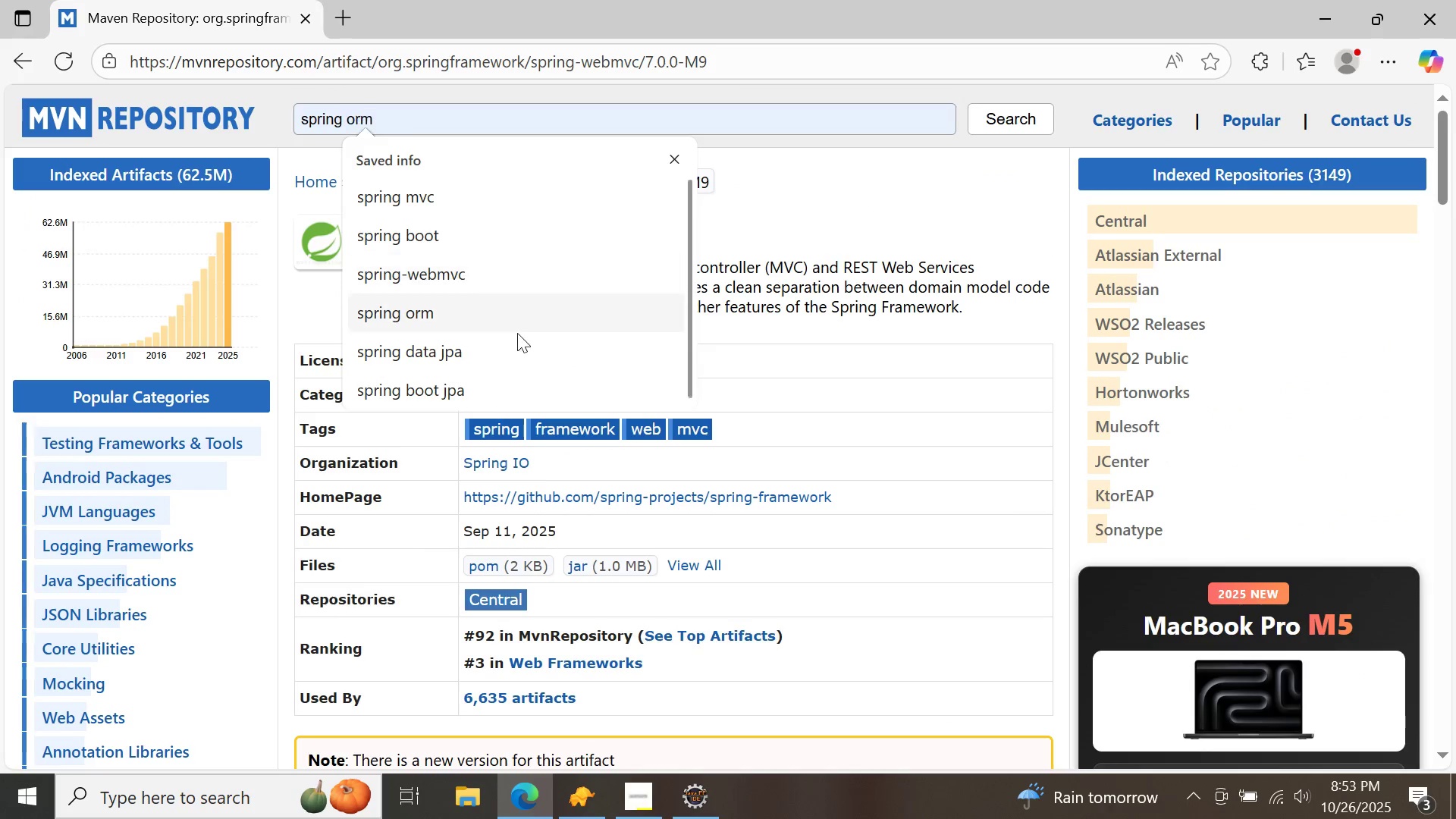 
double_click([510, 310])
 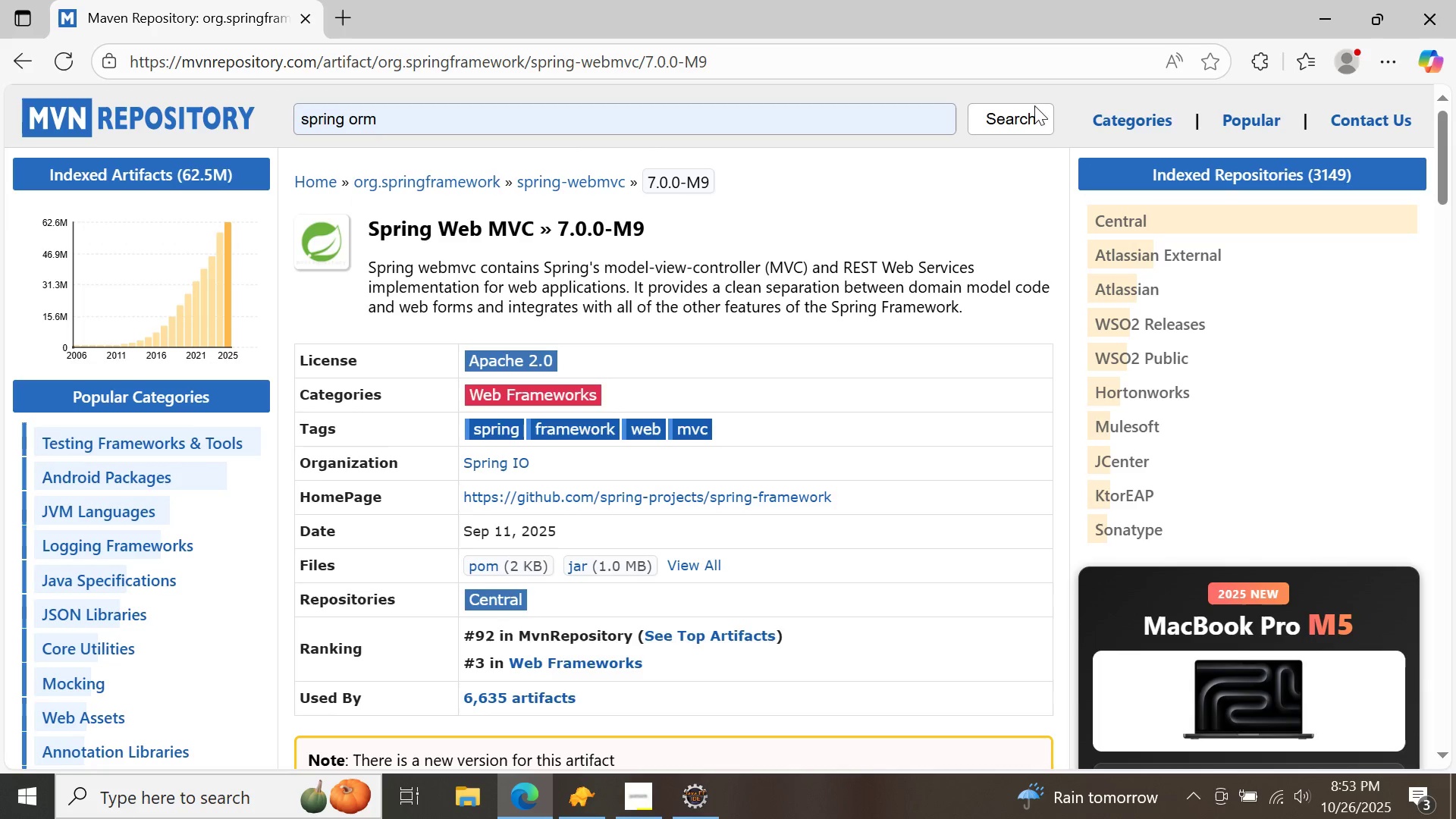 
left_click([1028, 117])
 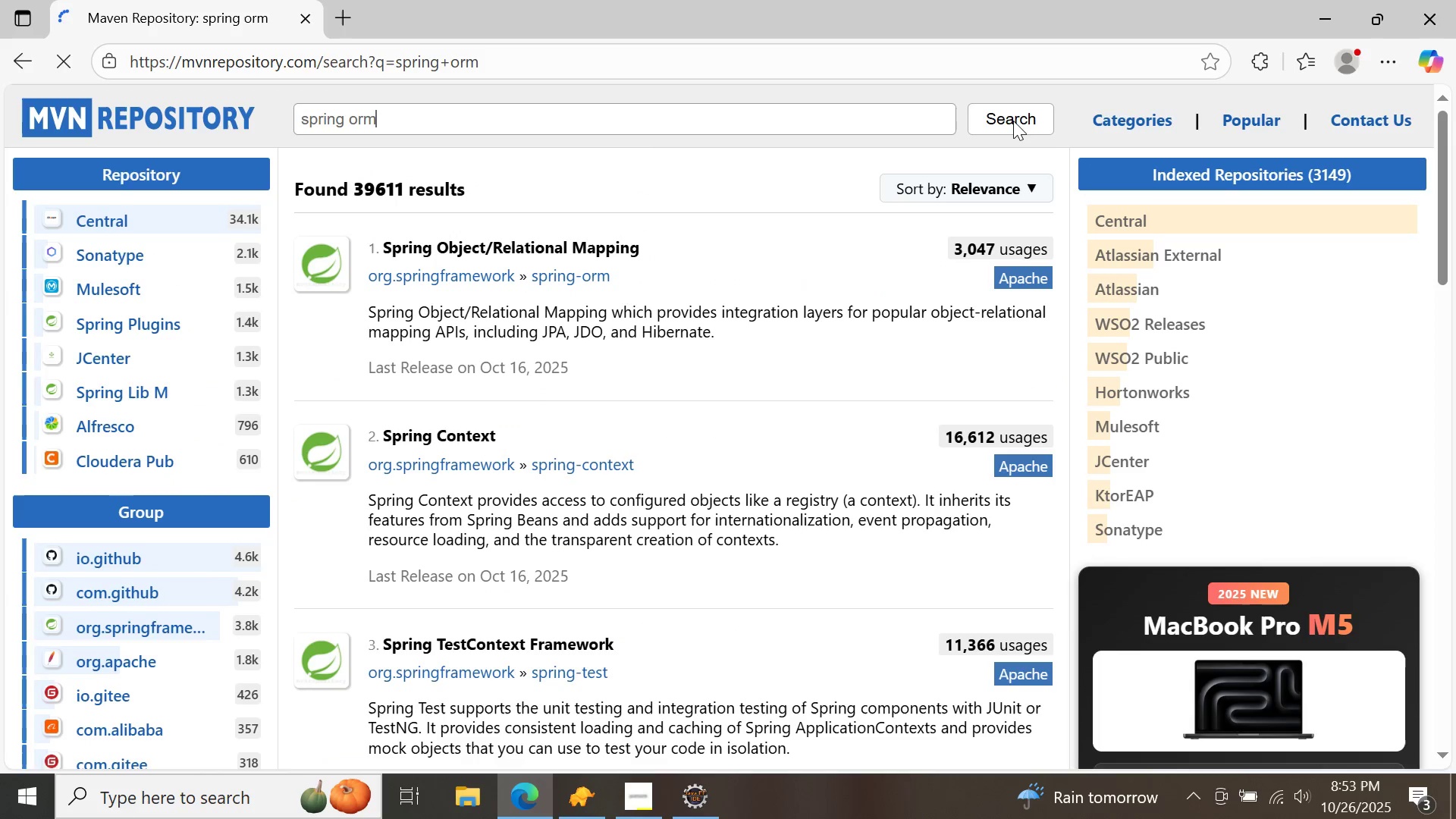 
scroll: coordinate [1002, 121], scroll_direction: up, amount: 1.0
 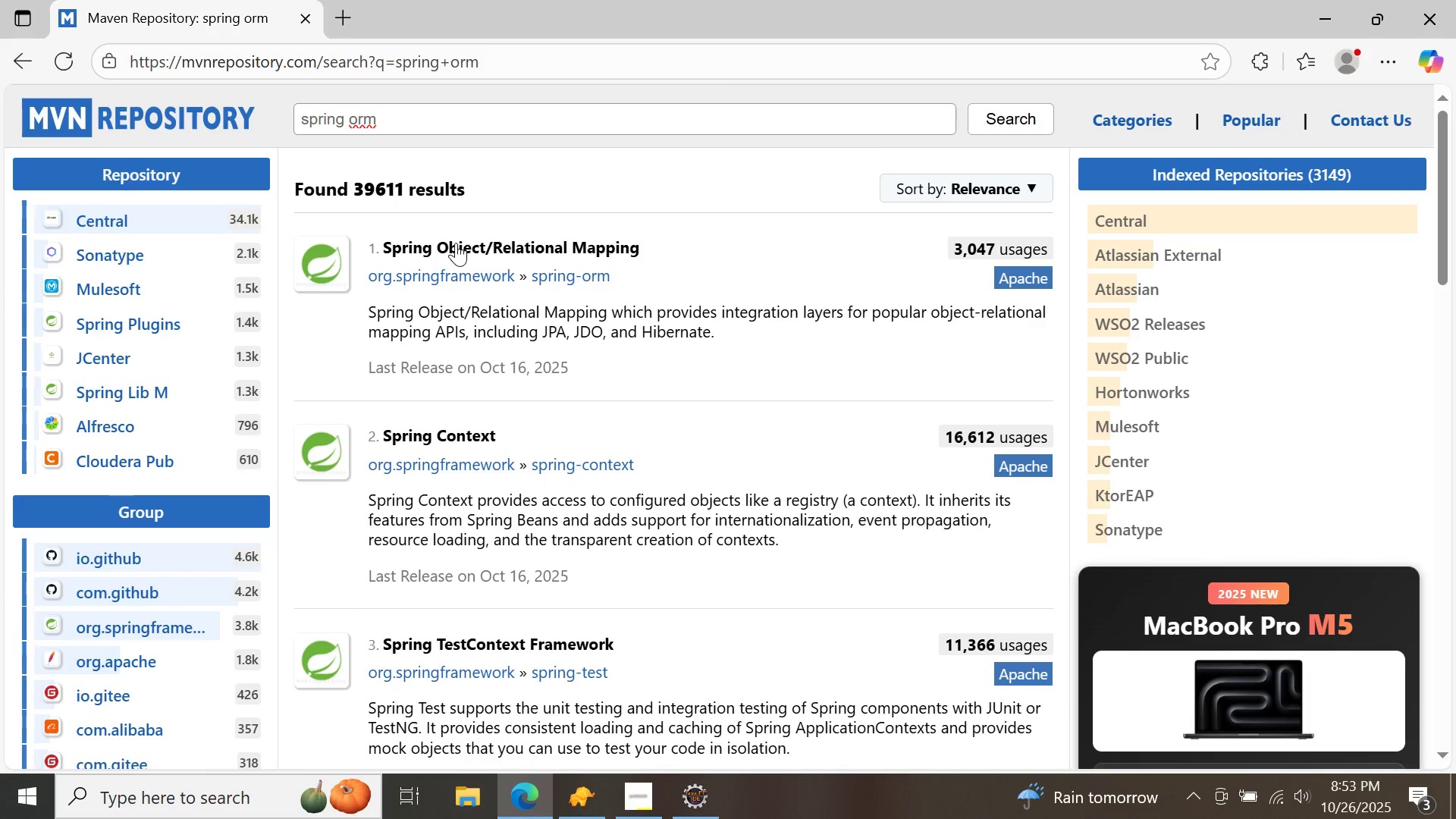 
left_click([456, 242])
 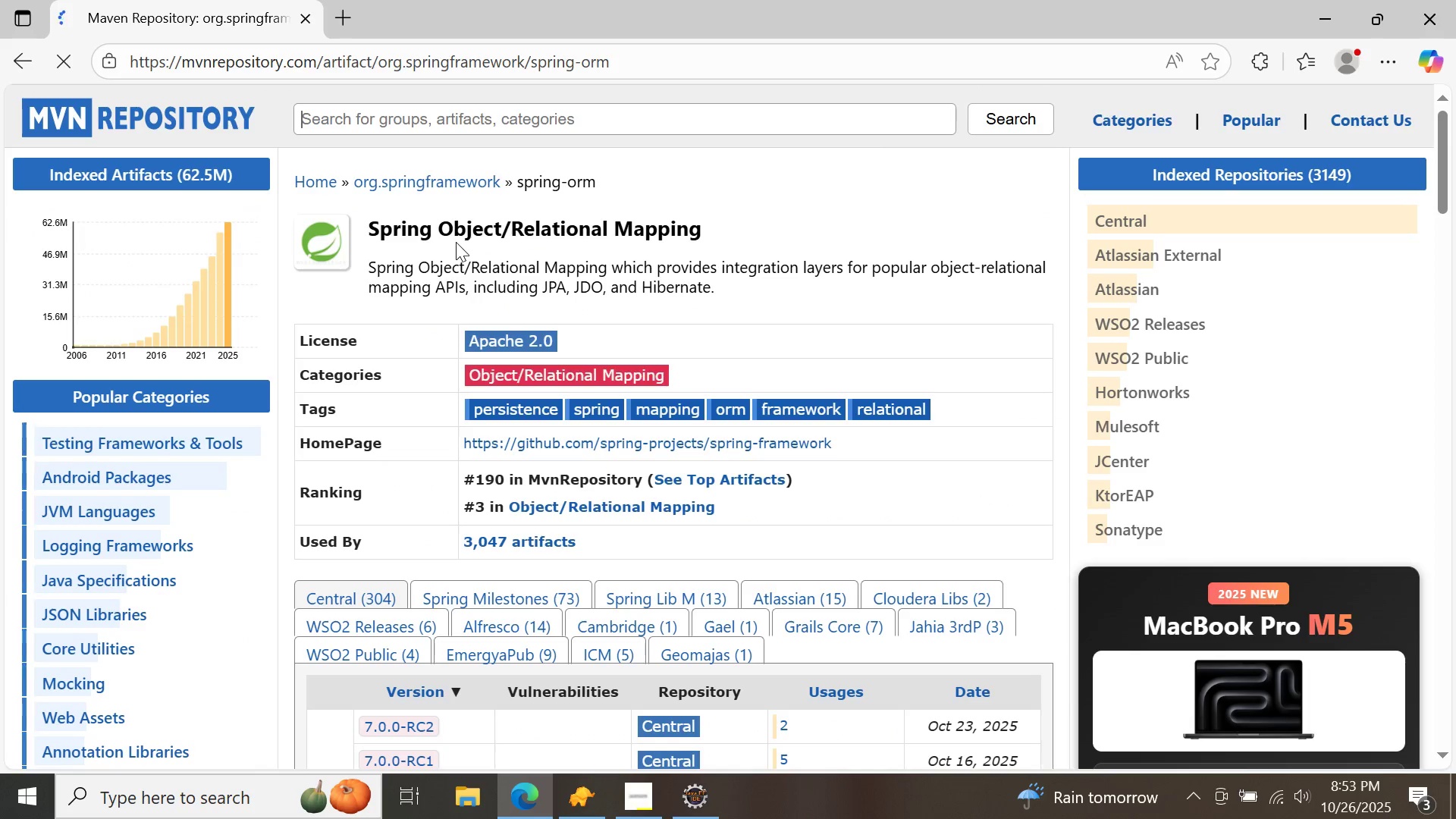 
scroll: coordinate [456, 242], scroll_direction: down, amount: 4.0
 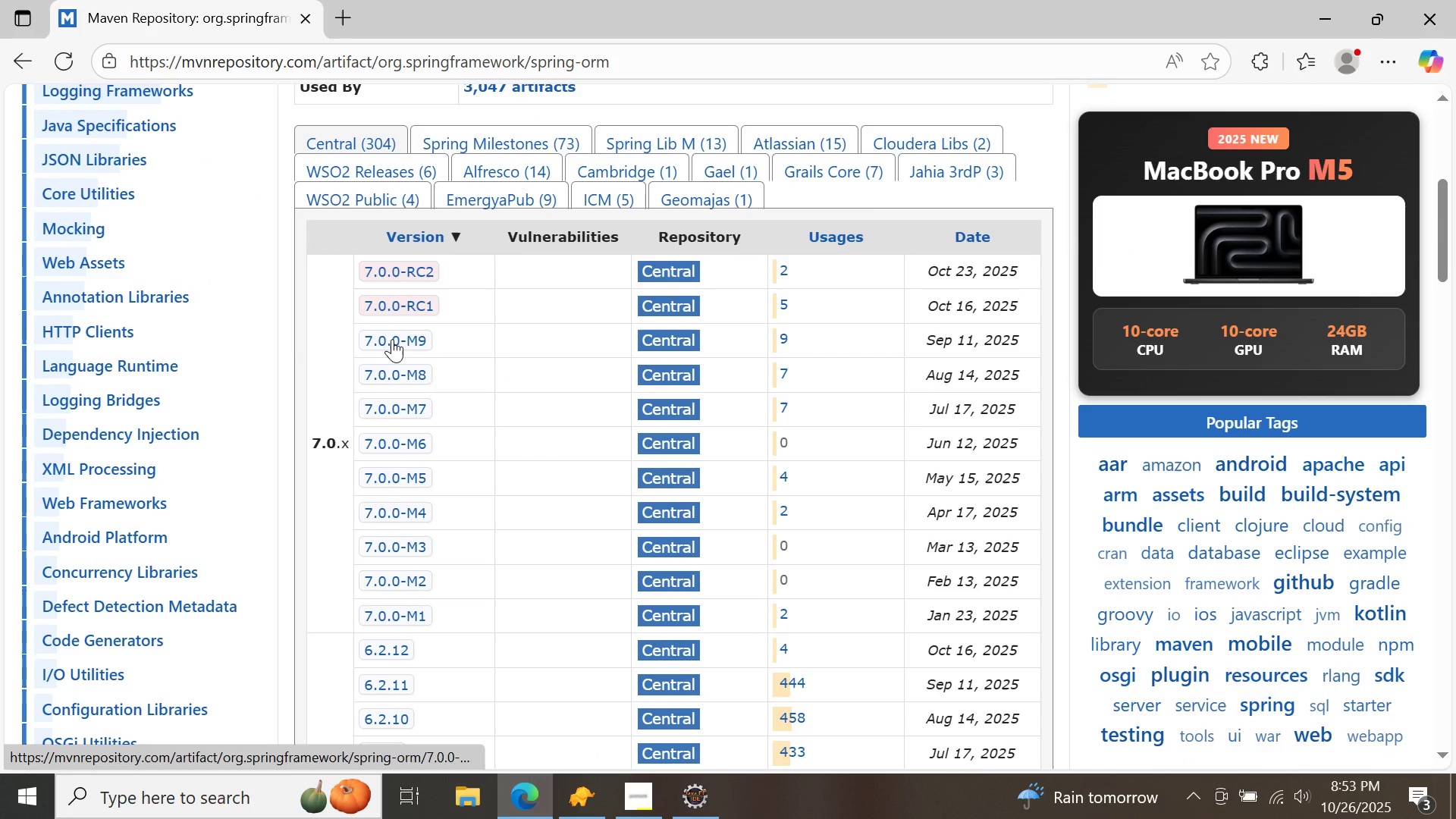 
left_click([392, 339])
 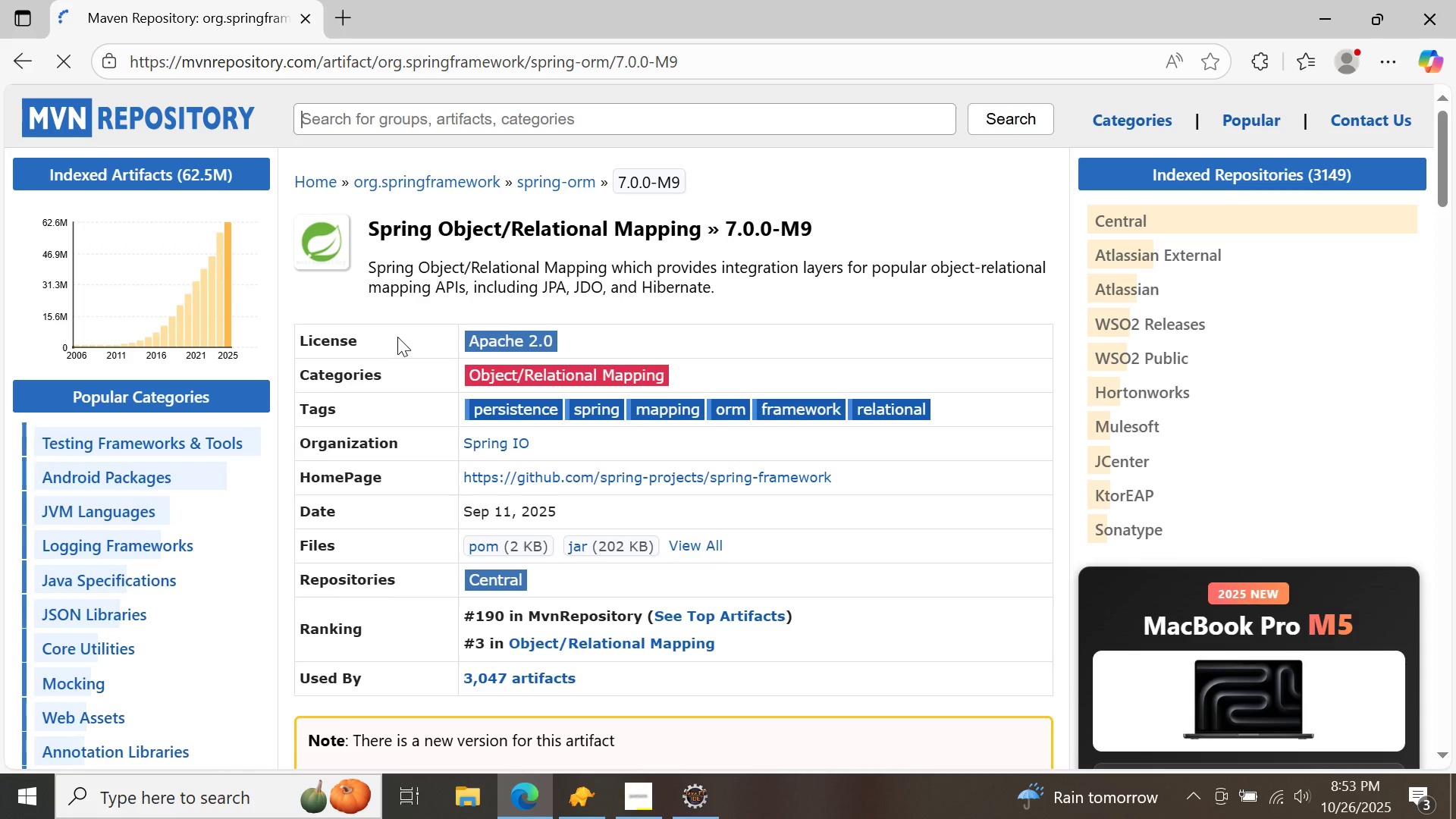 
scroll: coordinate [403, 331], scroll_direction: down, amount: 5.0
 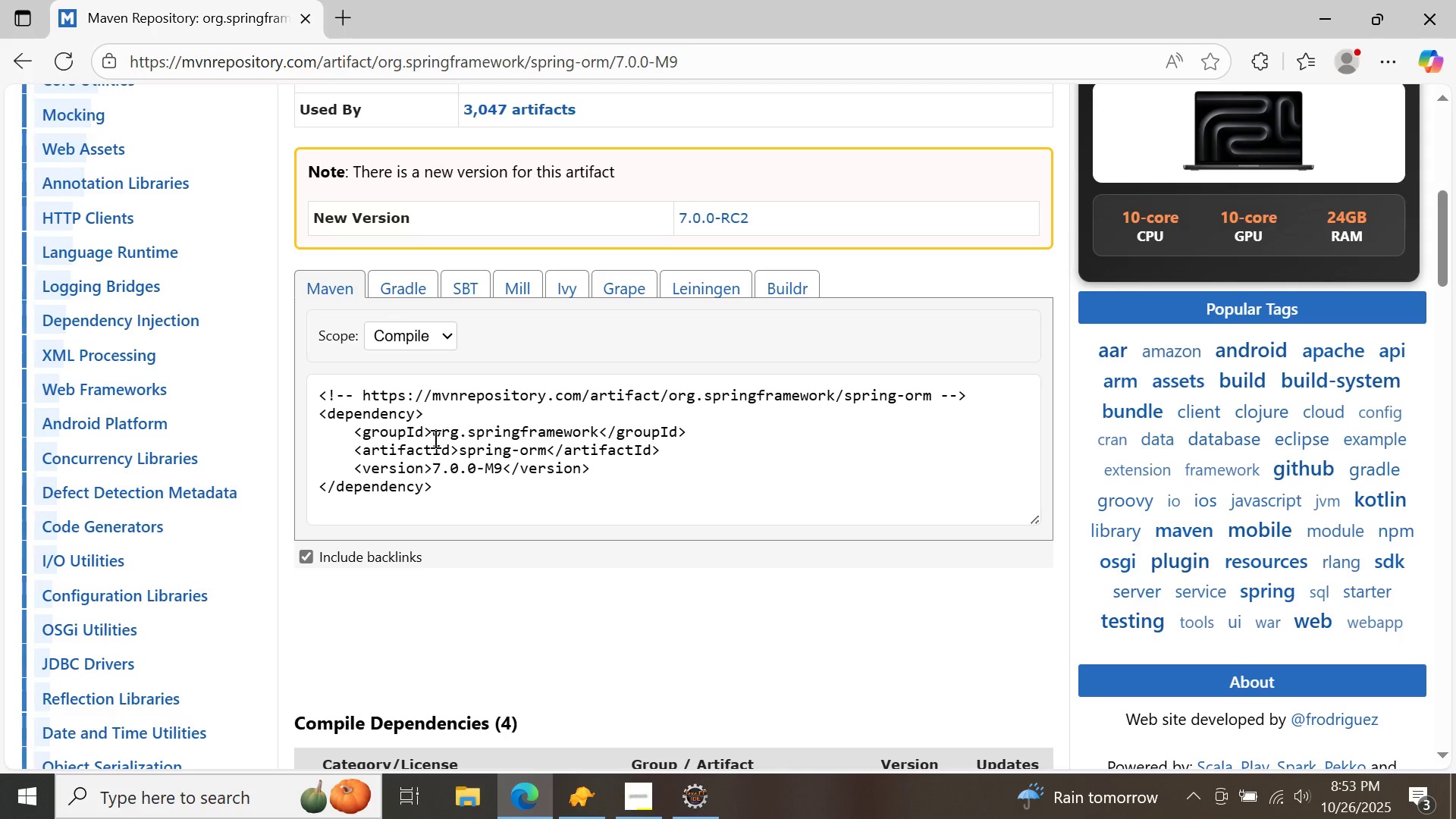 
left_click([434, 438])
 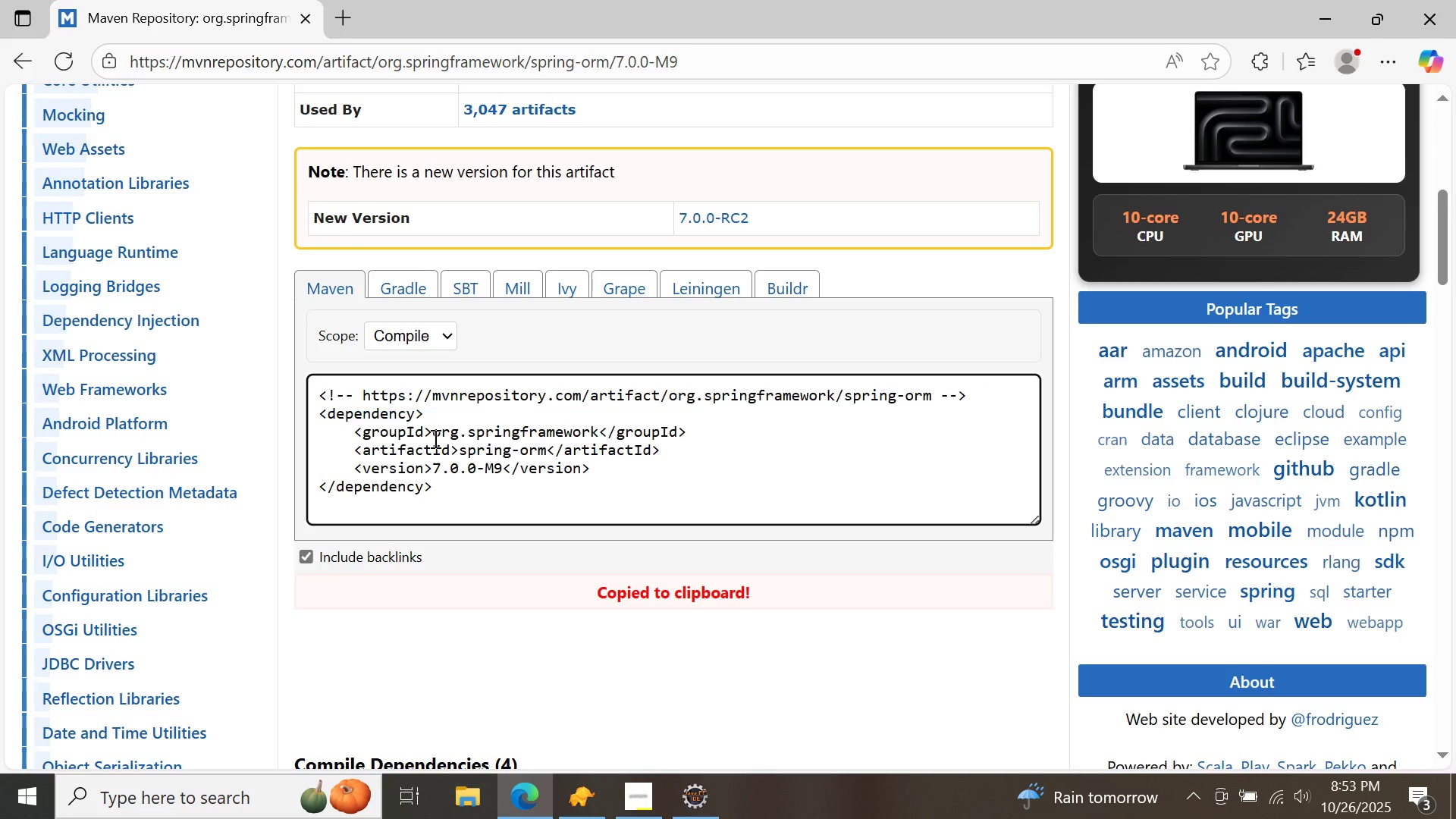 
left_click([434, 438])
 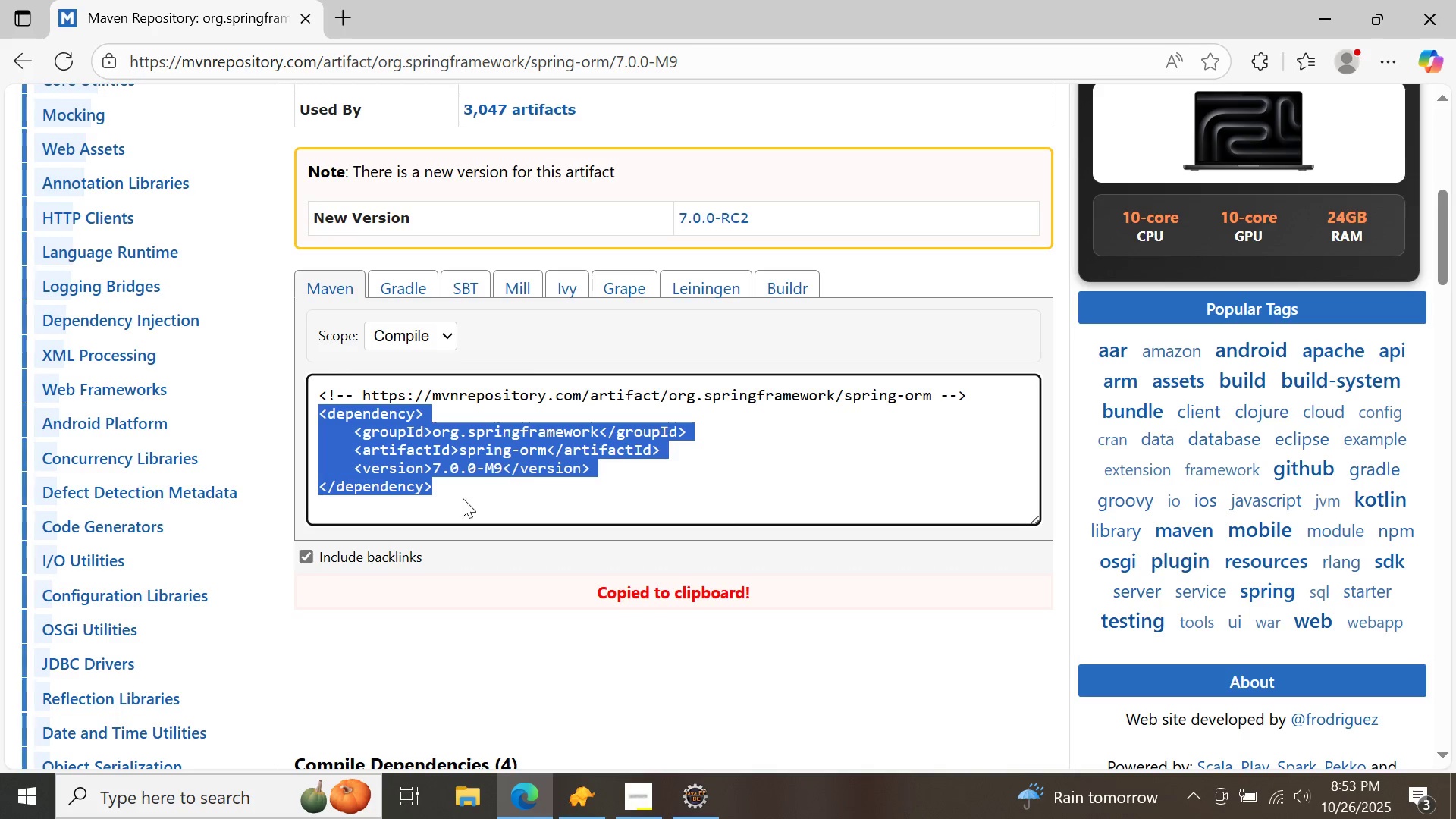 
right_click([401, 439])
 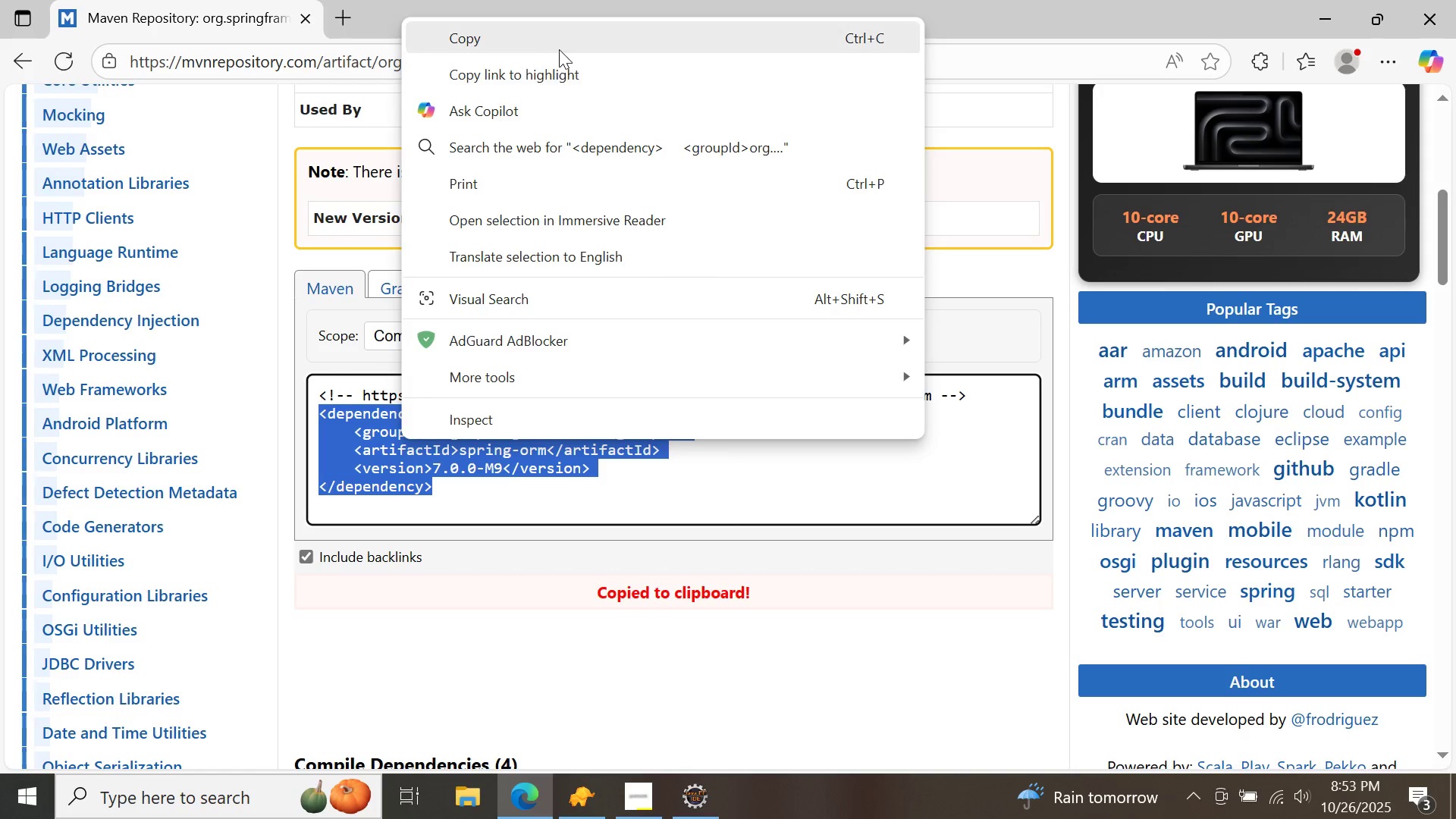 
left_click([559, 49])
 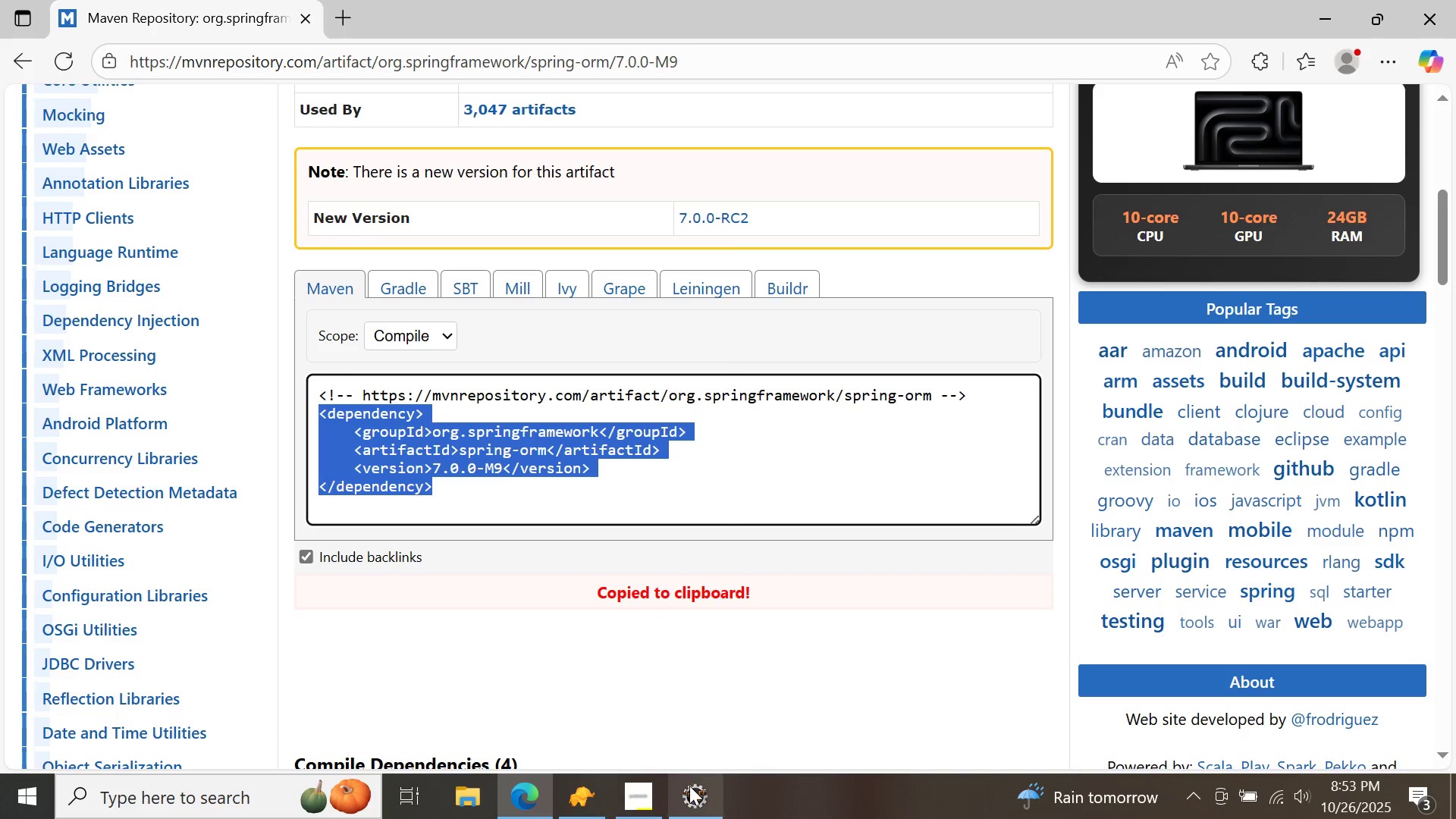 
left_click([689, 786])
 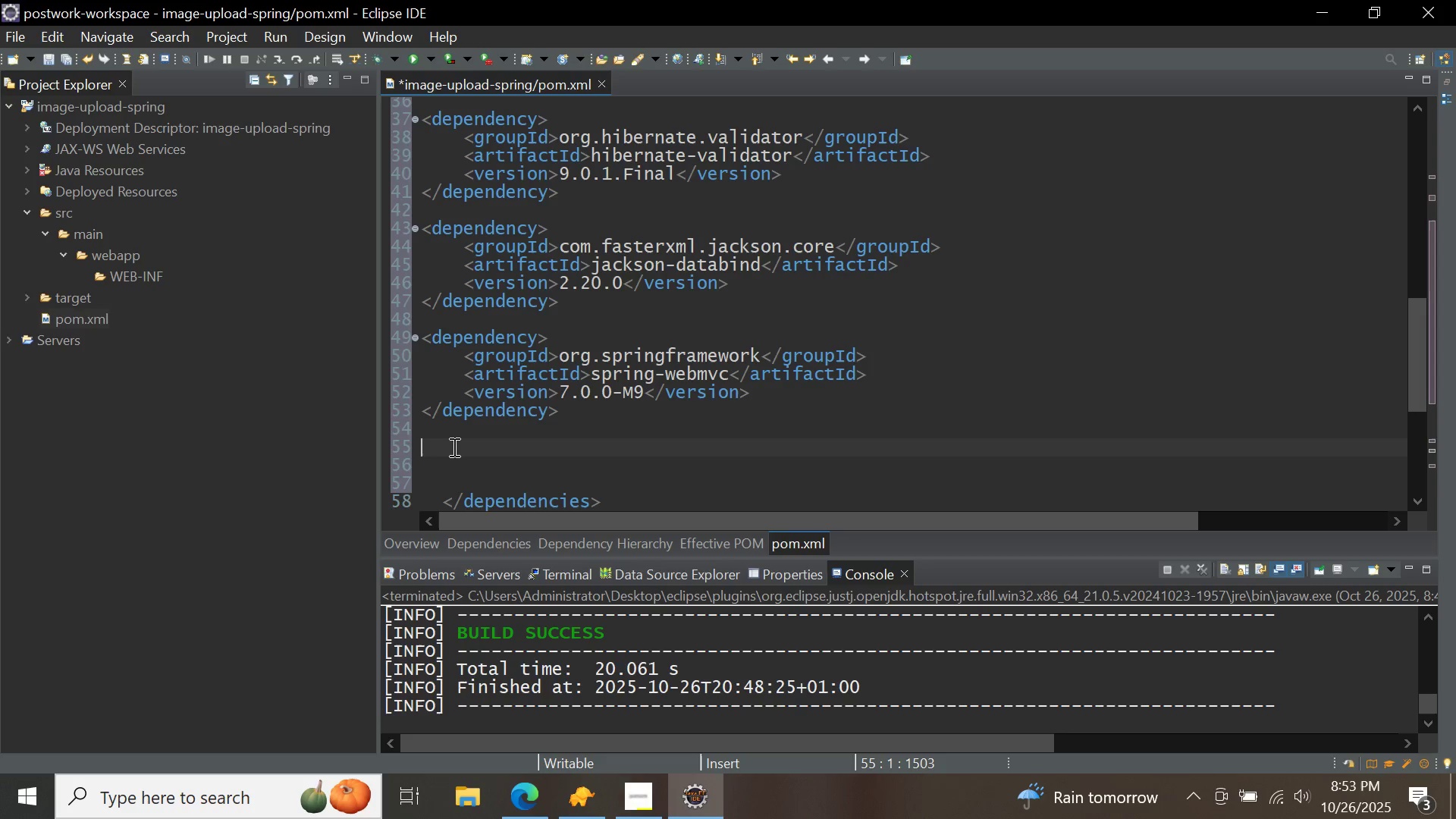 
right_click([453, 448])
 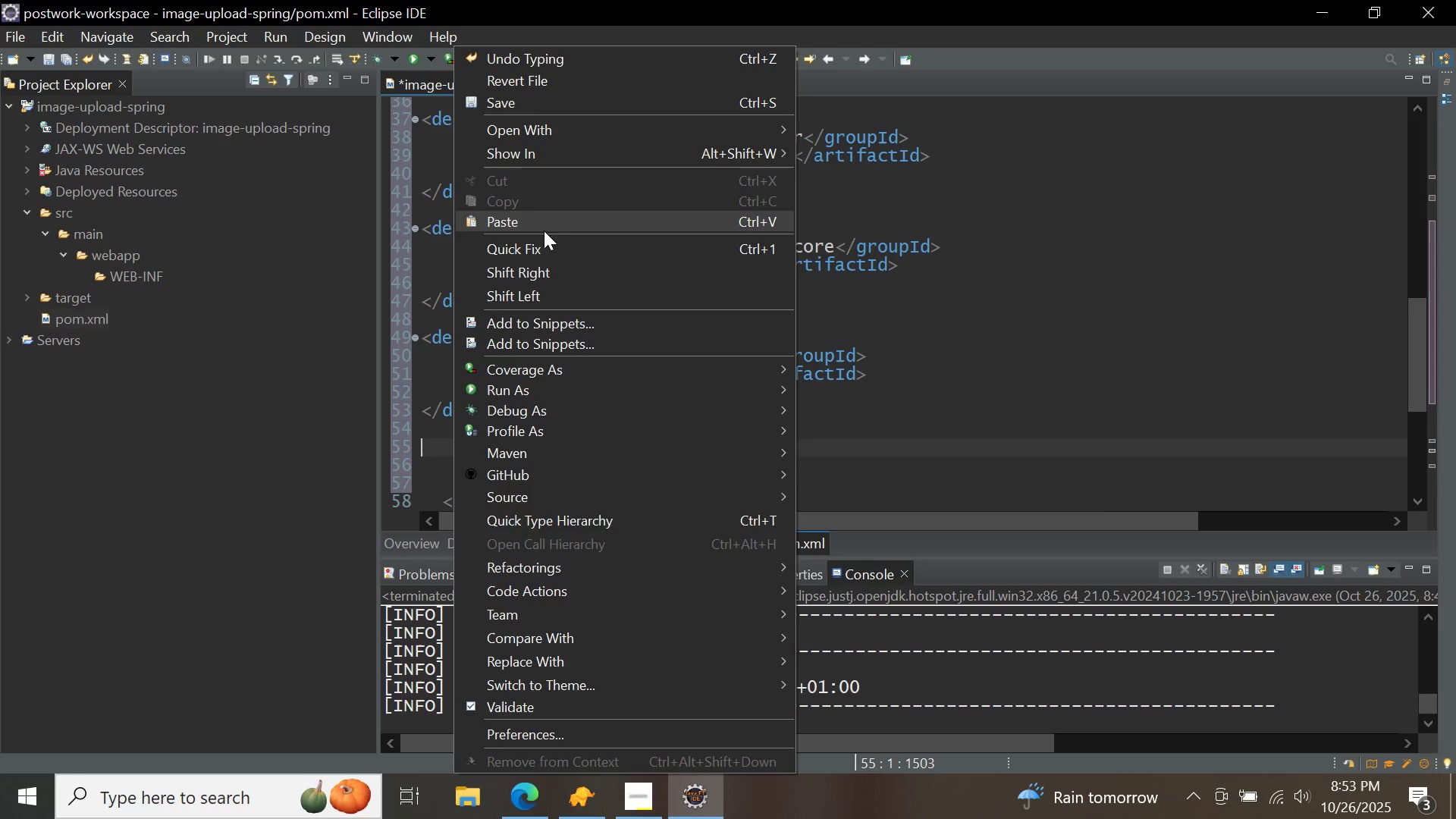 
left_click([544, 228])
 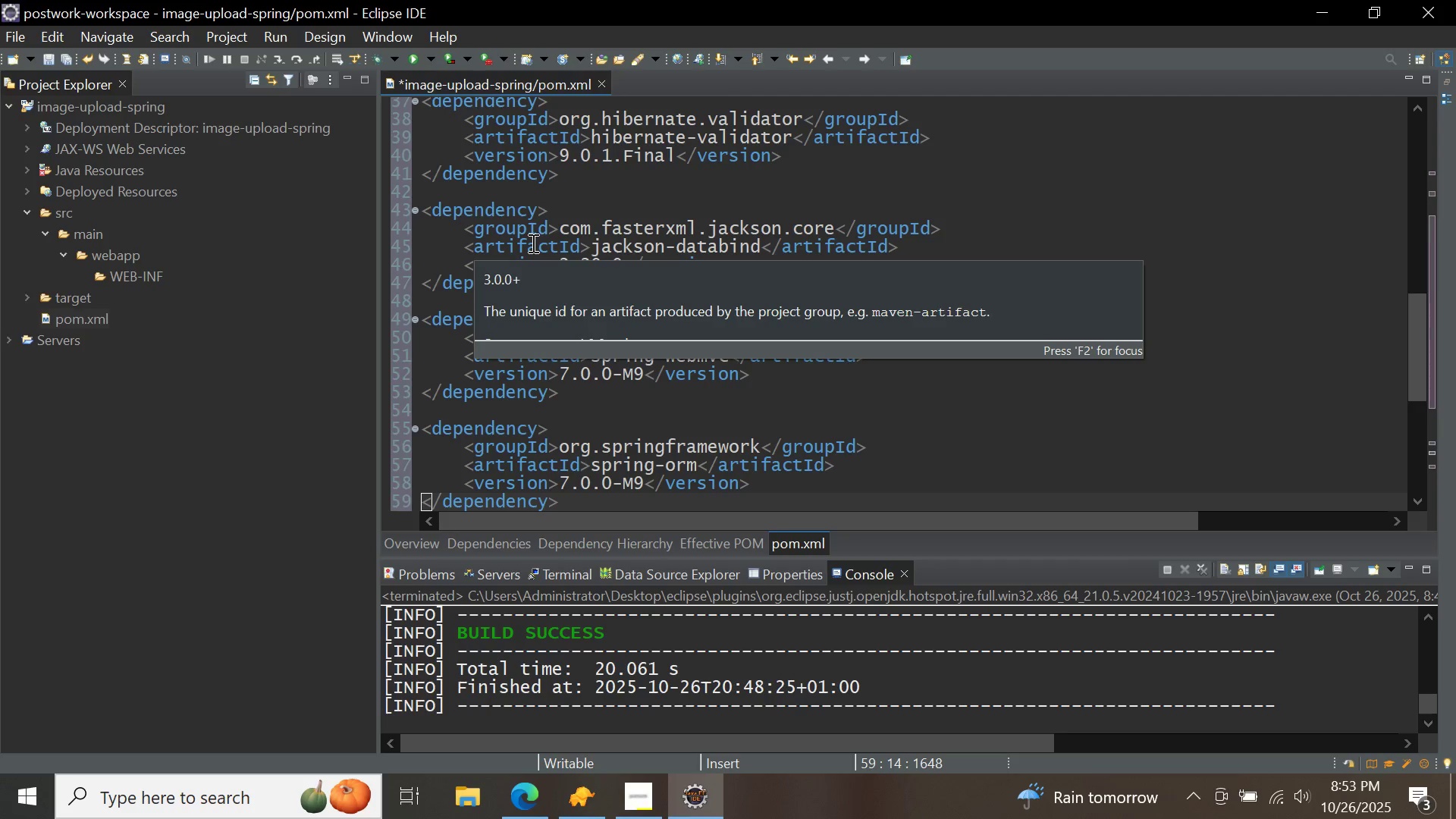 
key(Enter)
 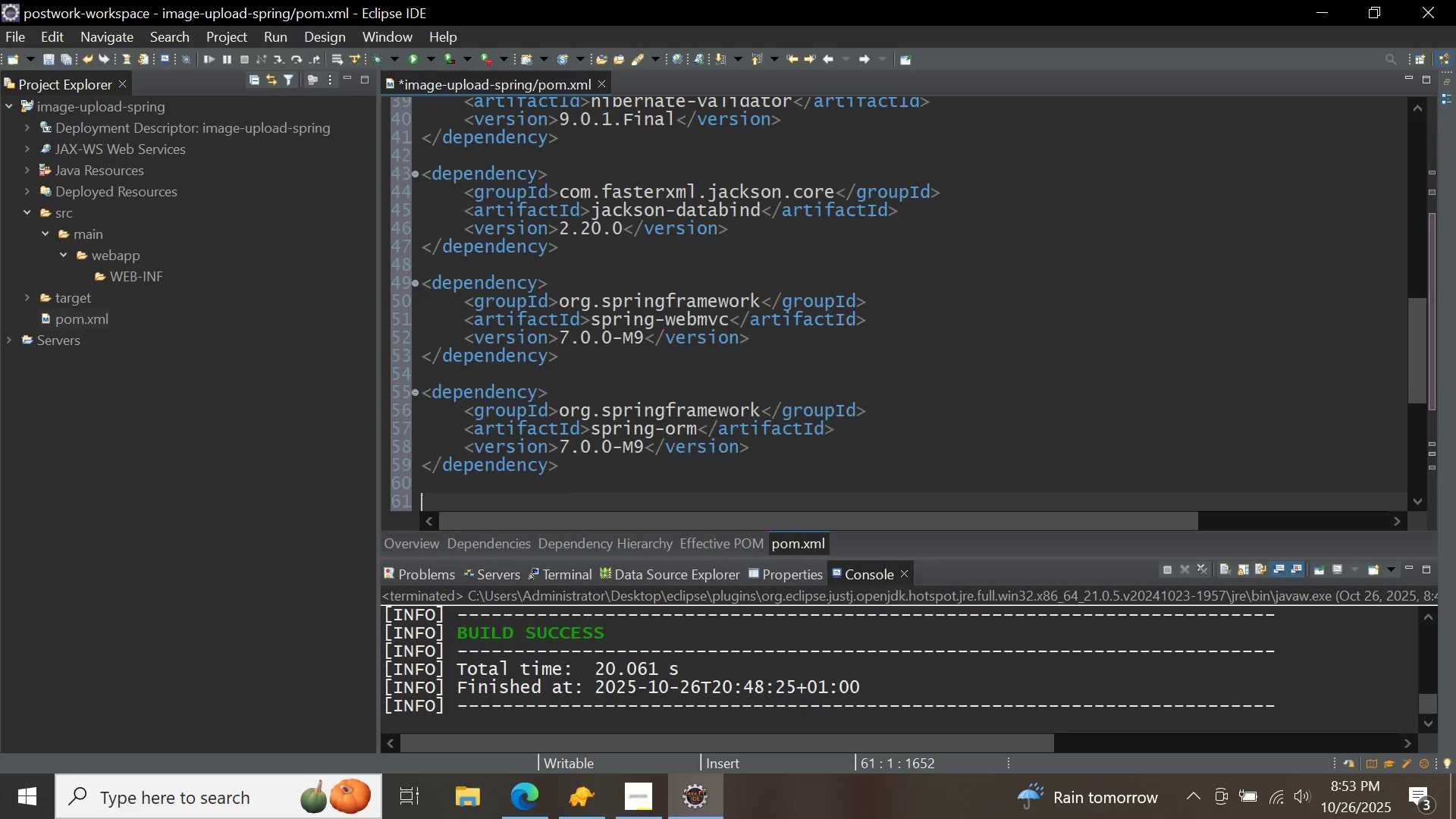 
key(Enter)
 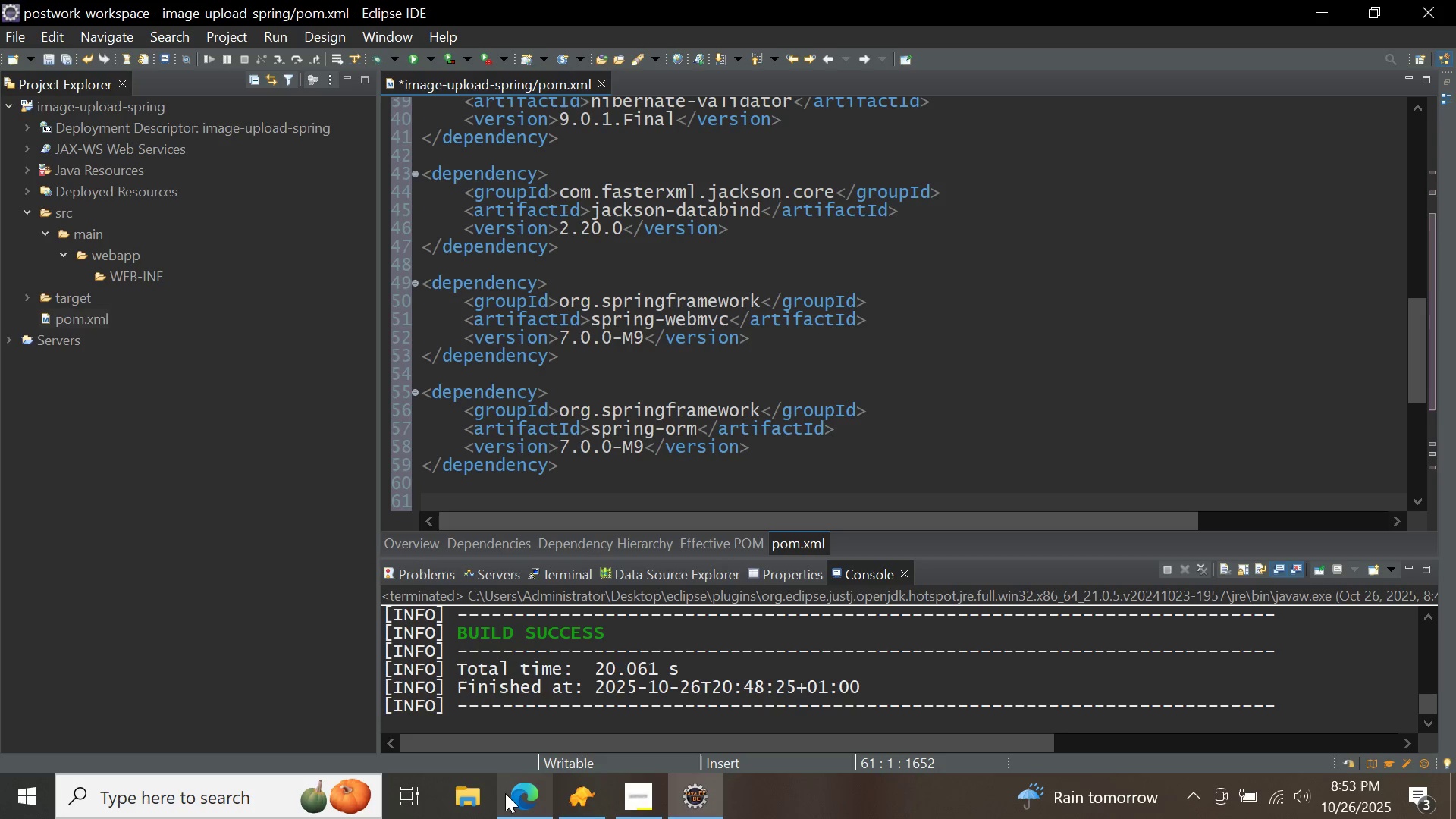 
wait(6.04)
 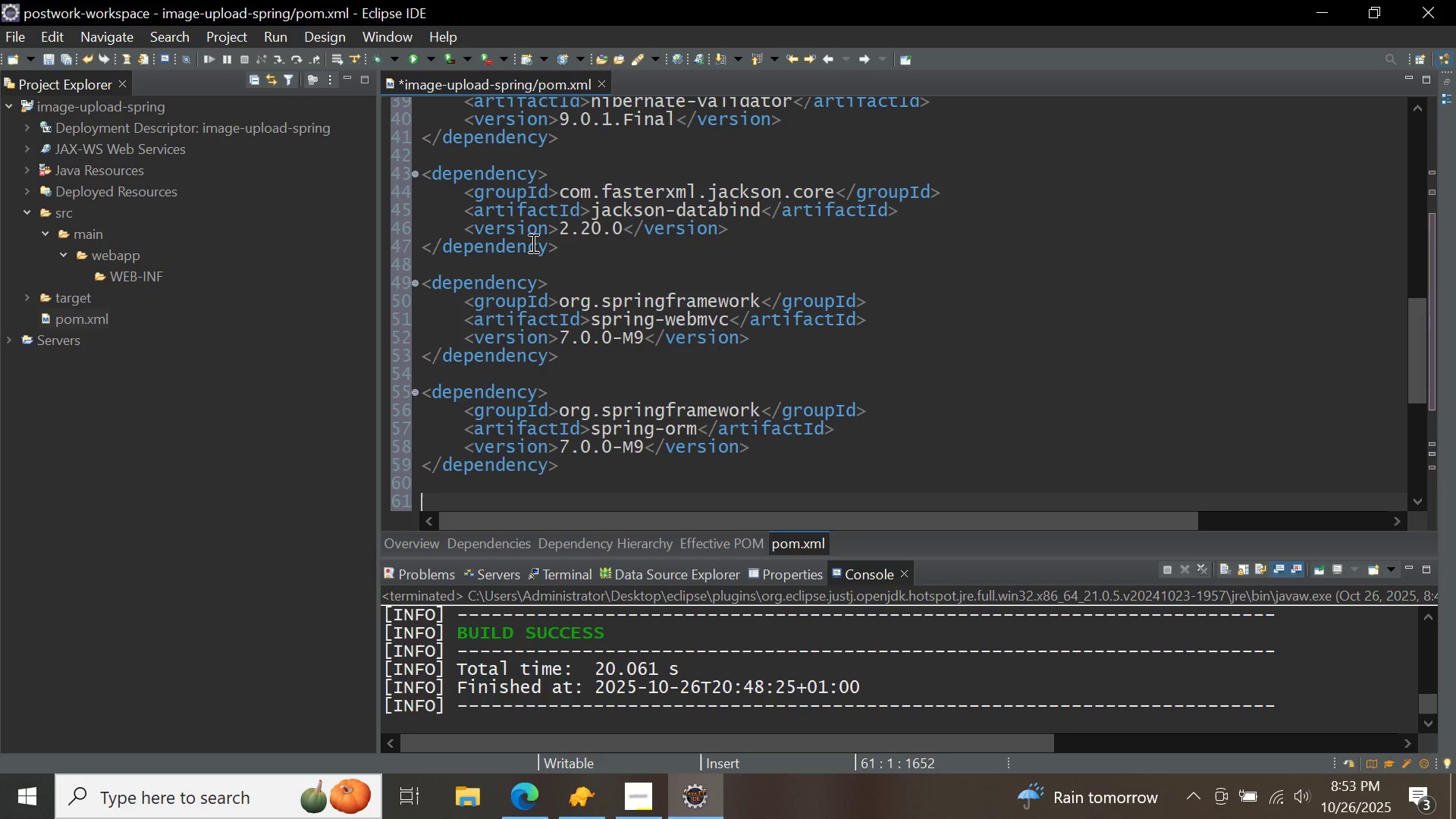 
left_click([504, 795])
 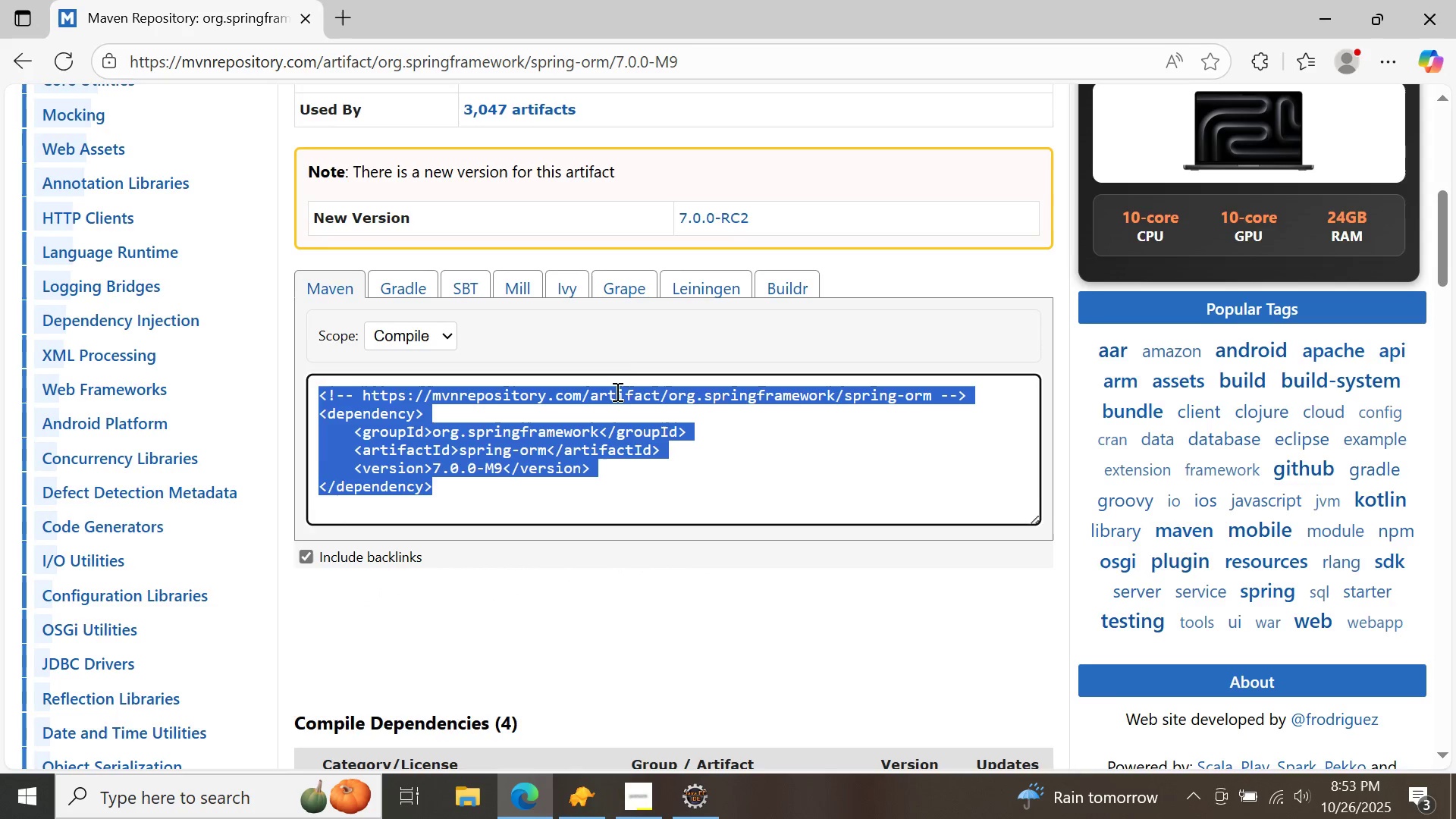 
scroll: coordinate [633, 369], scroll_direction: up, amount: 9.0
 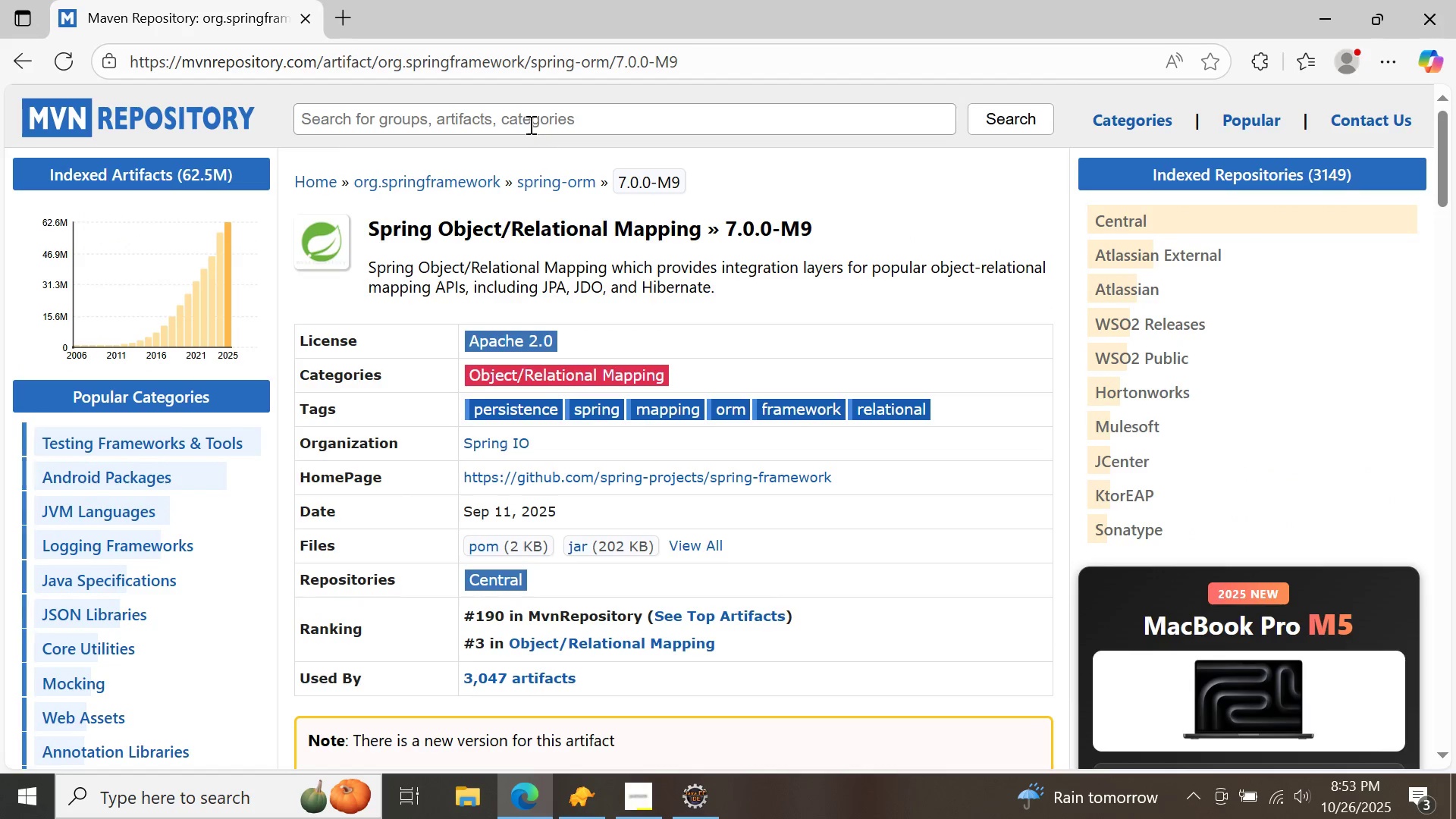 
double_click([529, 121])
 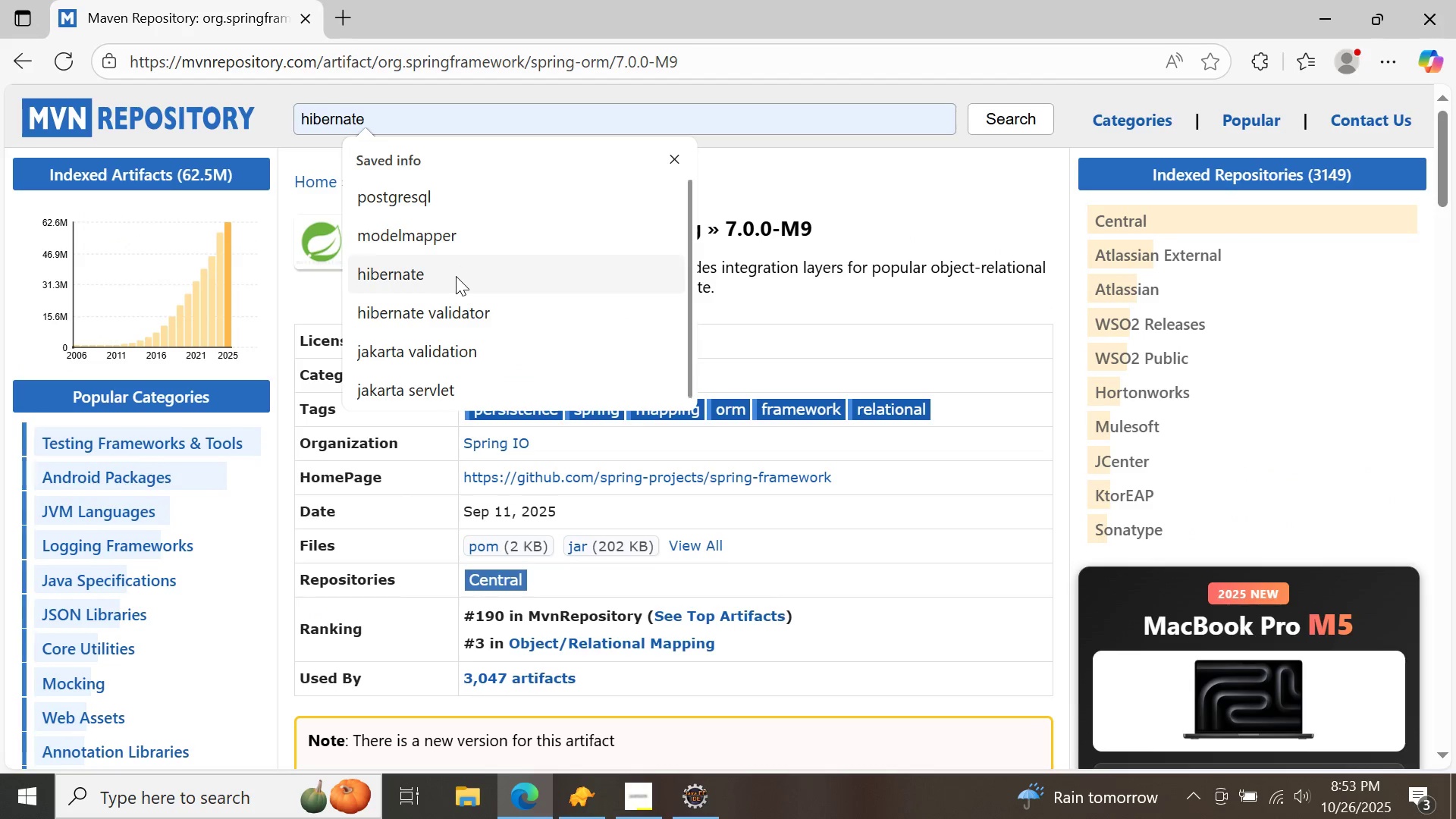 
left_click([450, 267])
 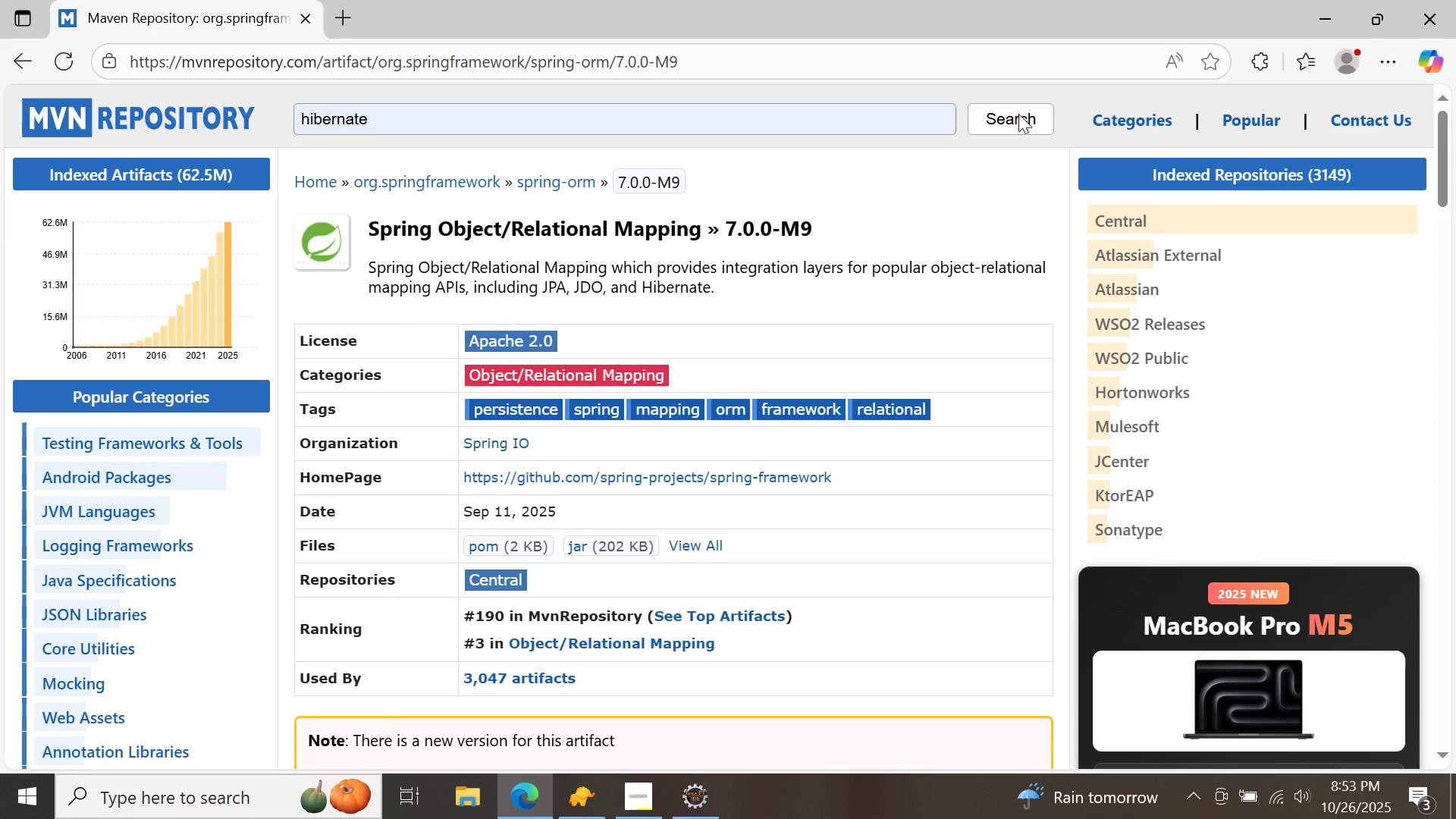 
left_click([1008, 111])
 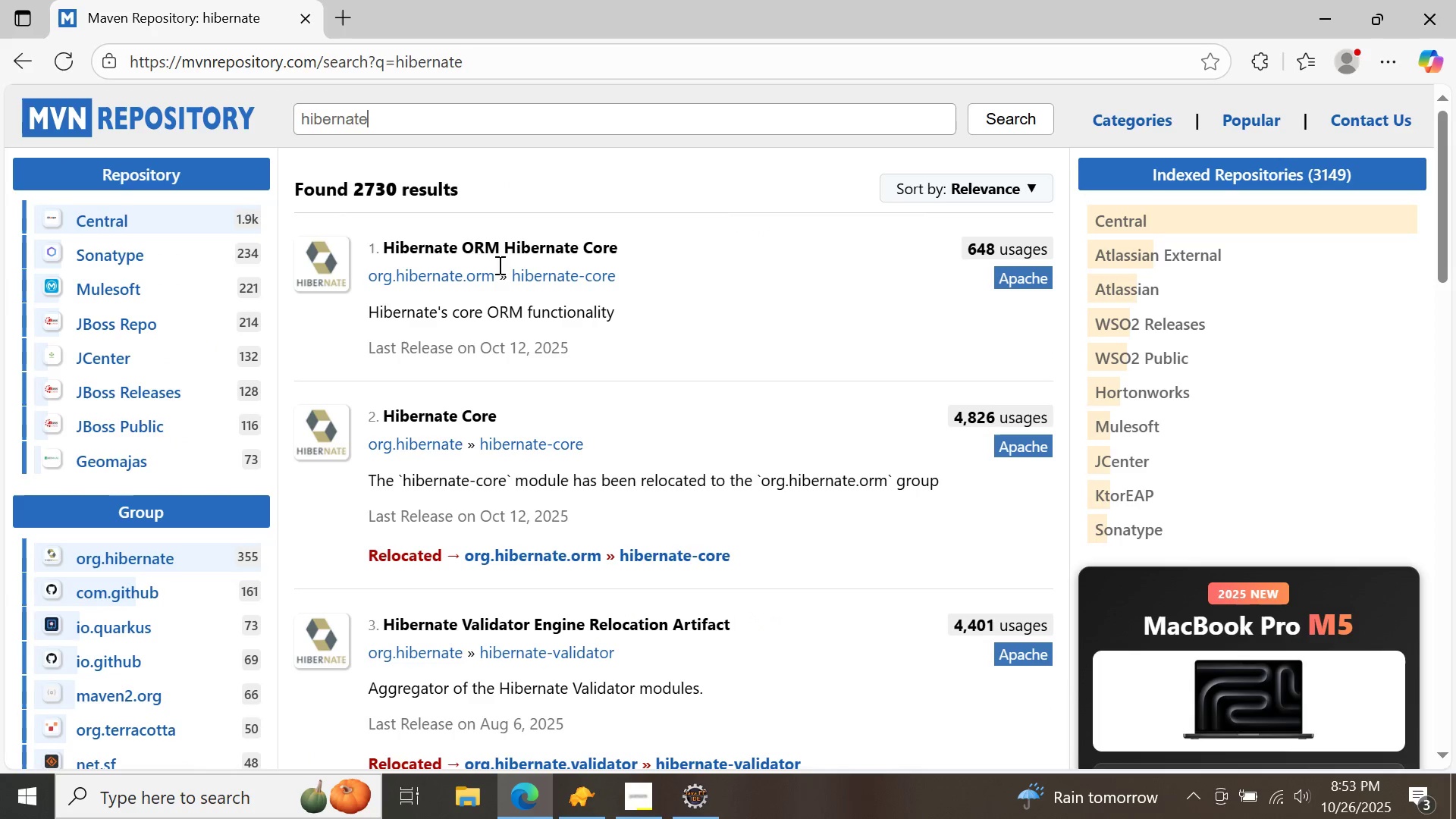 
left_click([488, 243])
 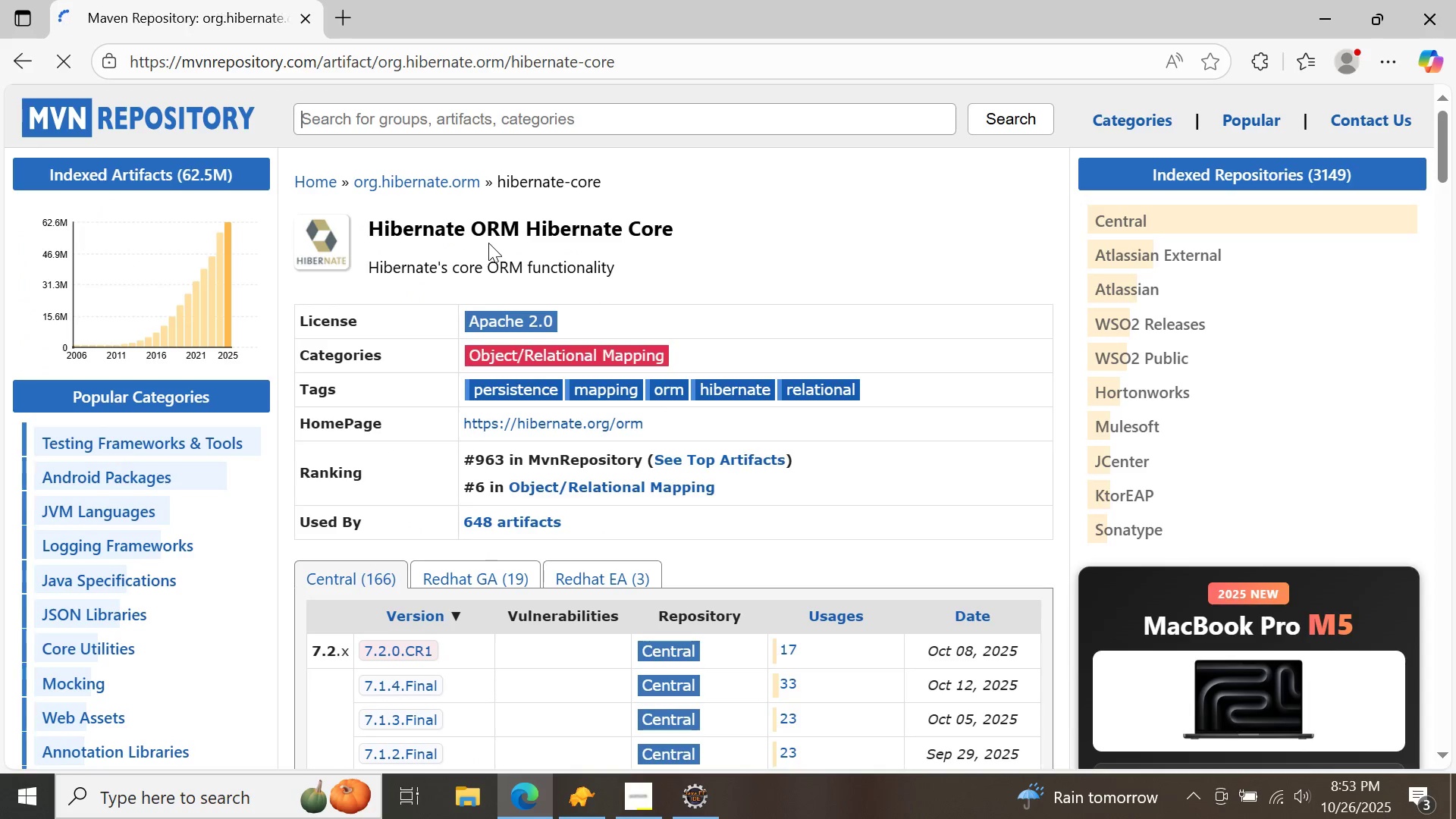 
scroll: coordinate [488, 243], scroll_direction: down, amount: 2.0
 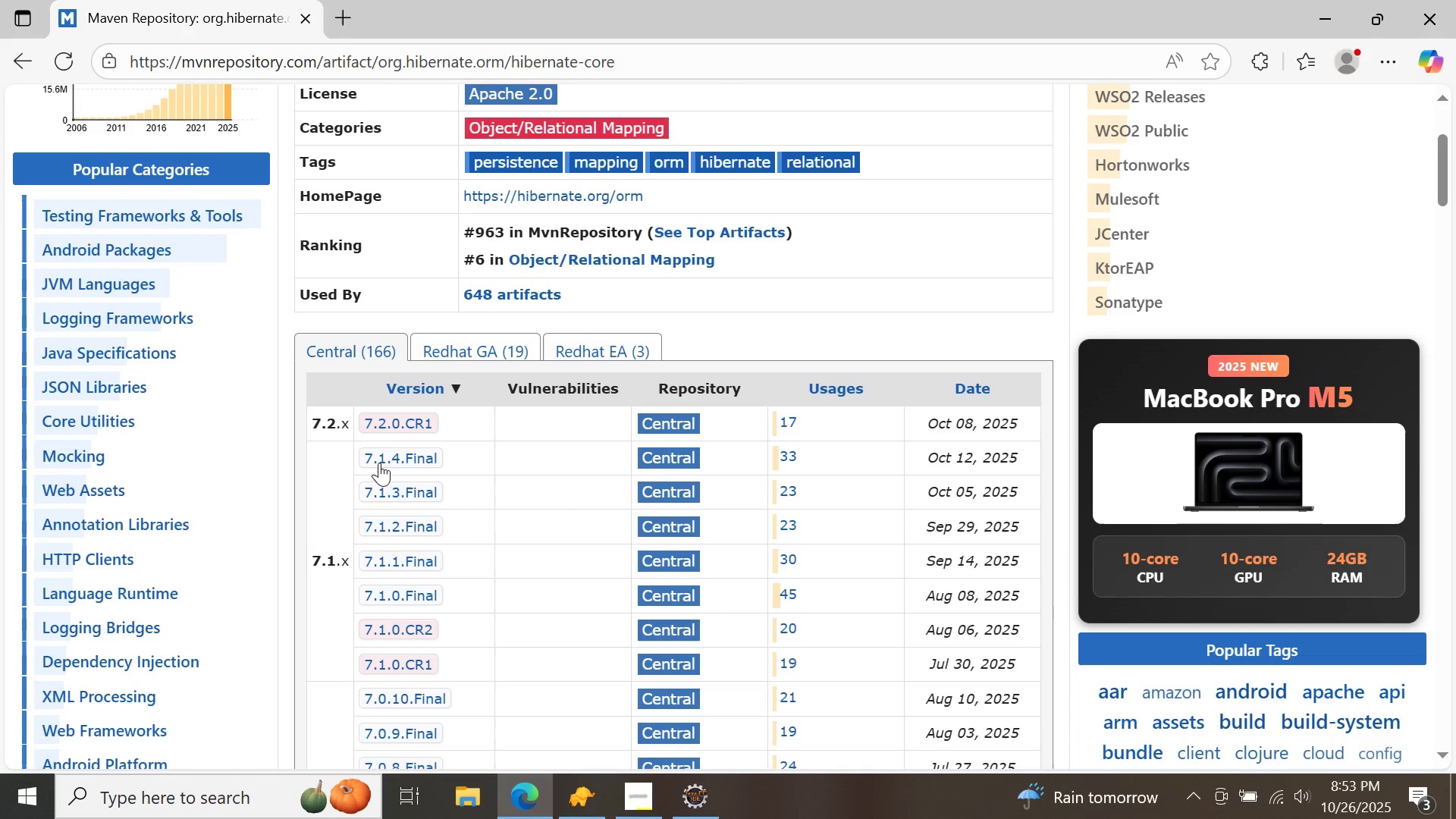 
left_click([384, 459])
 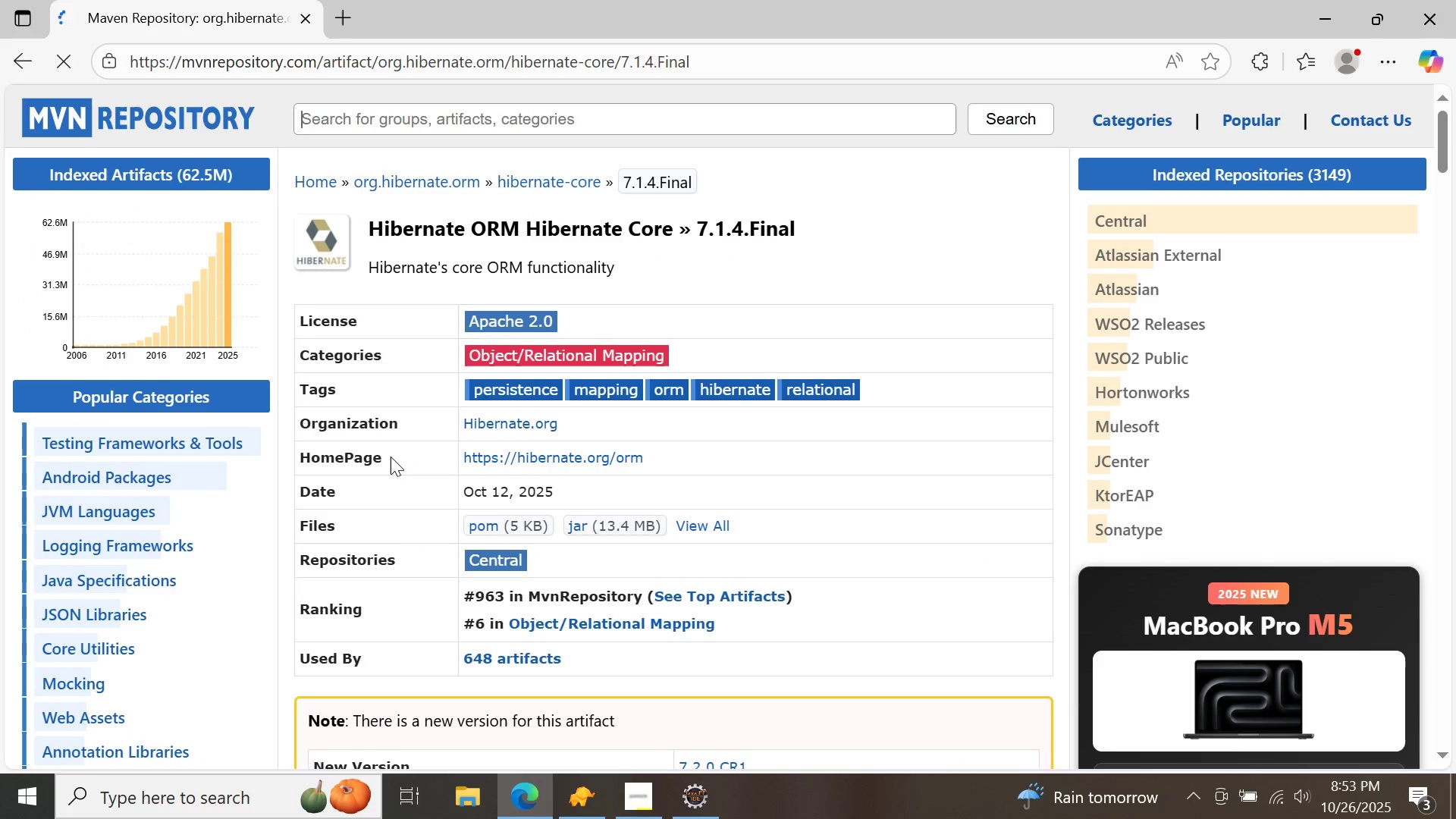 
scroll: coordinate [391, 457], scroll_direction: down, amount: 5.0
 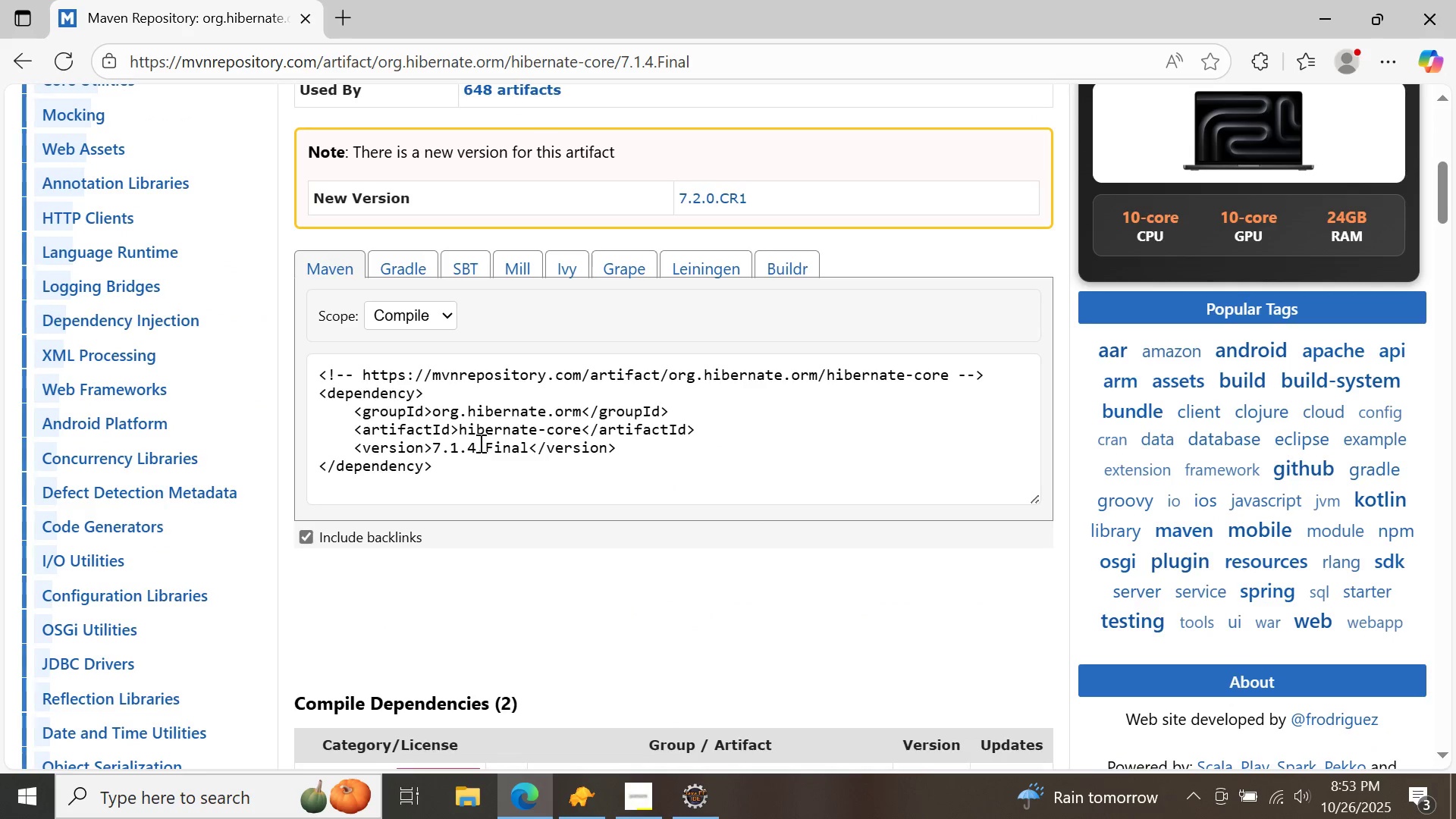 
double_click([476, 438])
 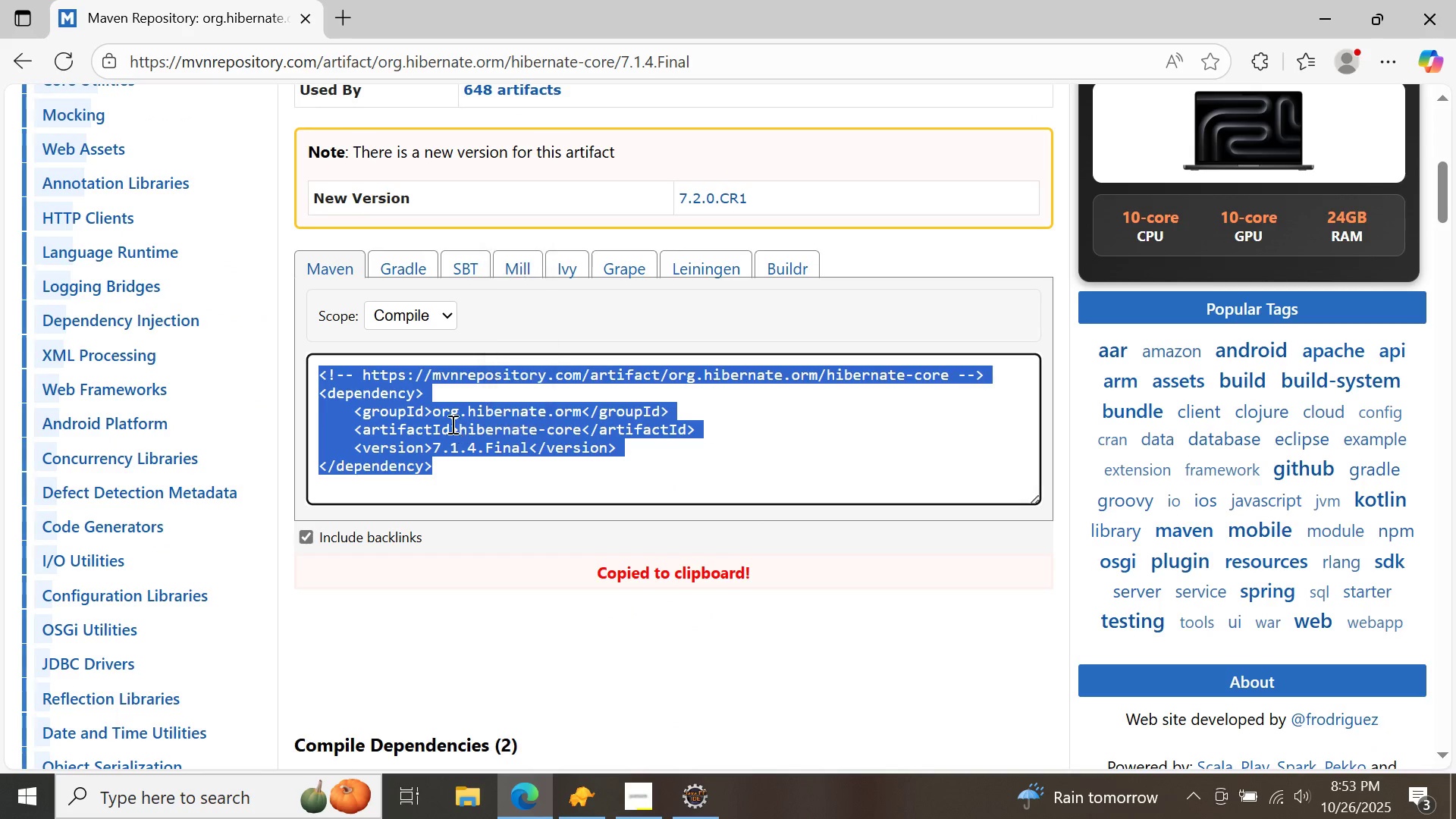 
double_click([451, 424])
 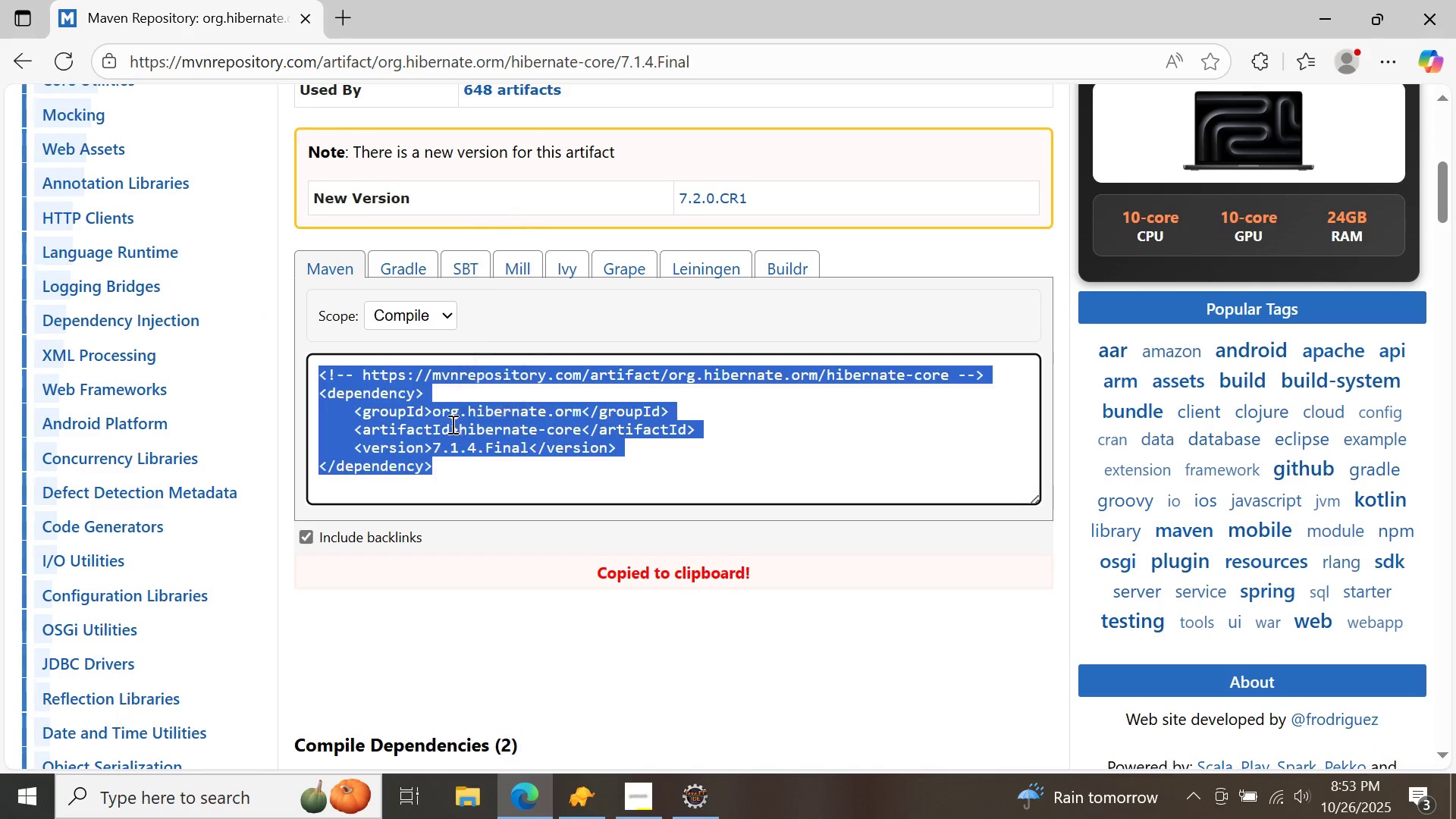 
triple_click([451, 424])
 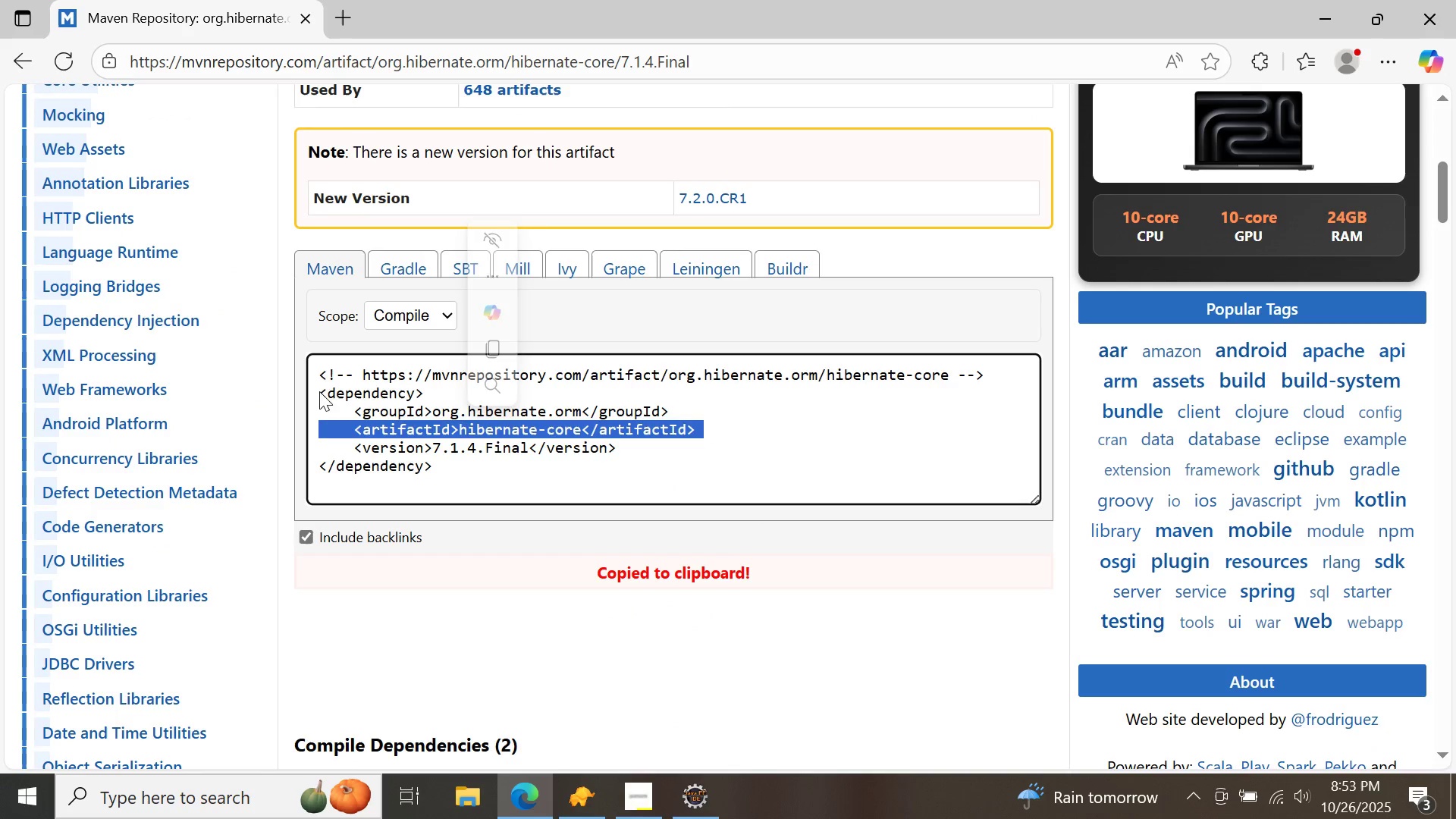 
left_click([325, 390])
 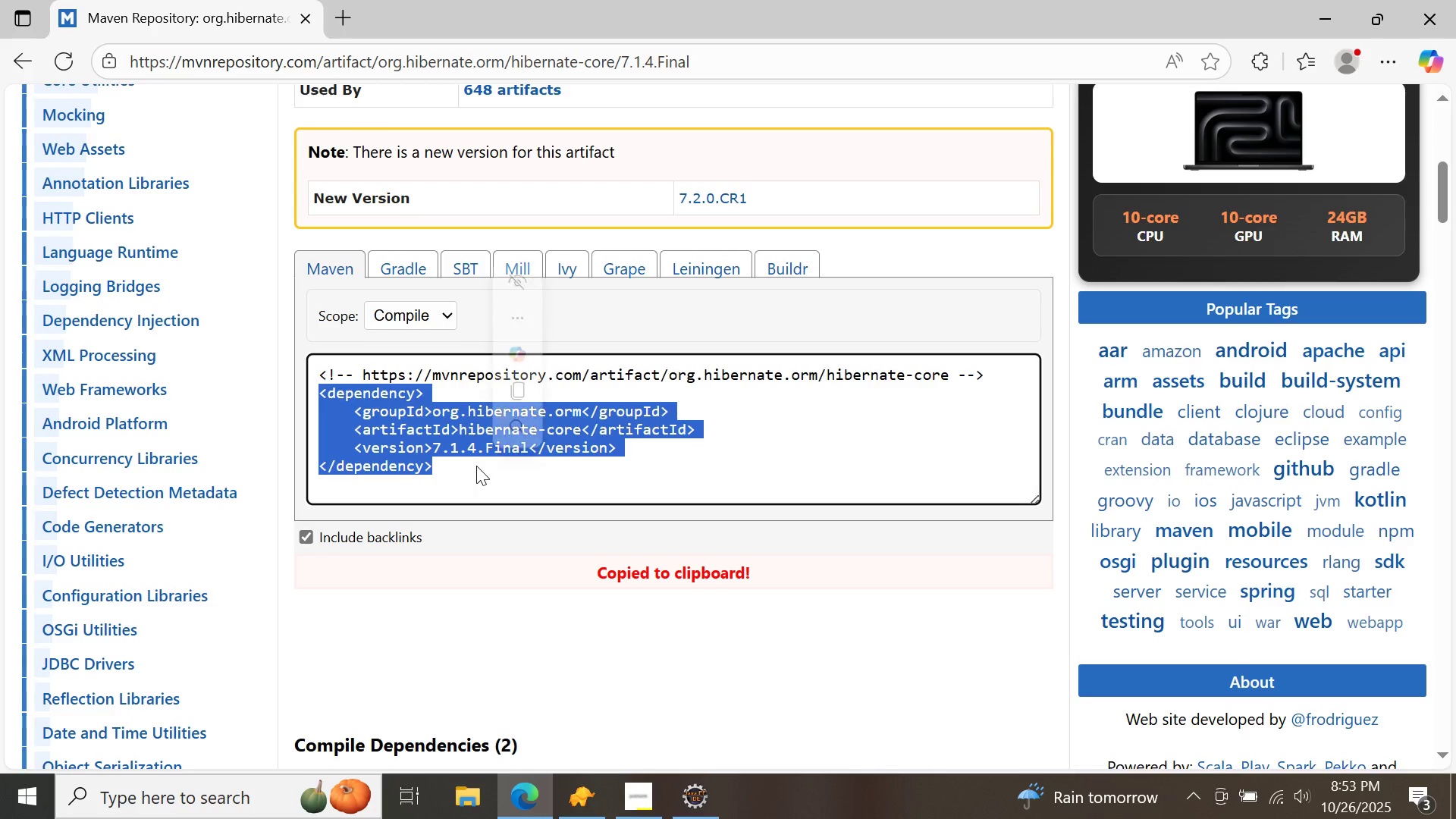 
right_click([407, 420])
 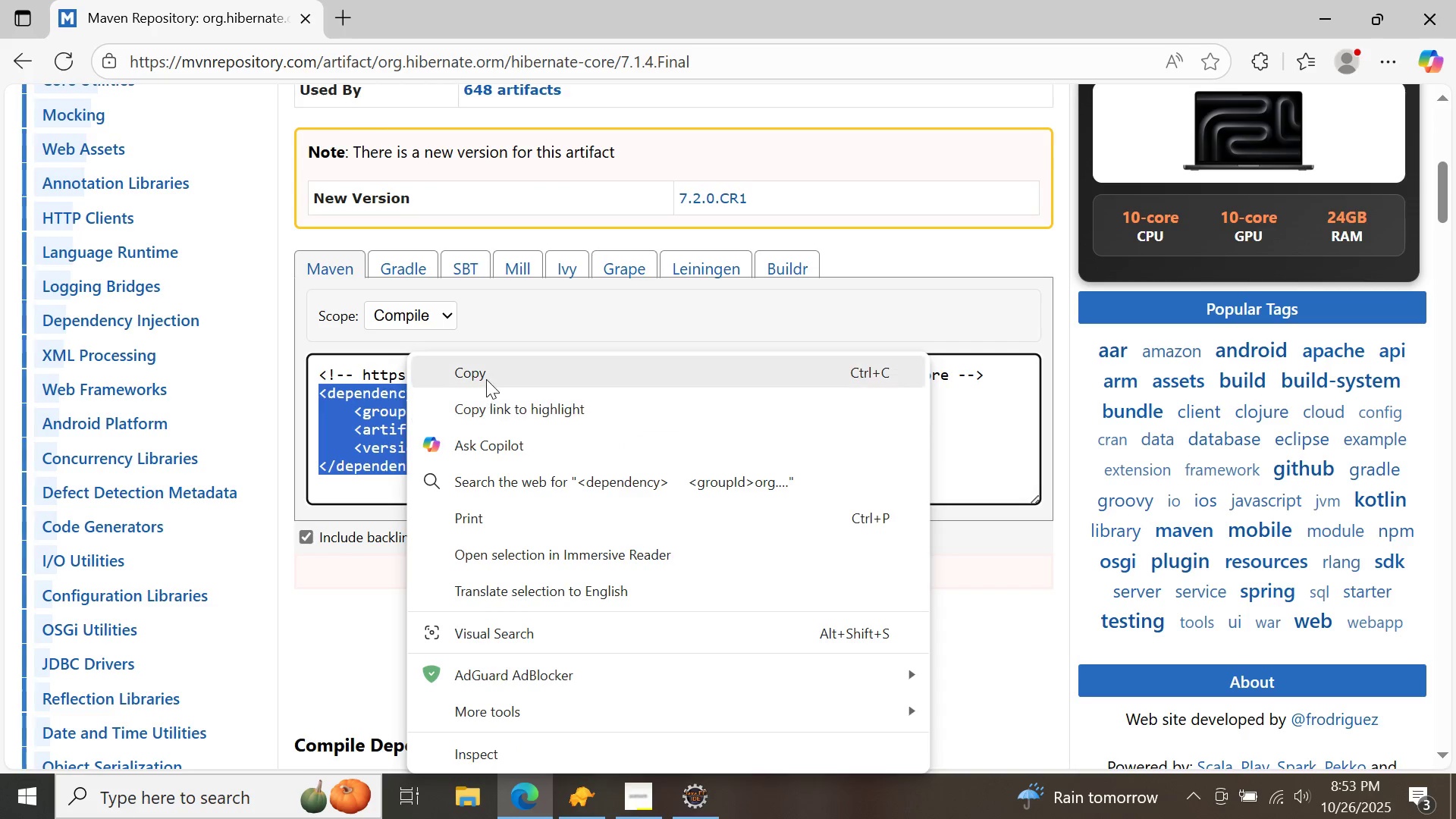 
left_click([488, 379])
 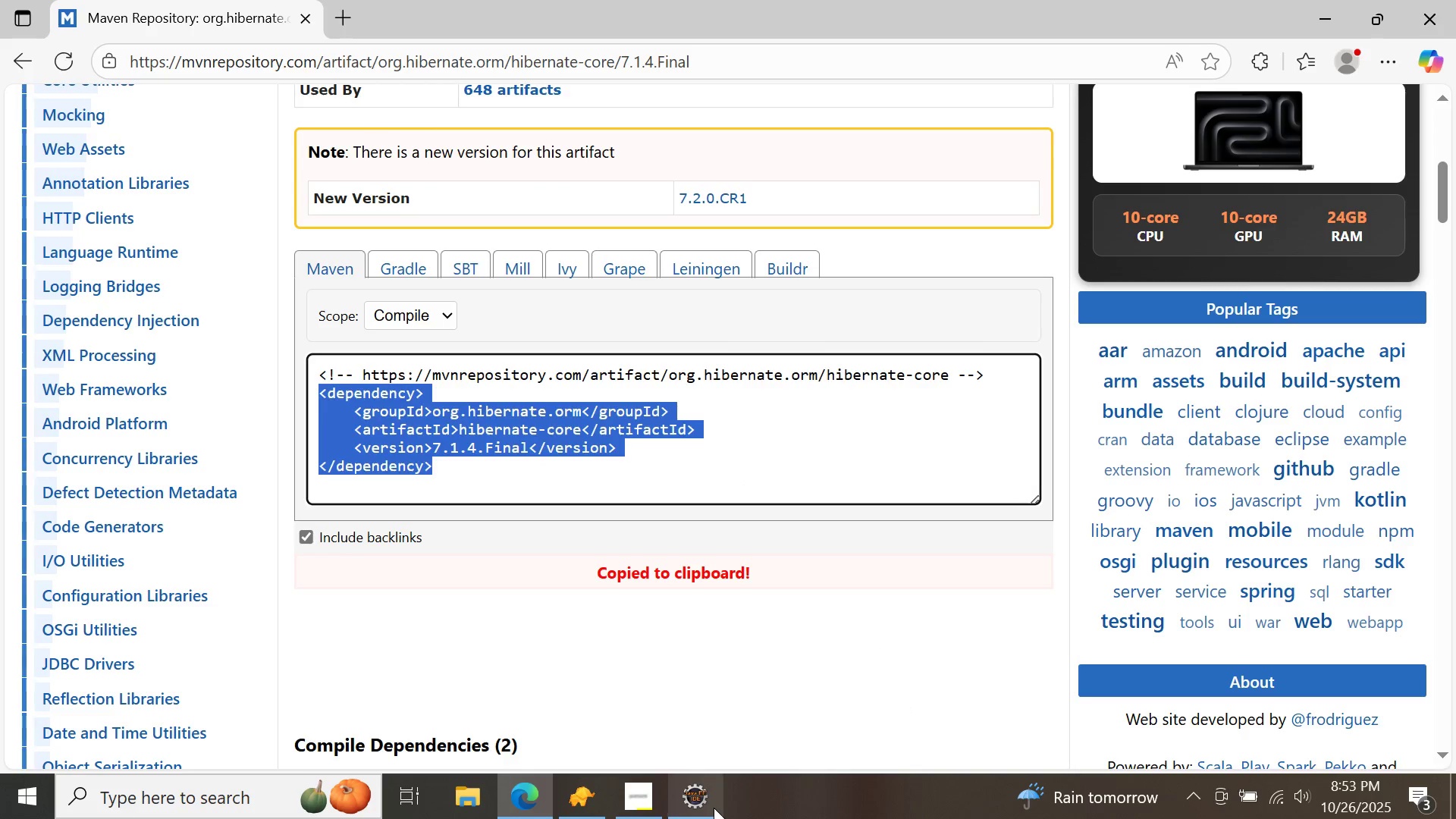 
left_click([714, 808])
 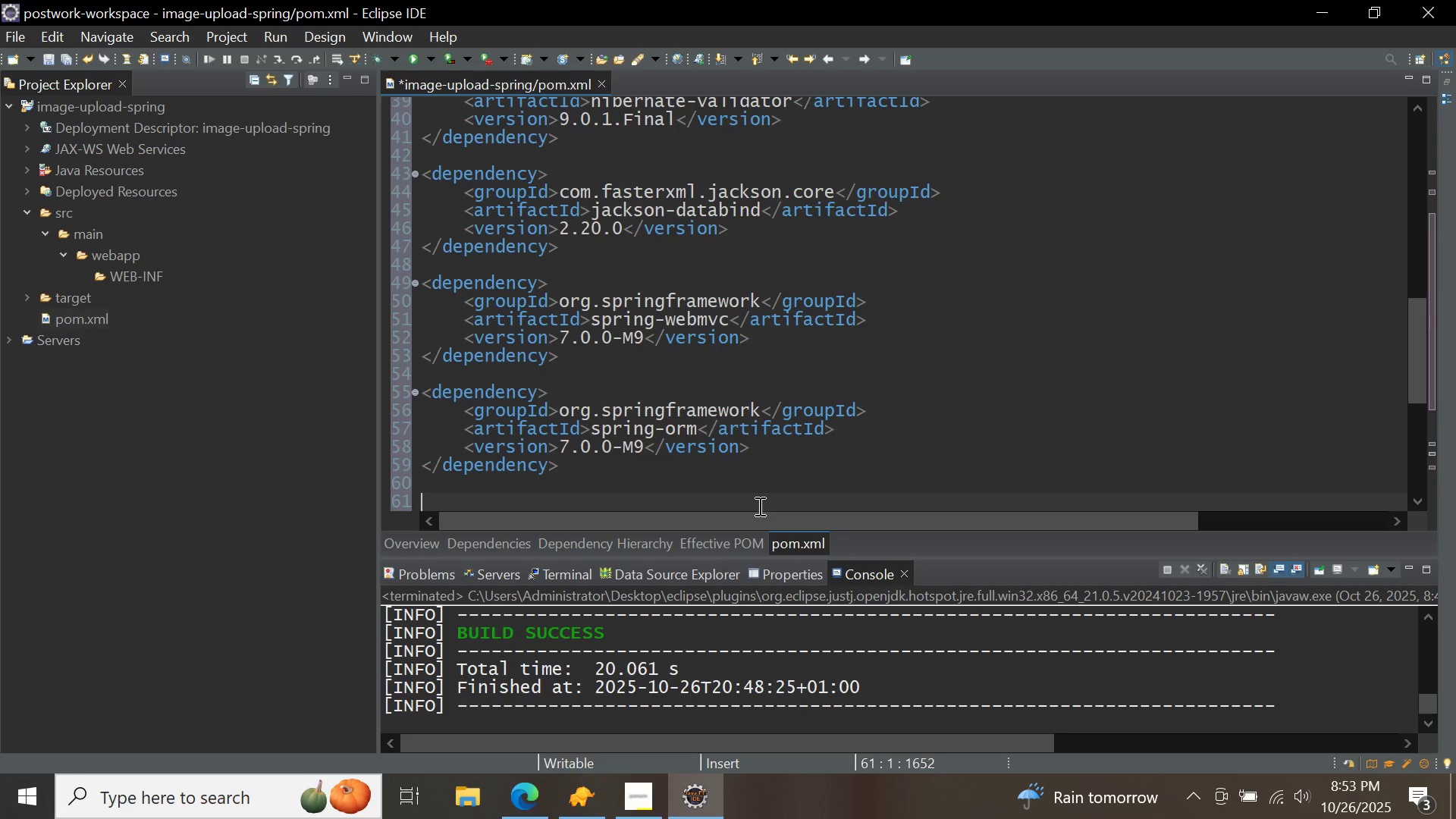 
key(Control+ControlLeft)
 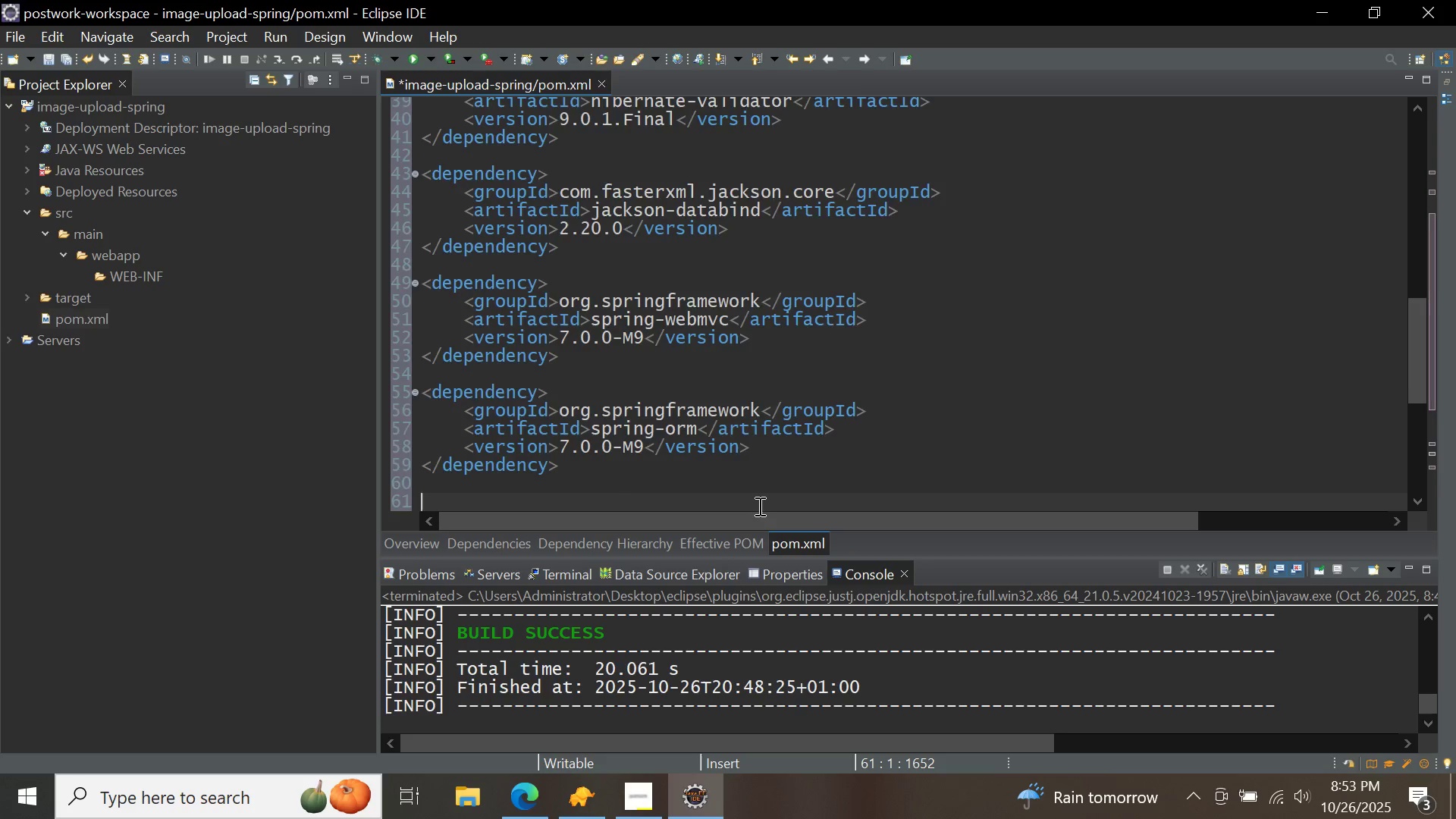 
key(Control+V)
 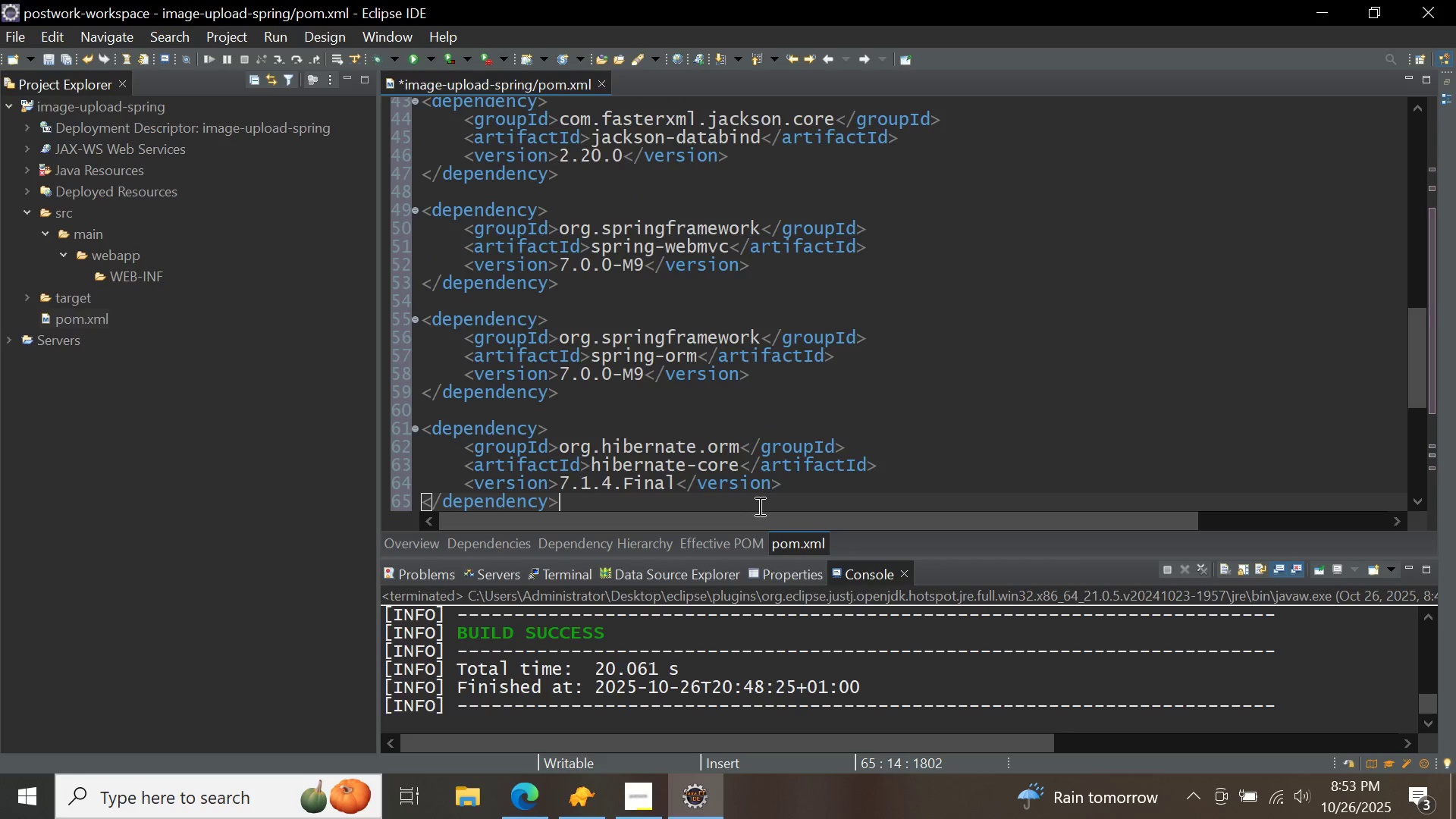 
key(Enter)
 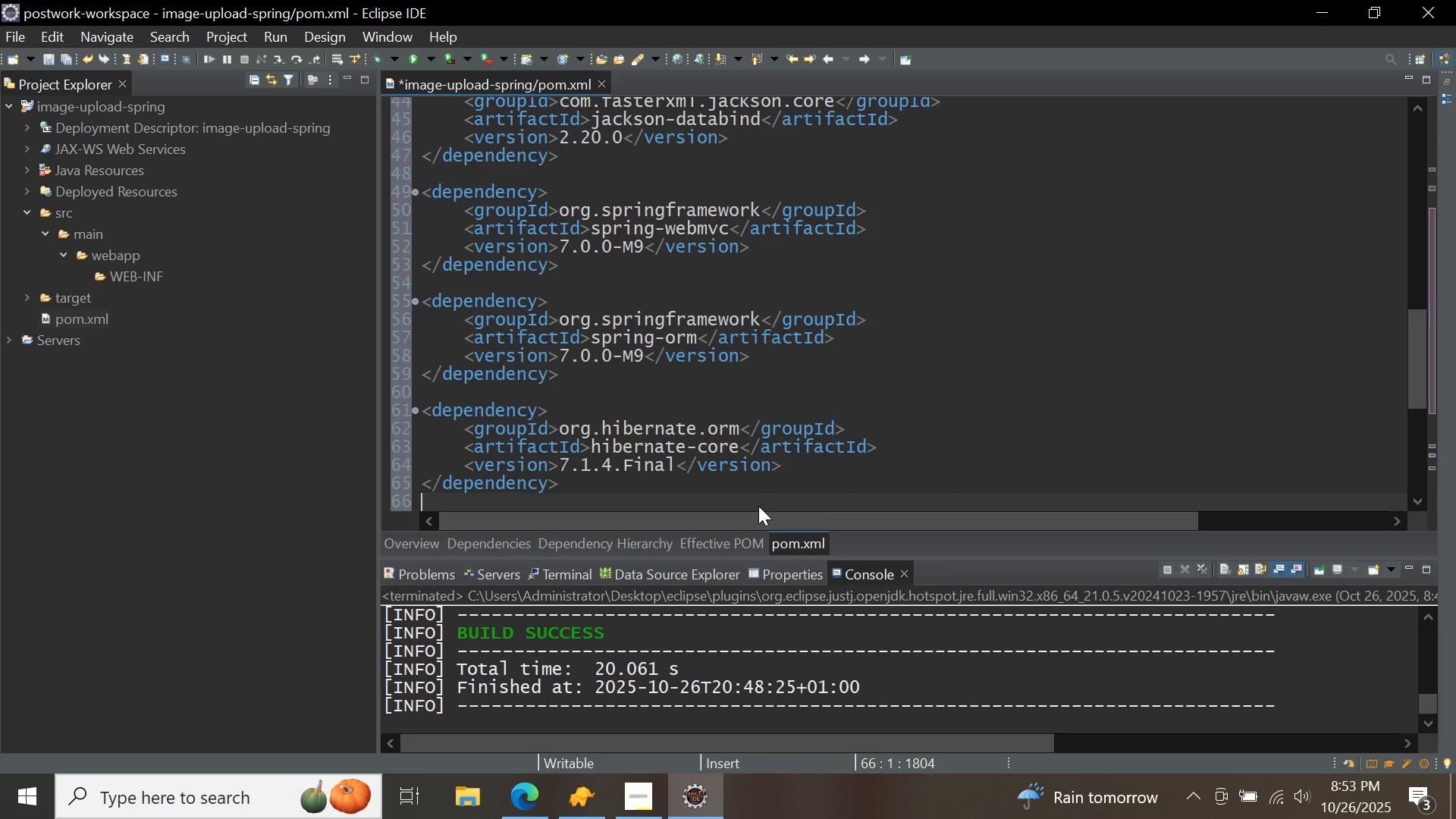 
key(Enter)
 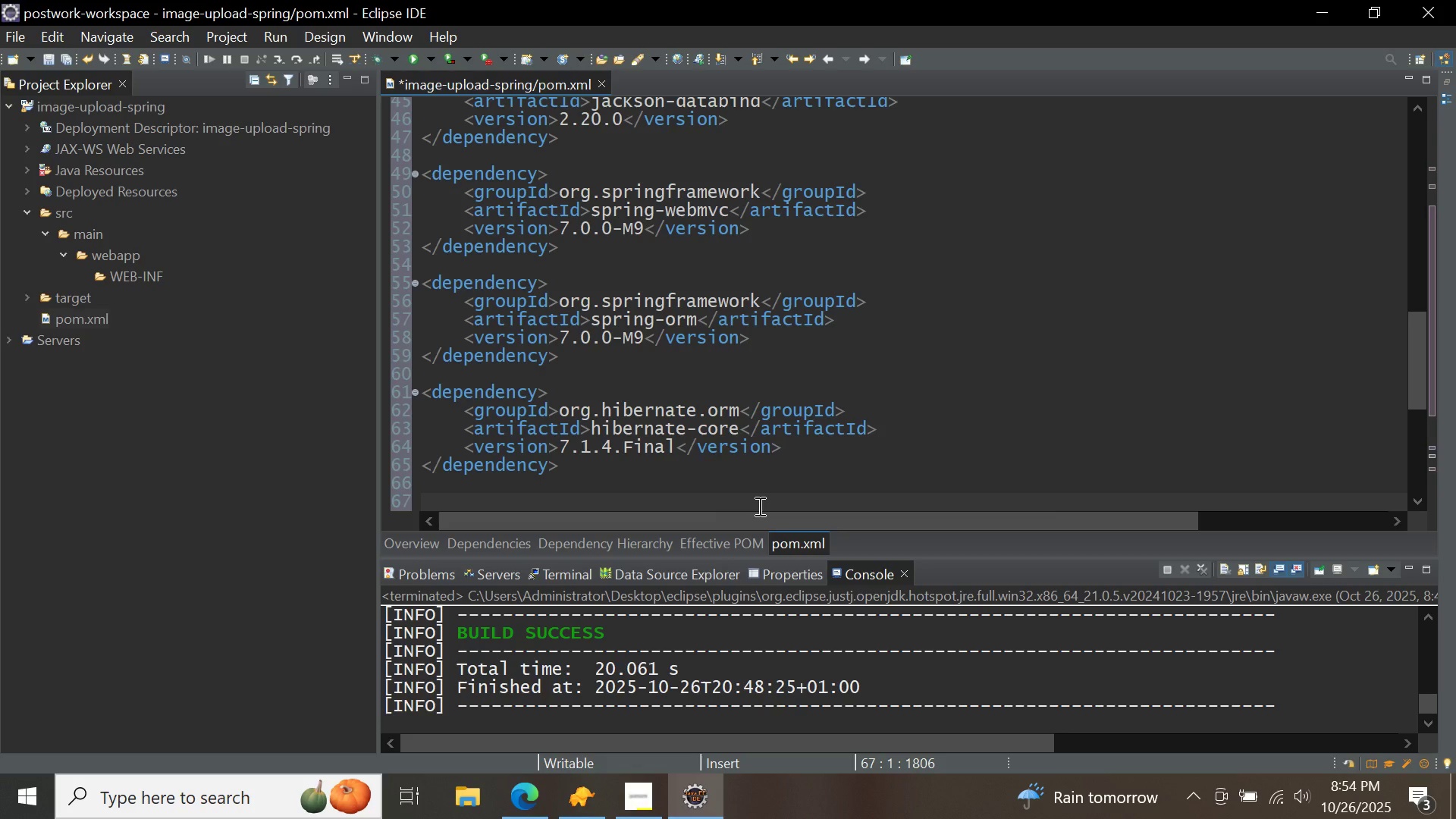 
wait(7.5)
 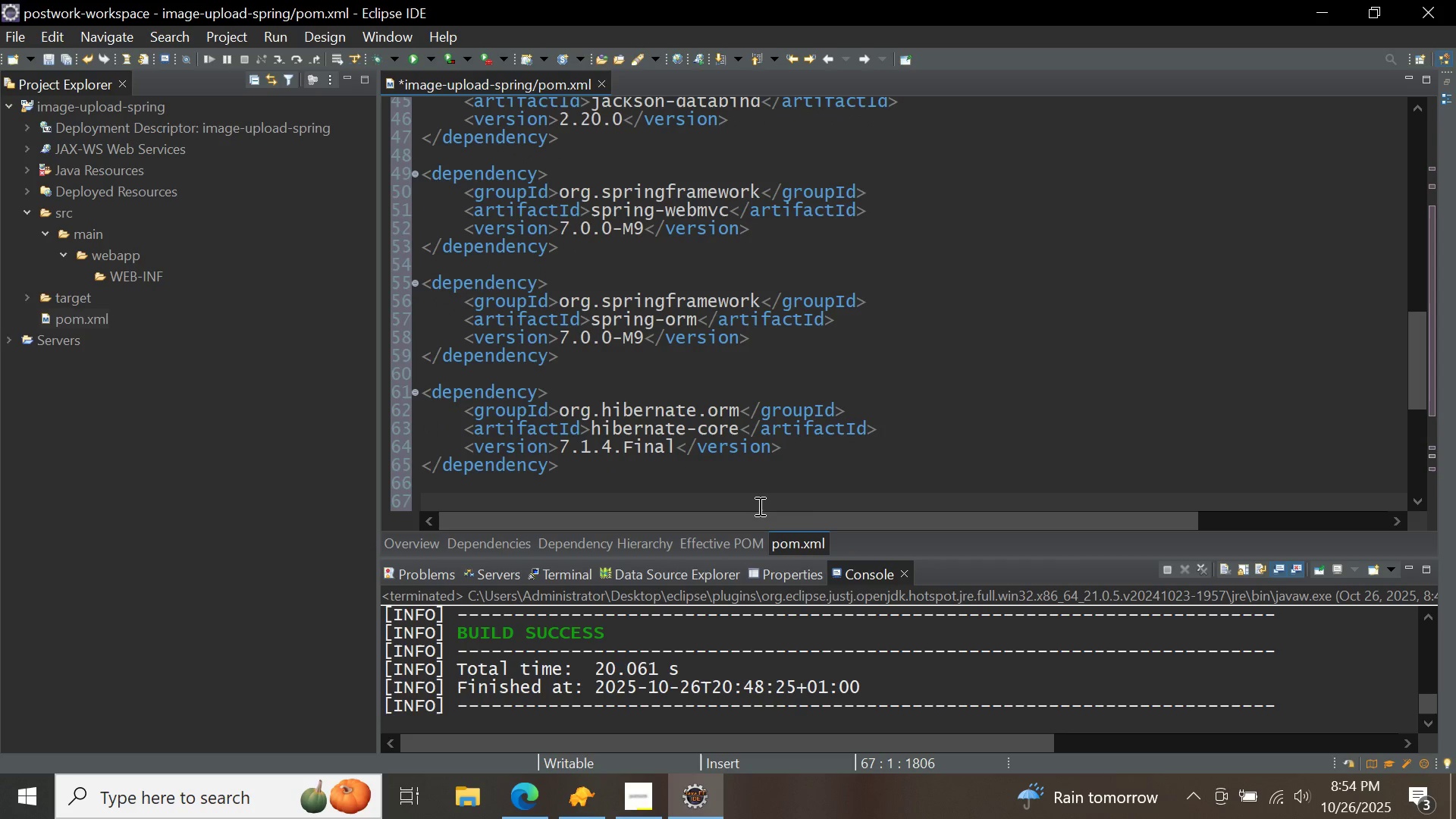 
left_click([518, 789])
 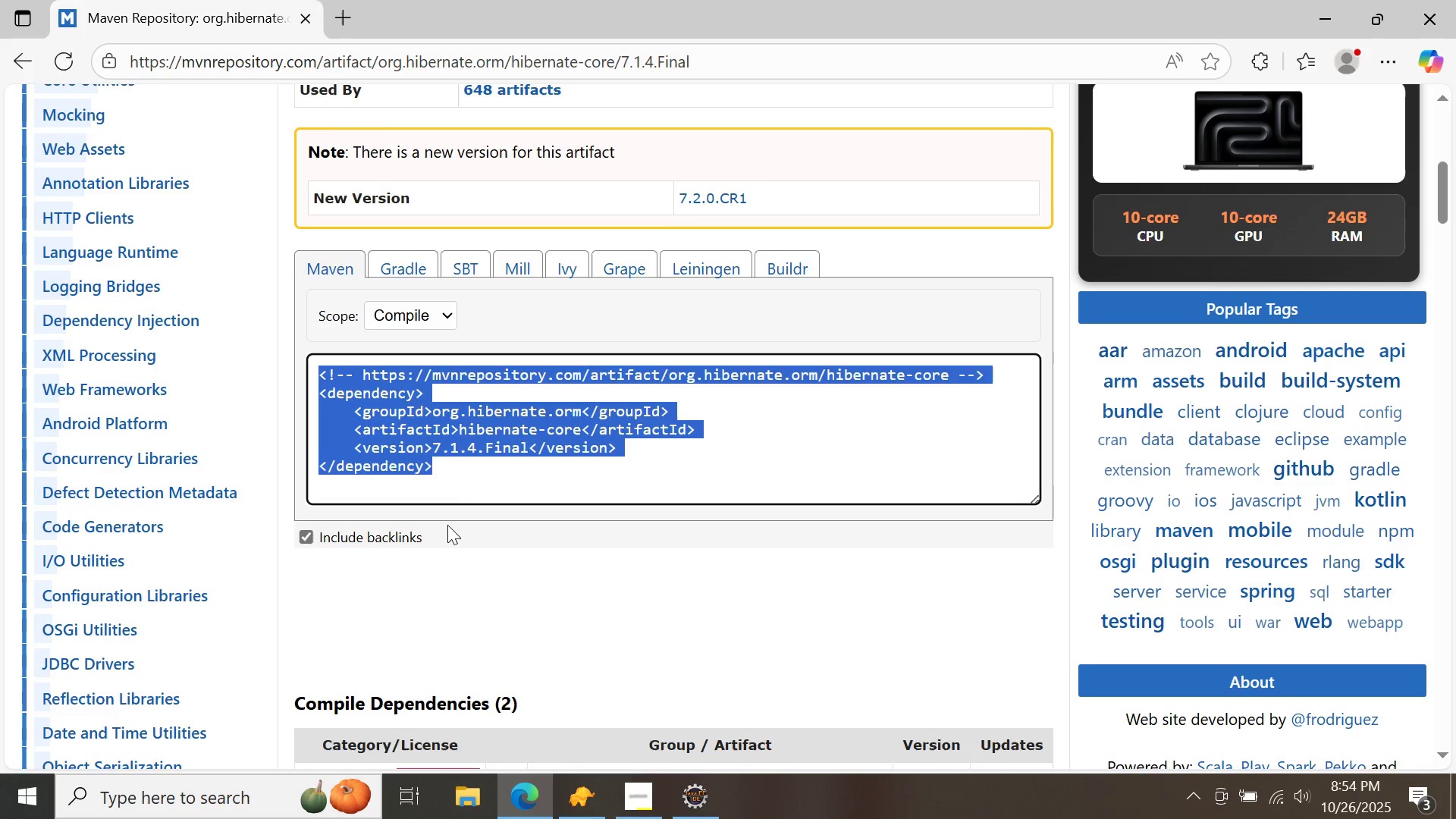 
scroll: coordinate [462, 527], scroll_direction: up, amount: 10.0
 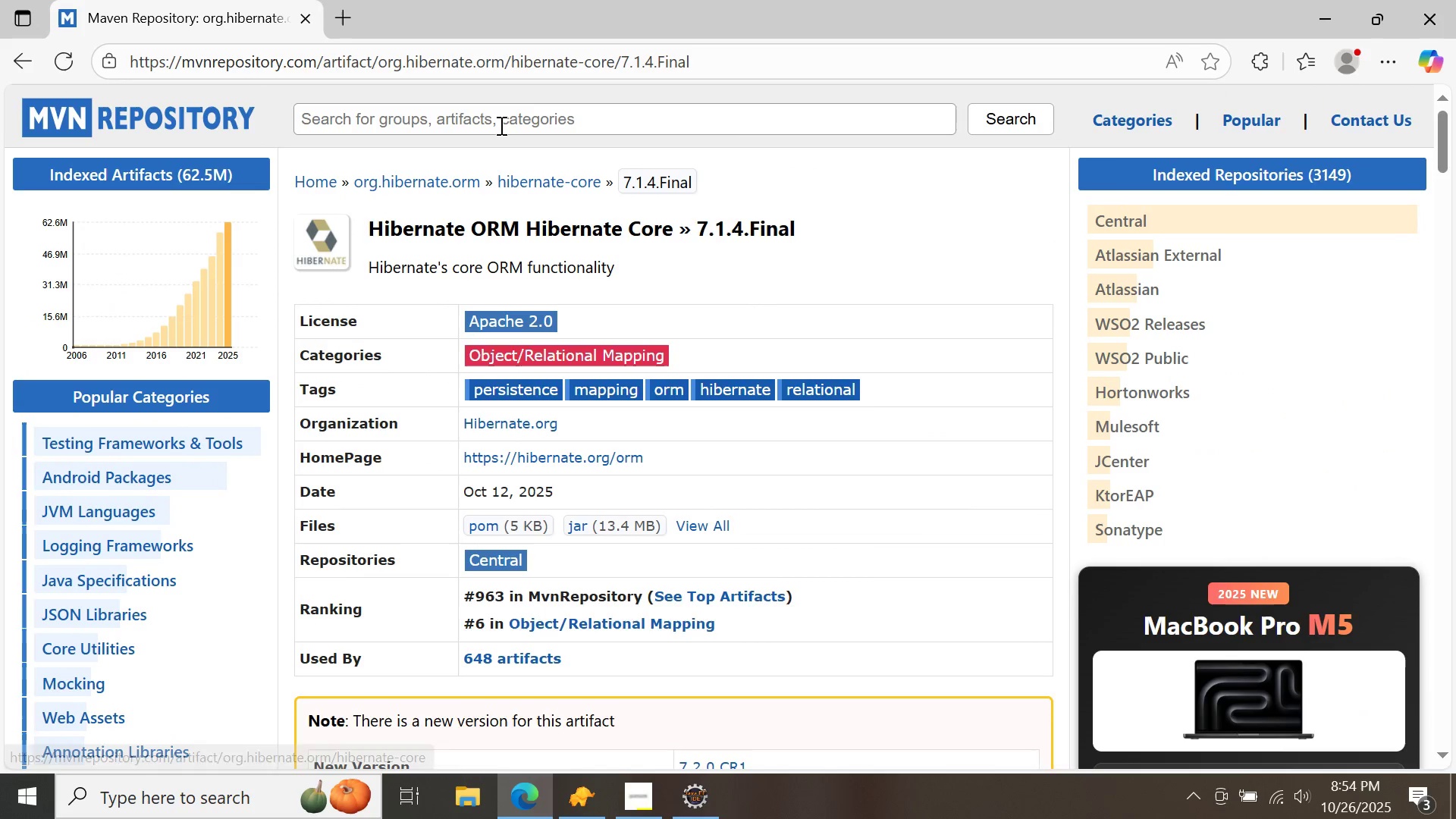 
left_click([499, 122])
 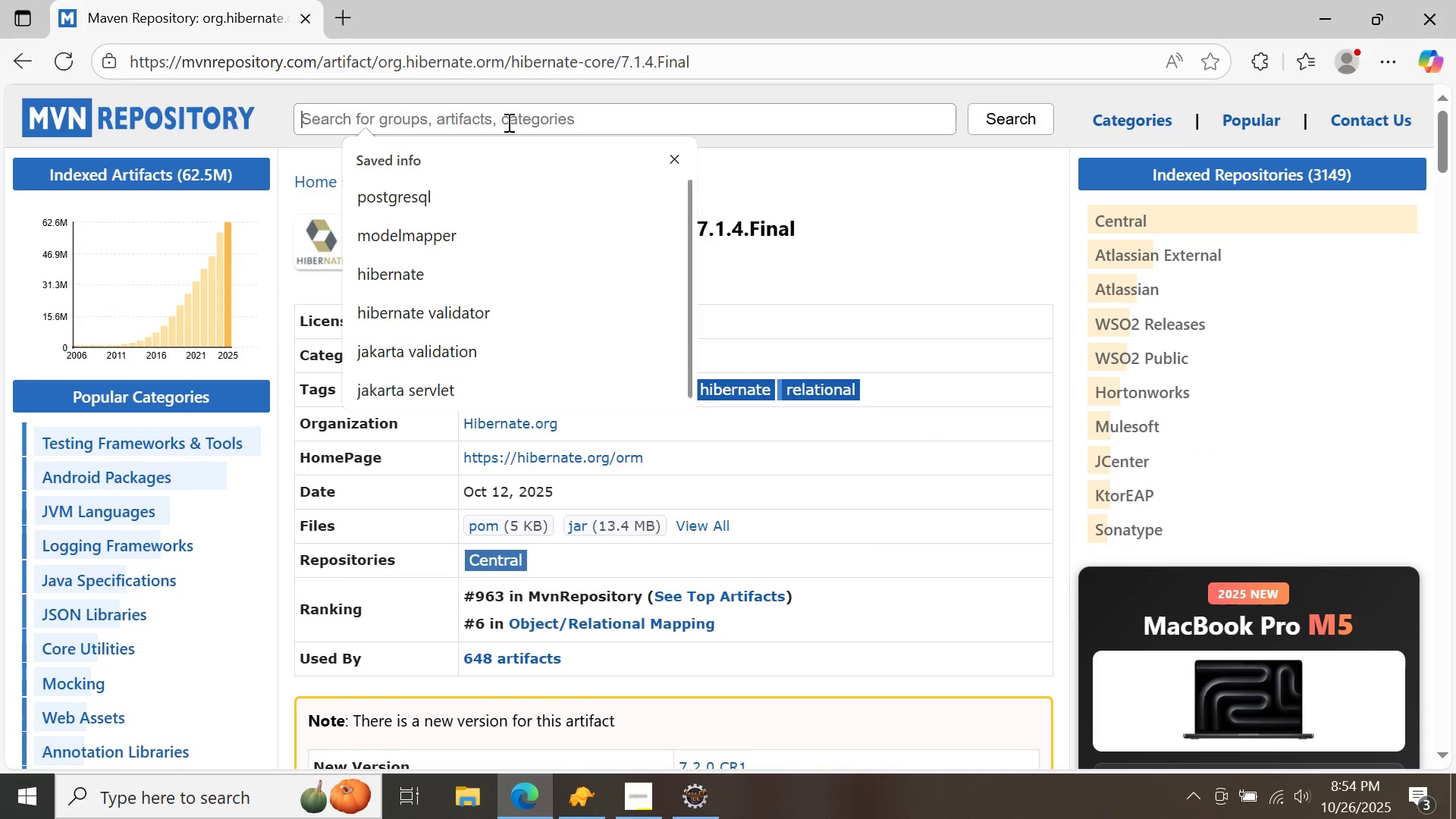 
type(jakarta persistence)
 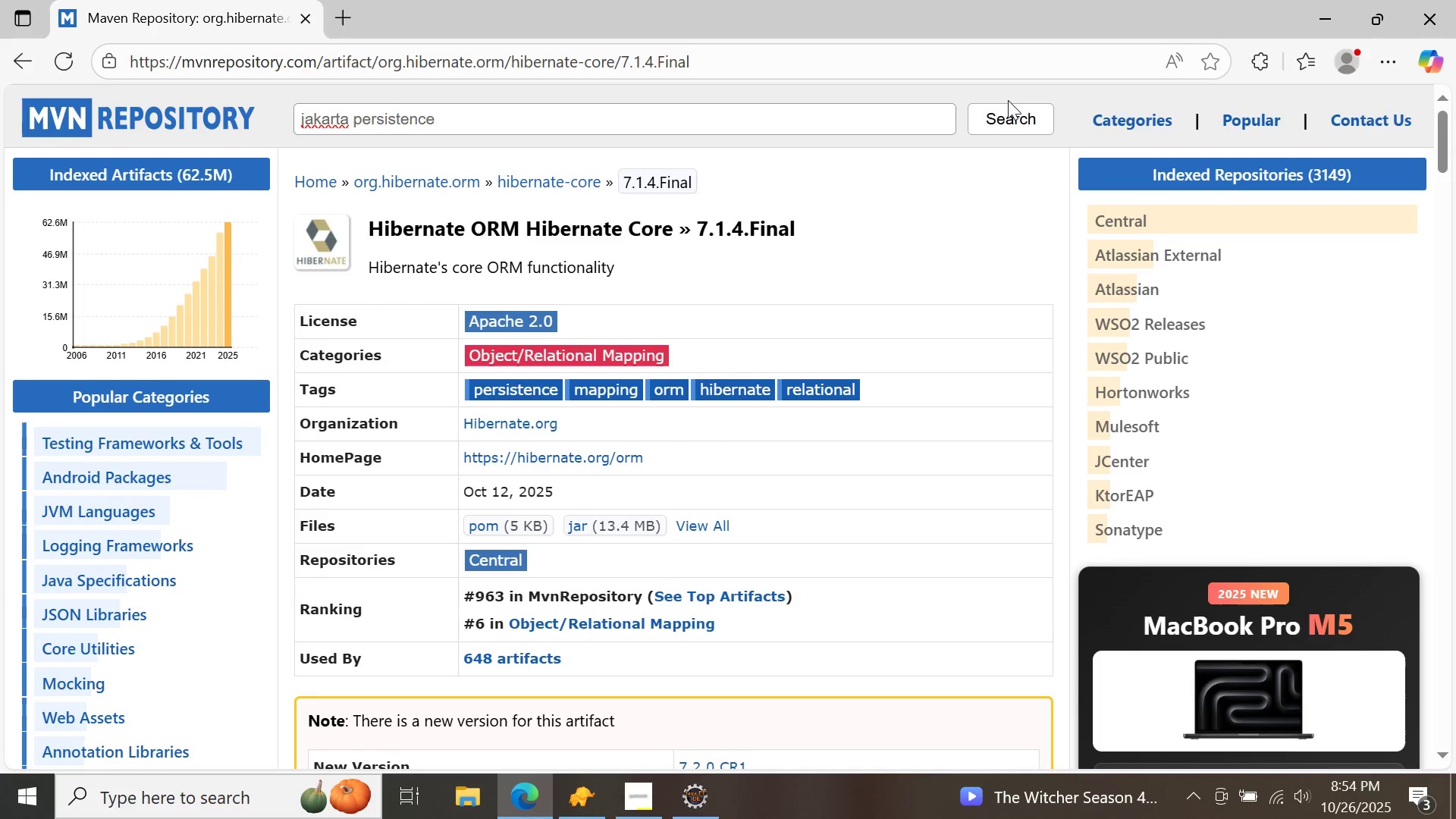 
left_click([1010, 112])
 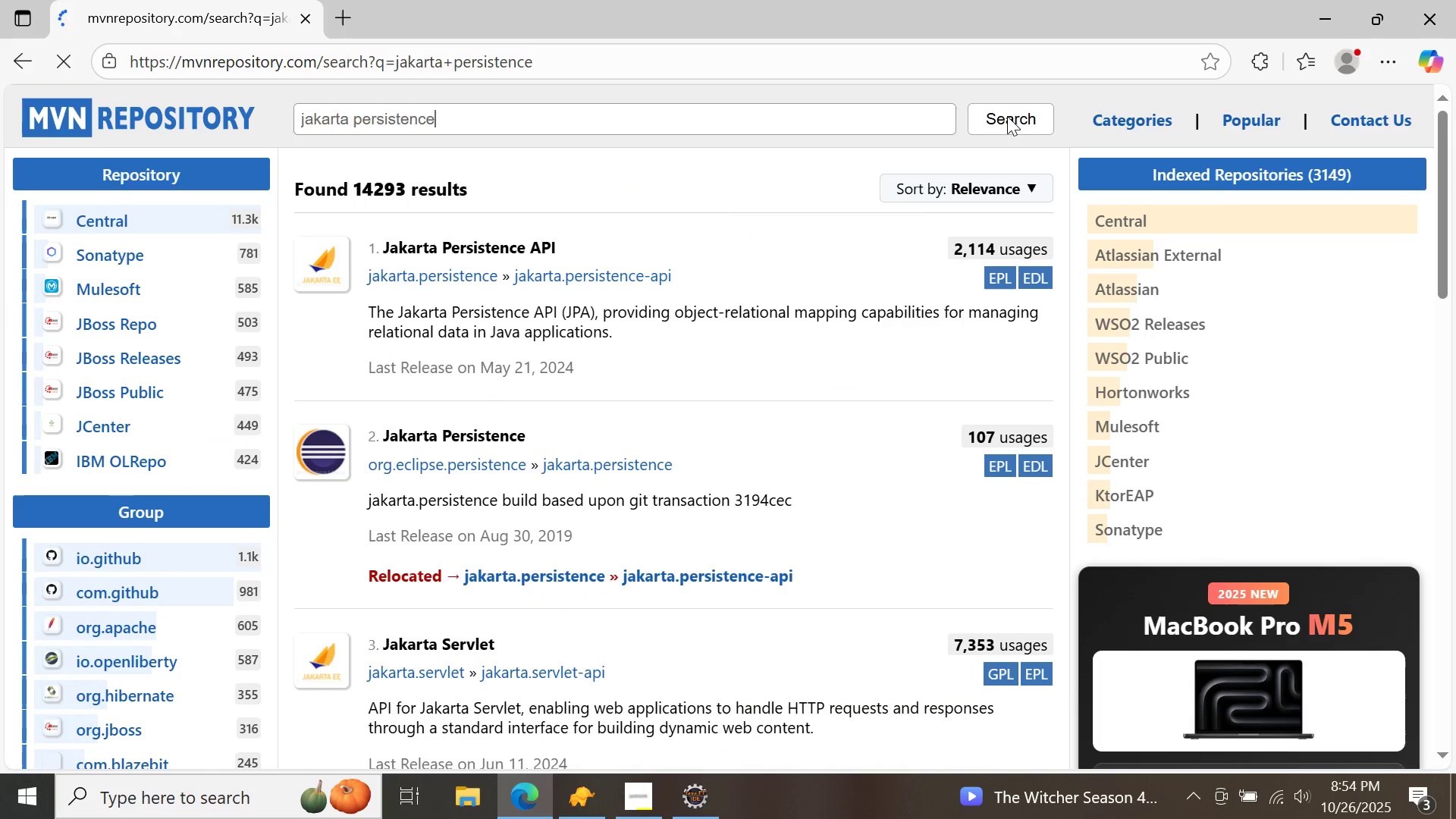 
scroll: coordinate [1007, 116], scroll_direction: none, amount: 0.0
 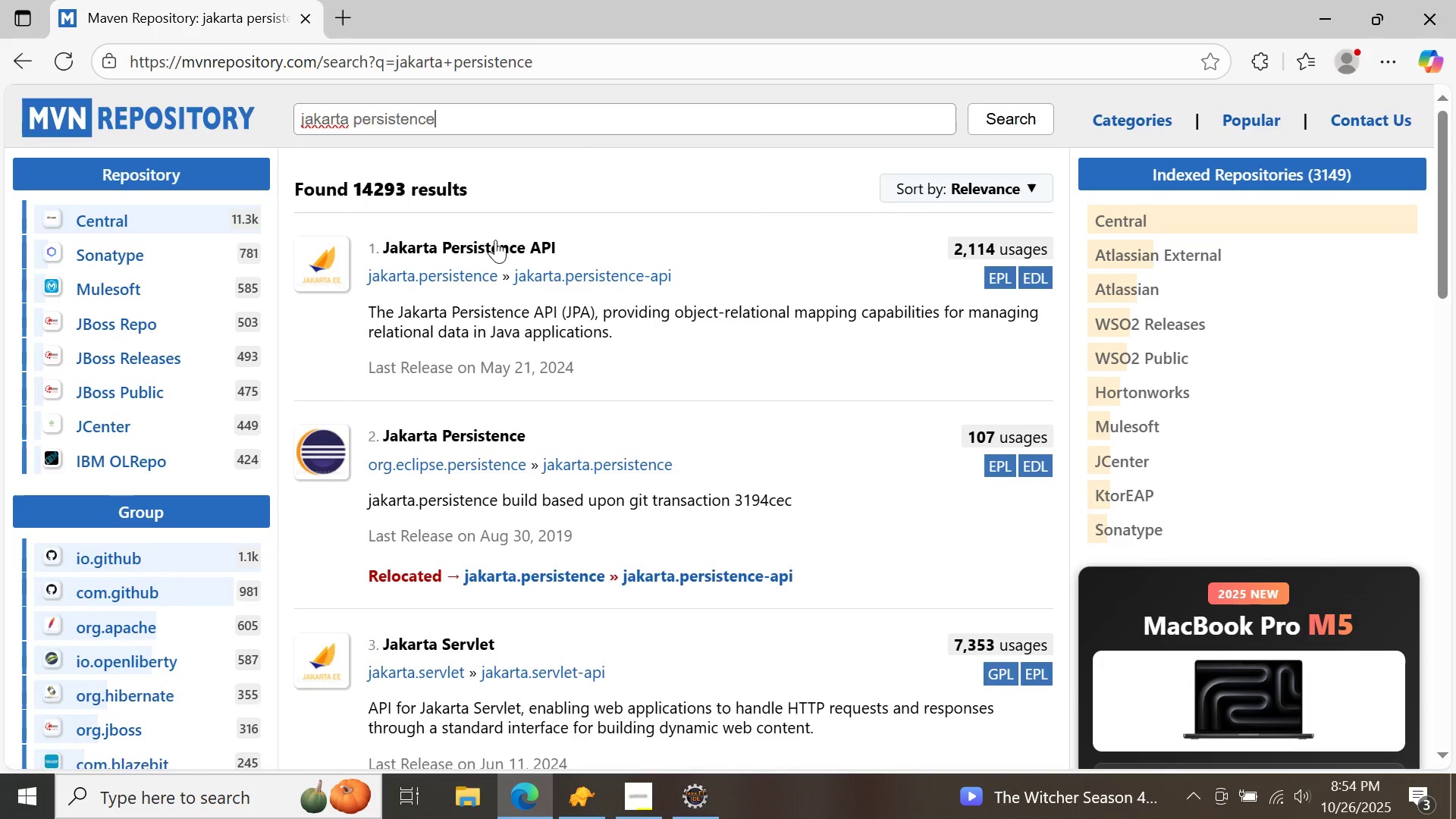 
double_click([495, 240])
 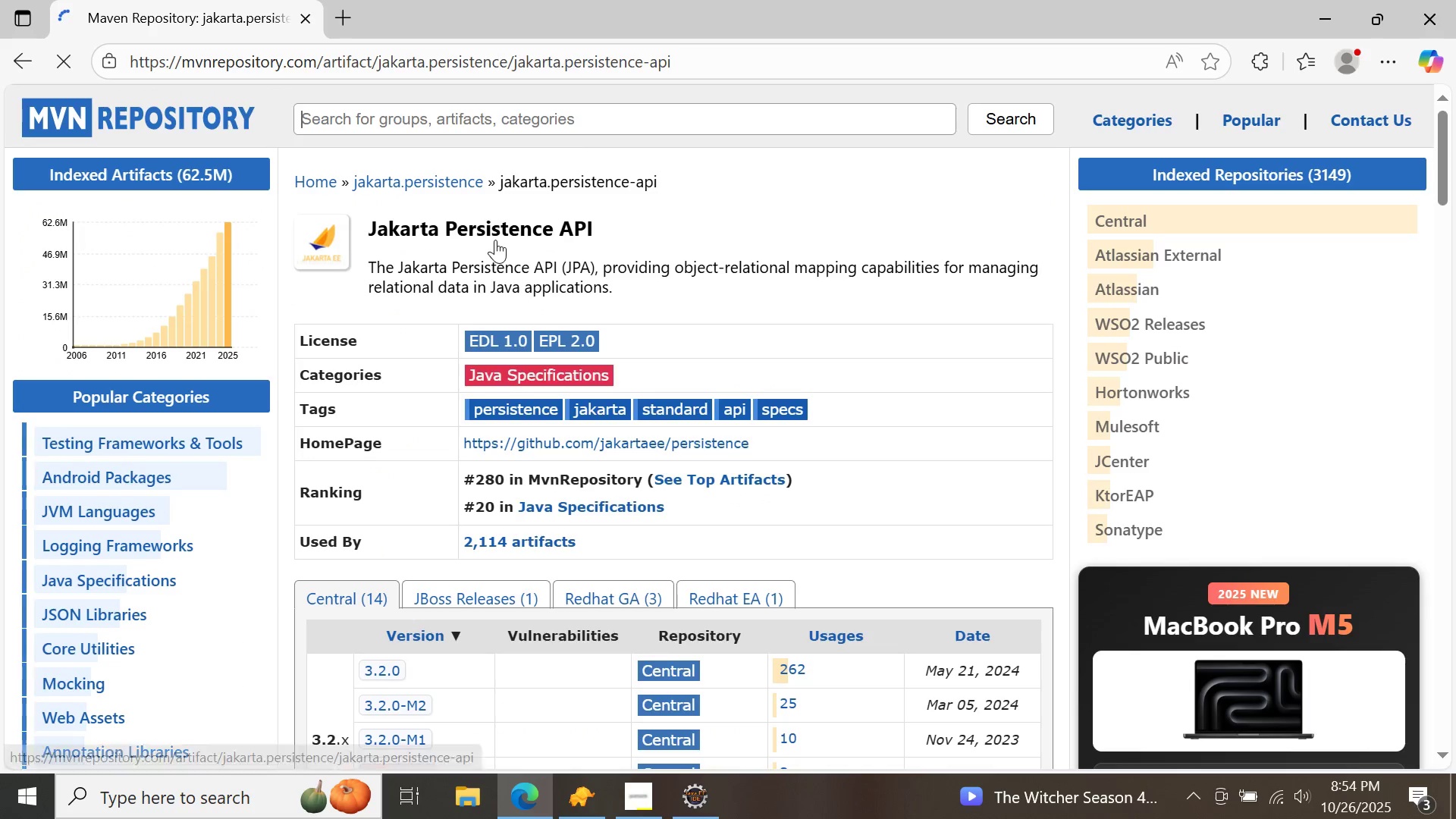 
scroll: coordinate [495, 240], scroll_direction: down, amount: 2.0
 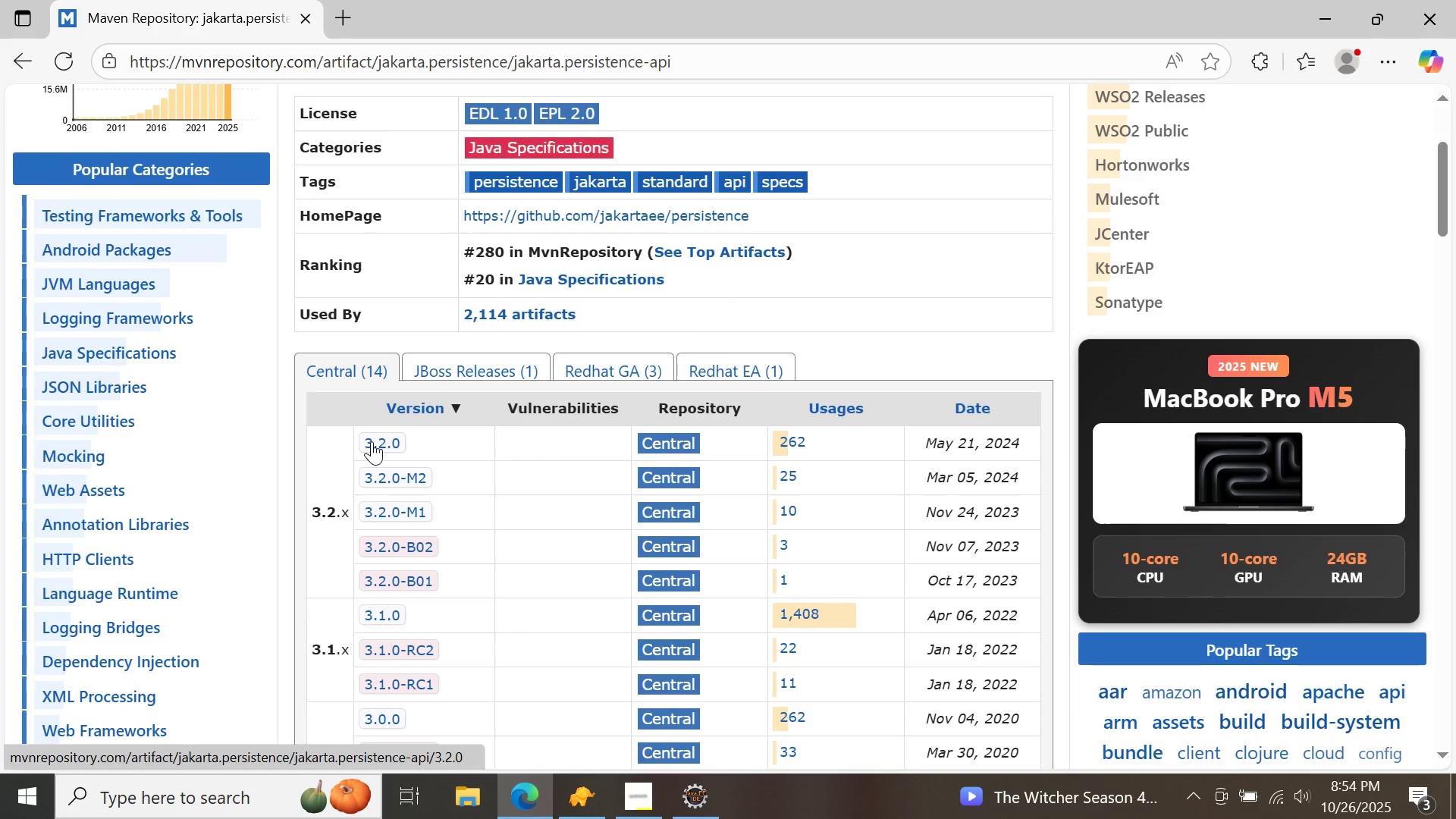 
left_click([372, 441])
 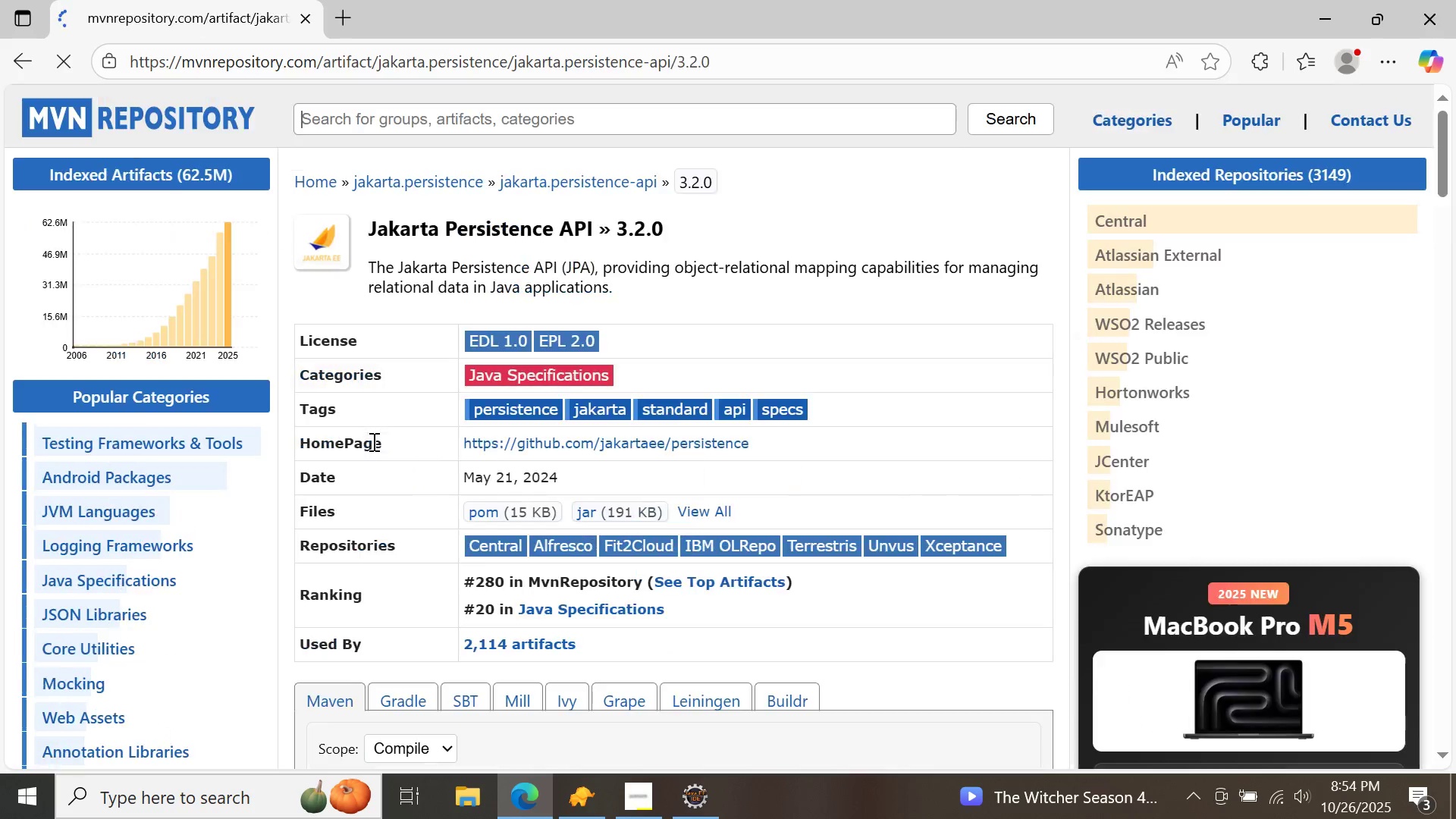 
scroll: coordinate [372, 441], scroll_direction: down, amount: 5.0
 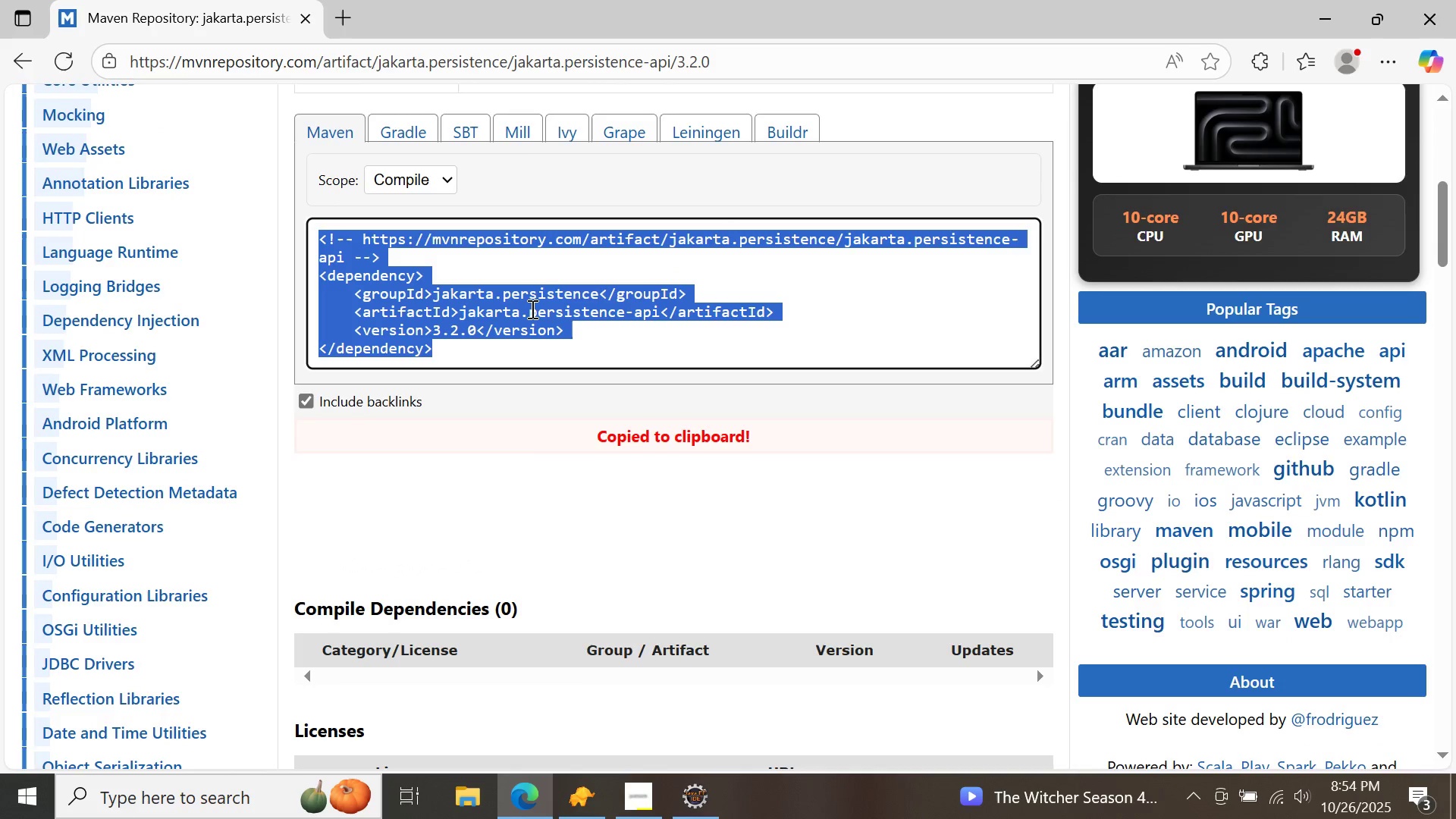 
left_click([531, 309])
 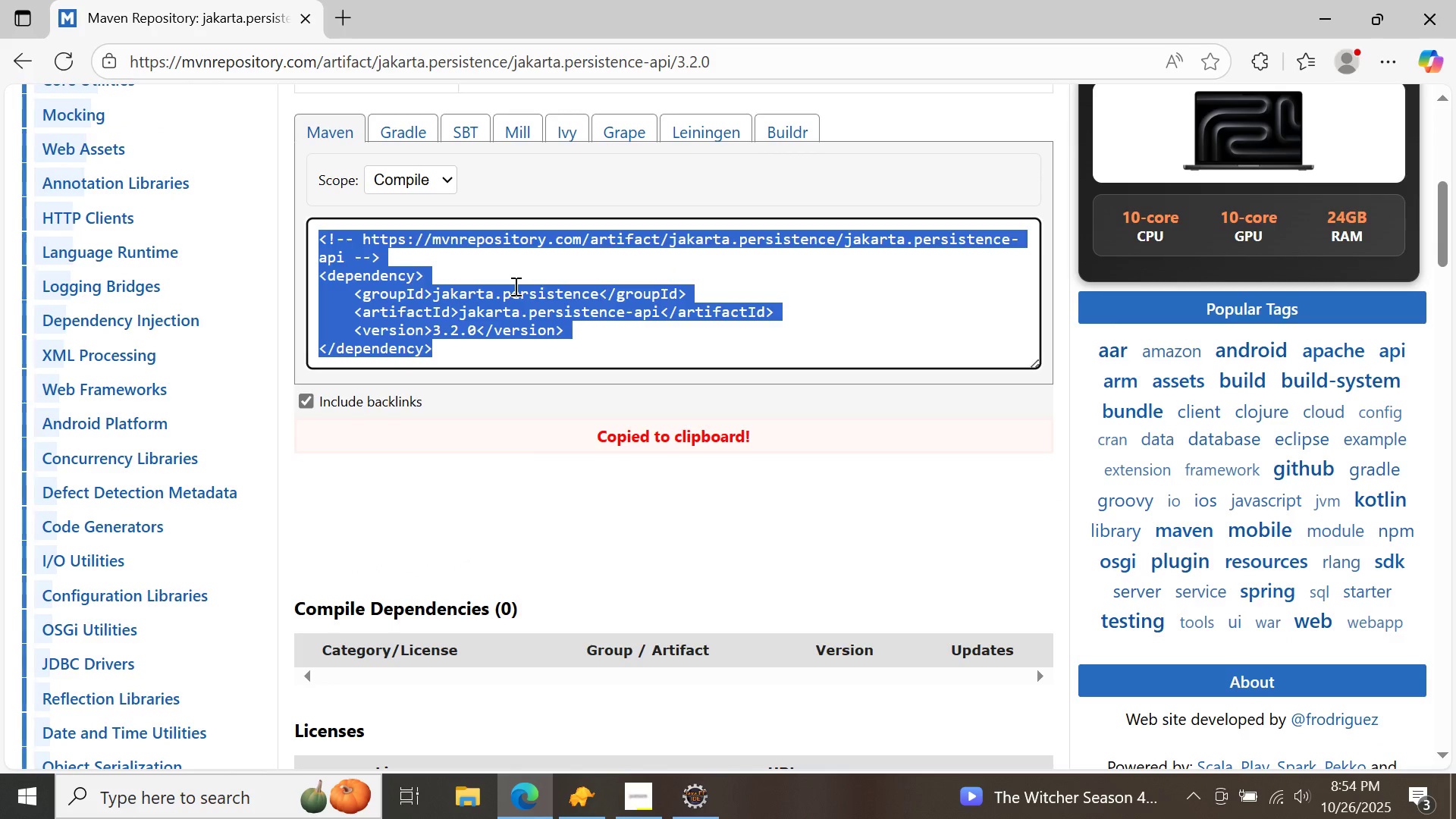 
left_click([514, 286])
 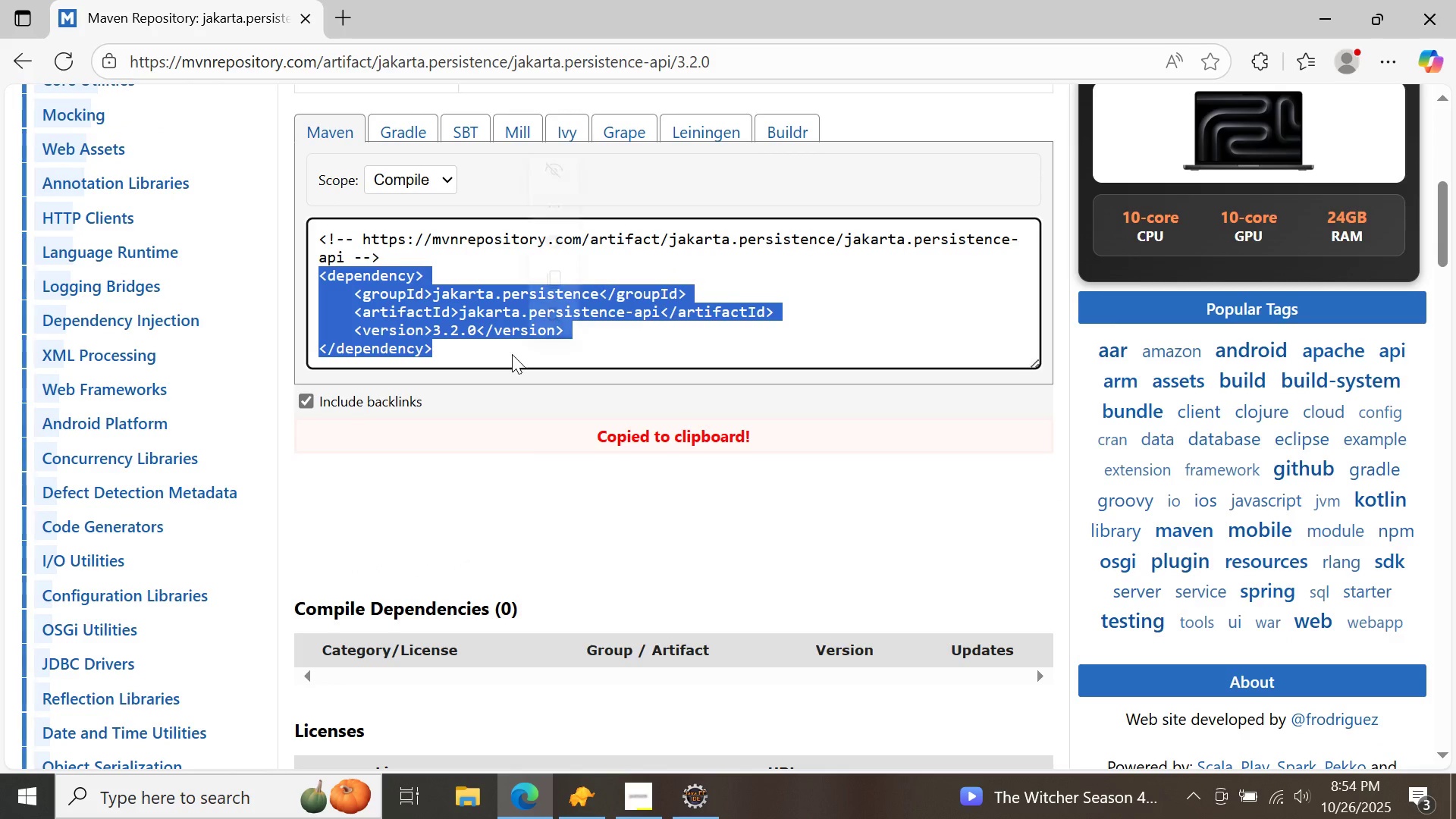 
right_click([431, 300])
 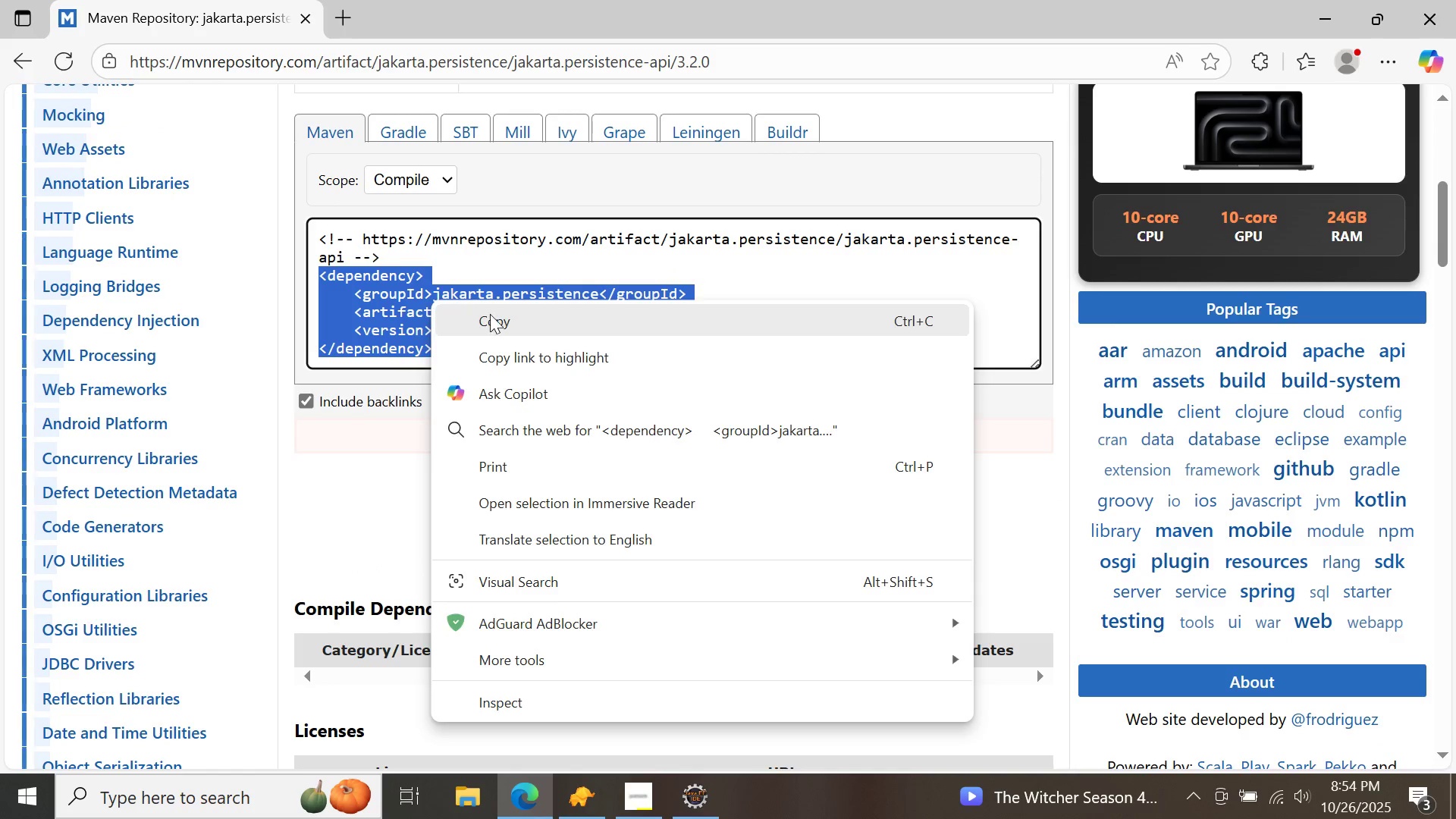 
left_click([490, 314])
 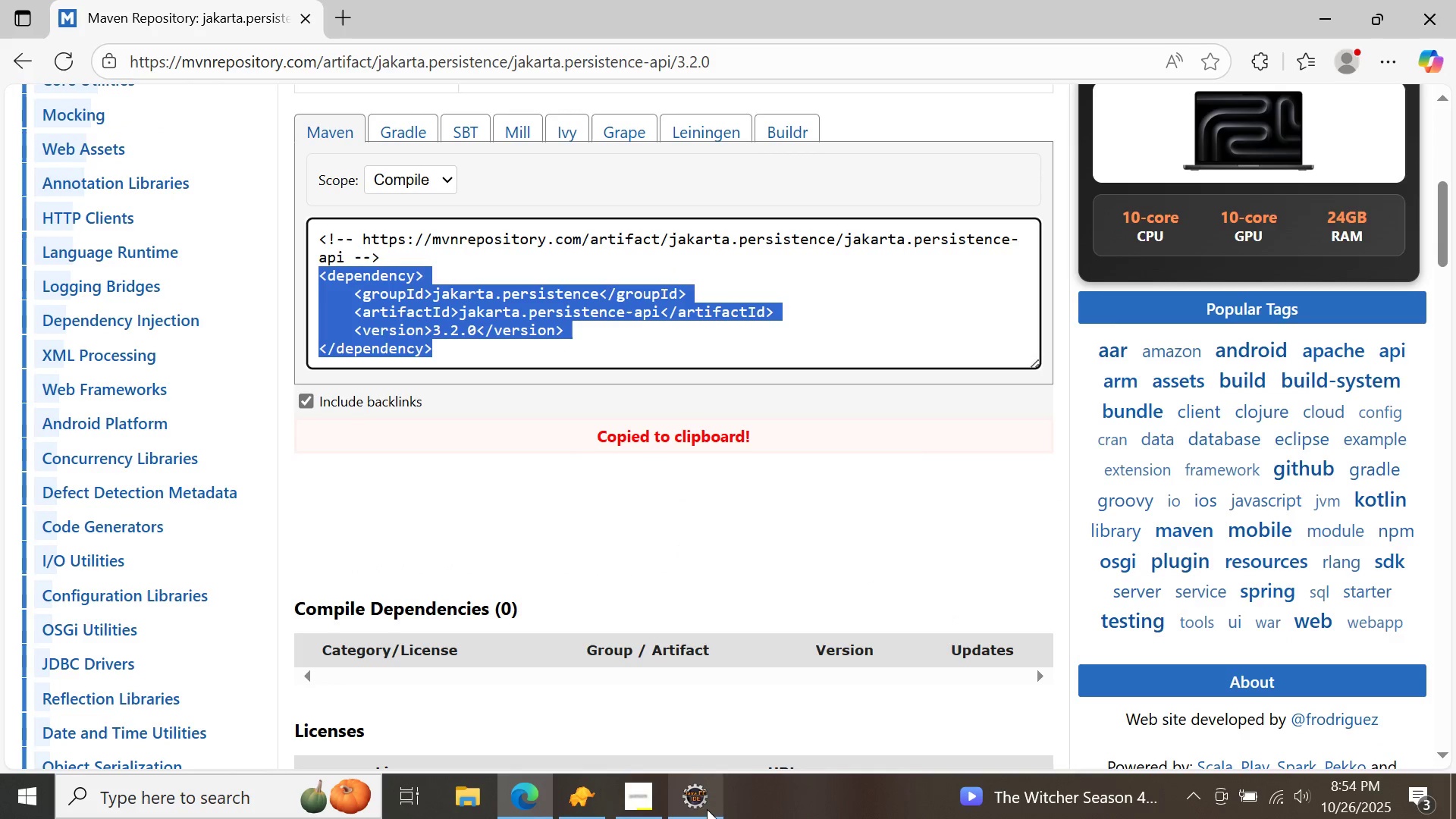 
left_click([695, 801])
 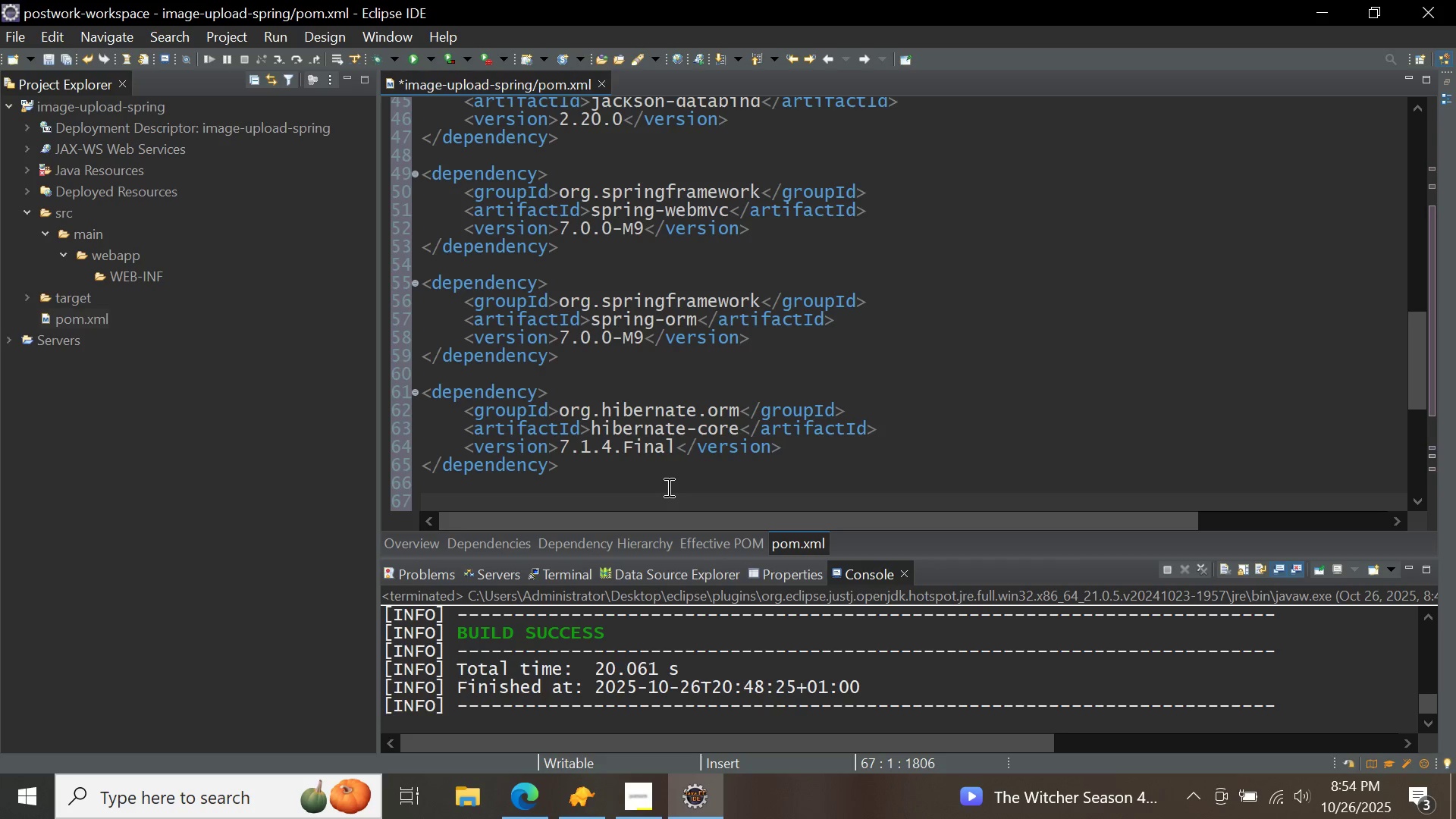 
key(Control+ControlLeft)
 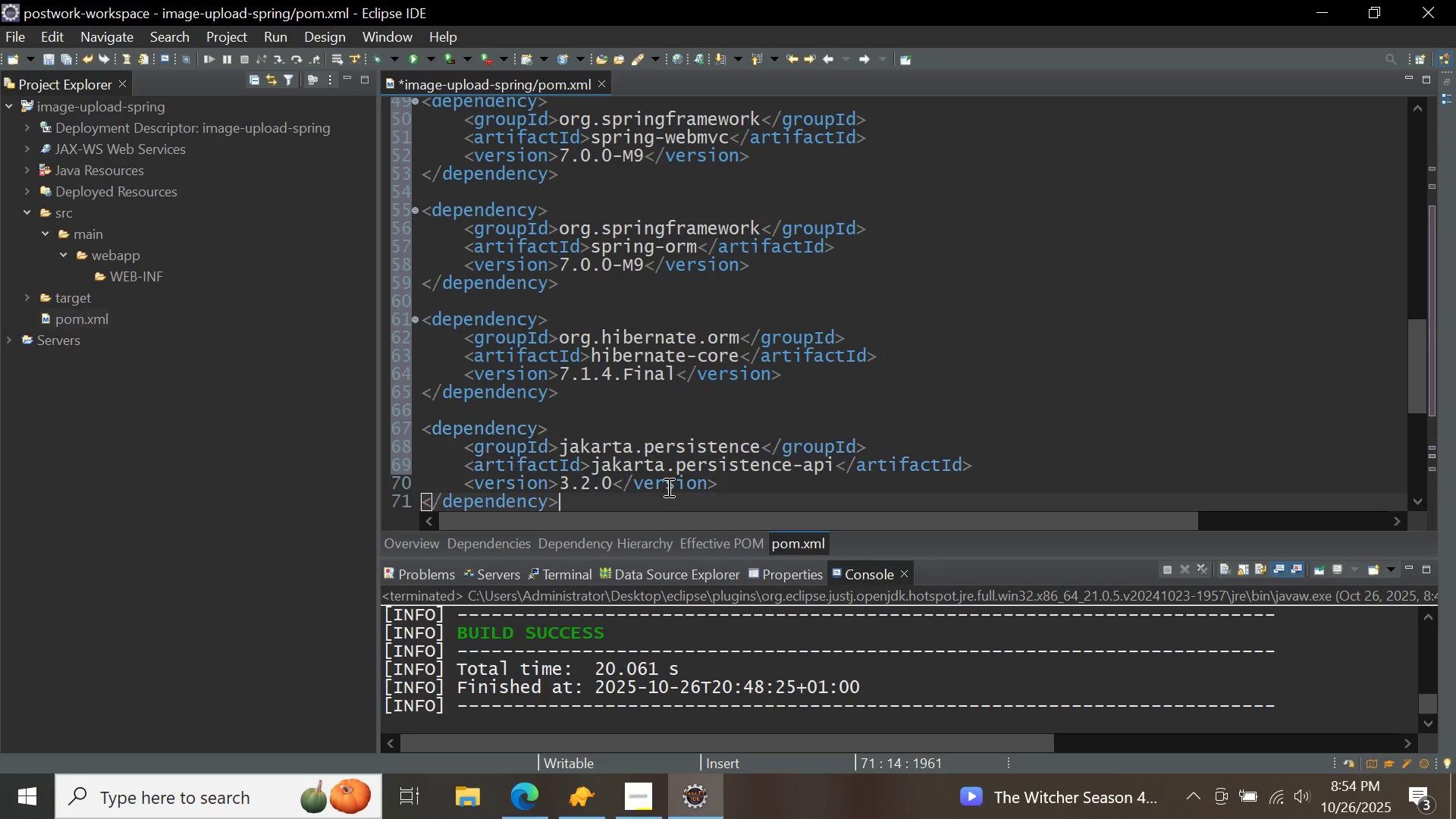 
key(Control+V)
 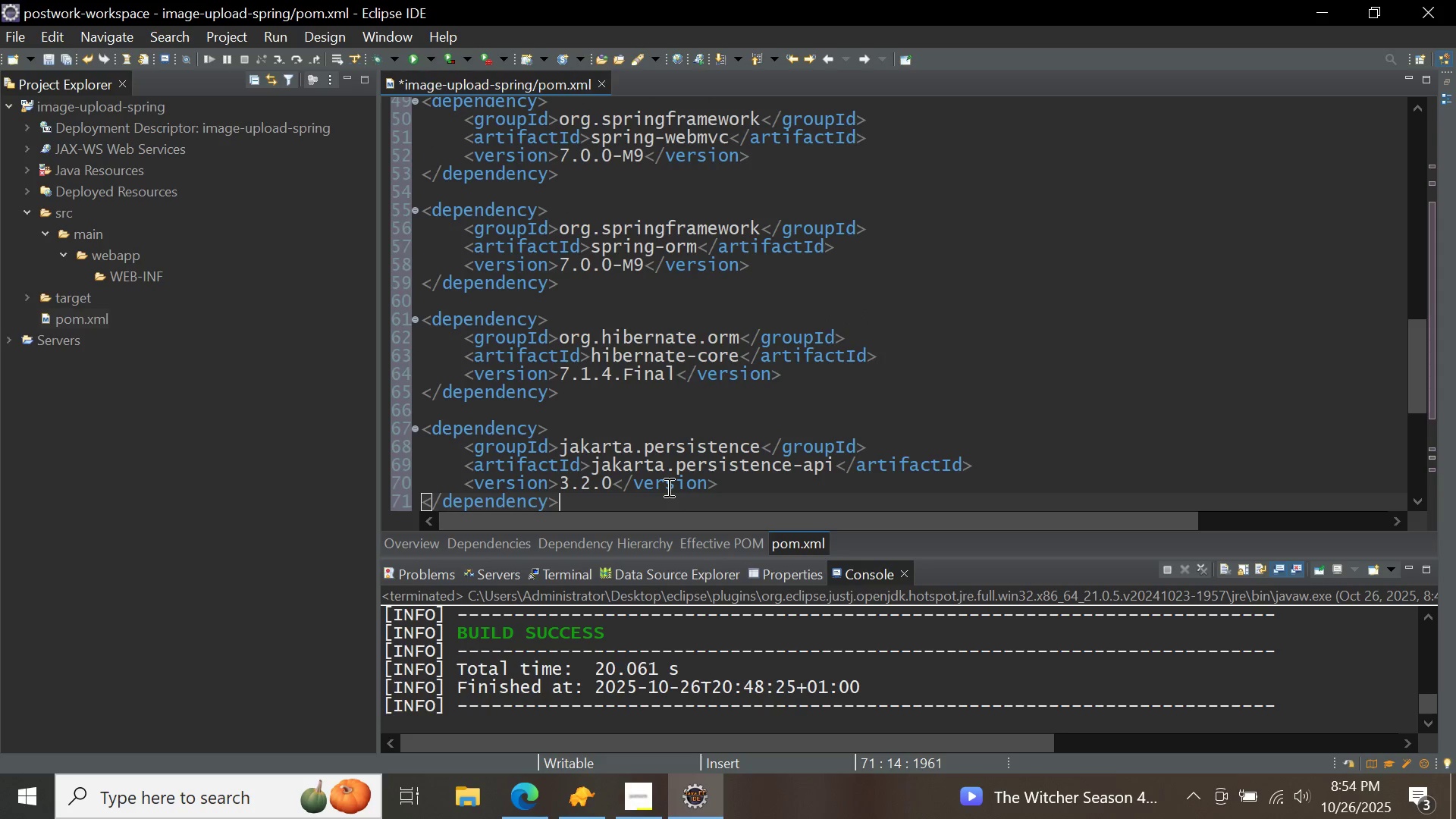 
key(Enter)
 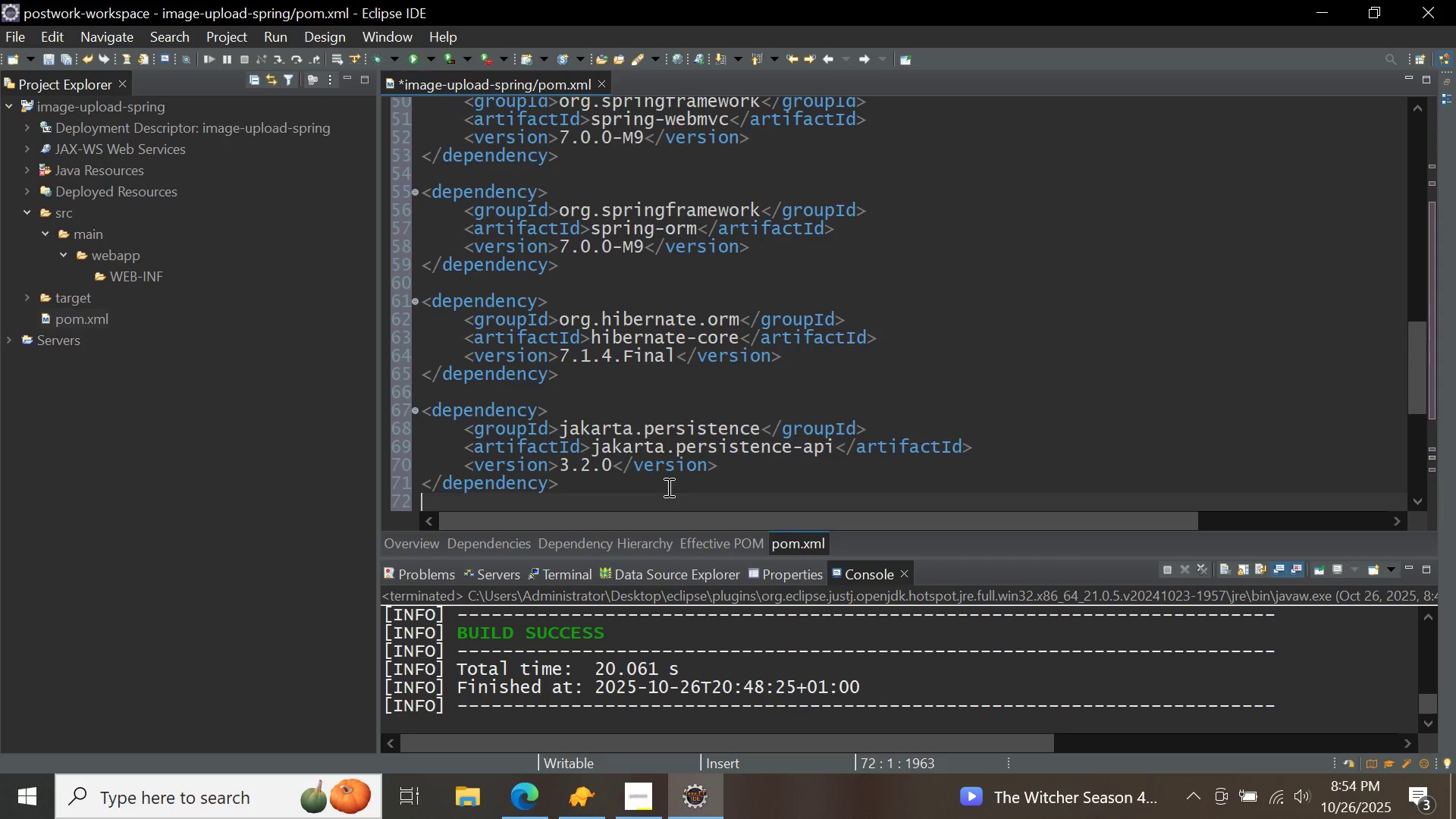 
key(Enter)
 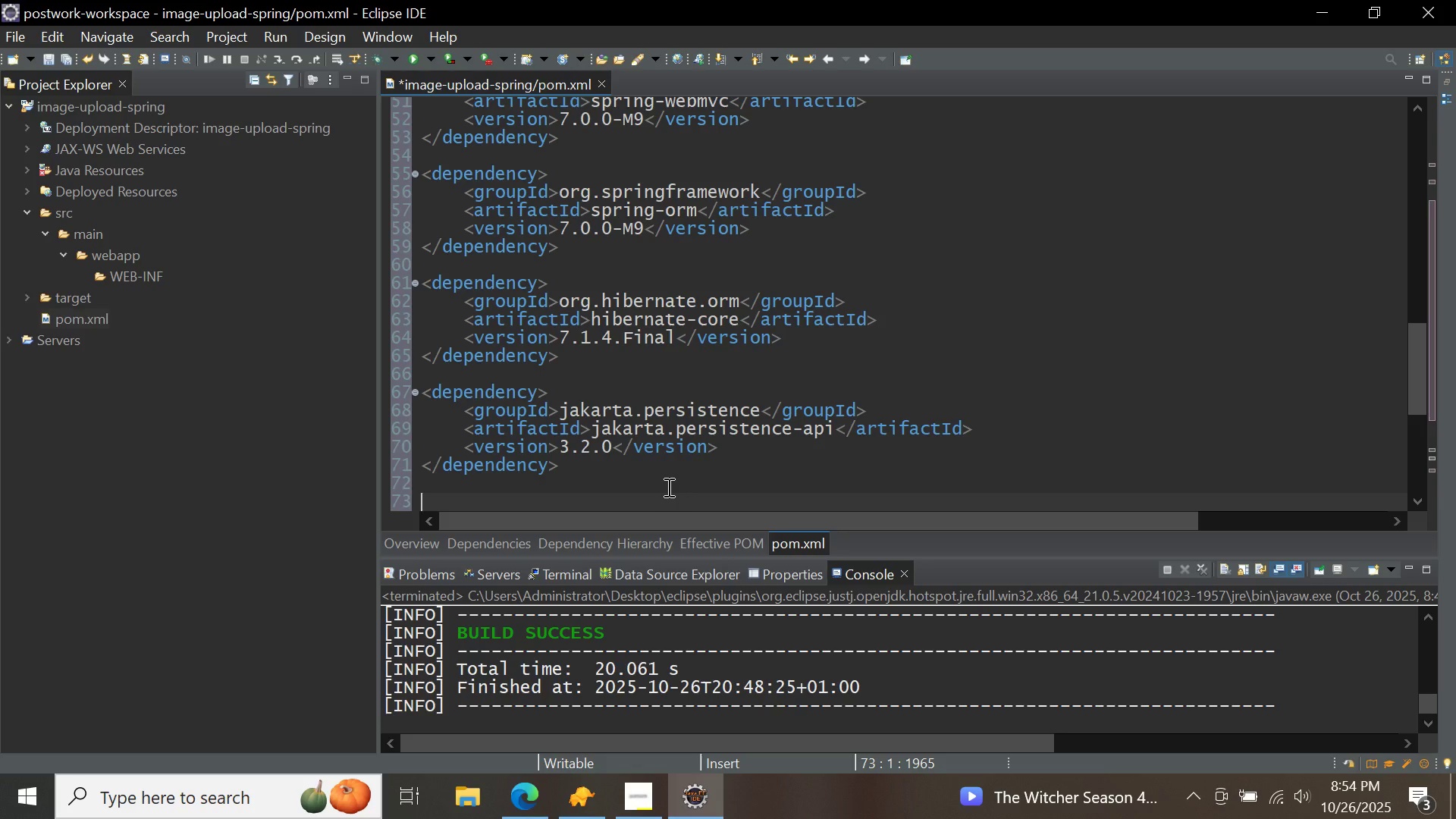 
wait(5.43)
 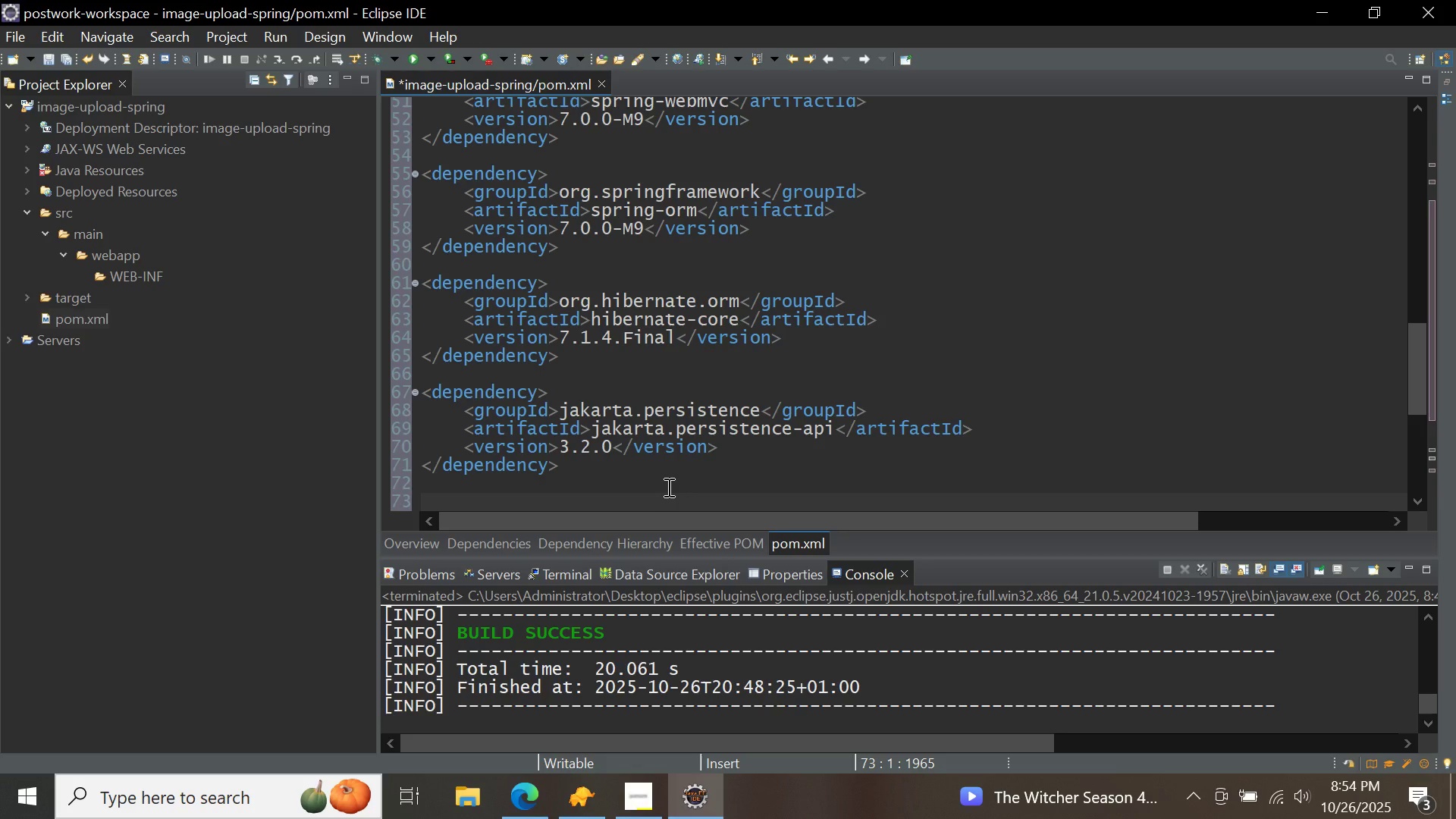 
left_click([523, 793])
 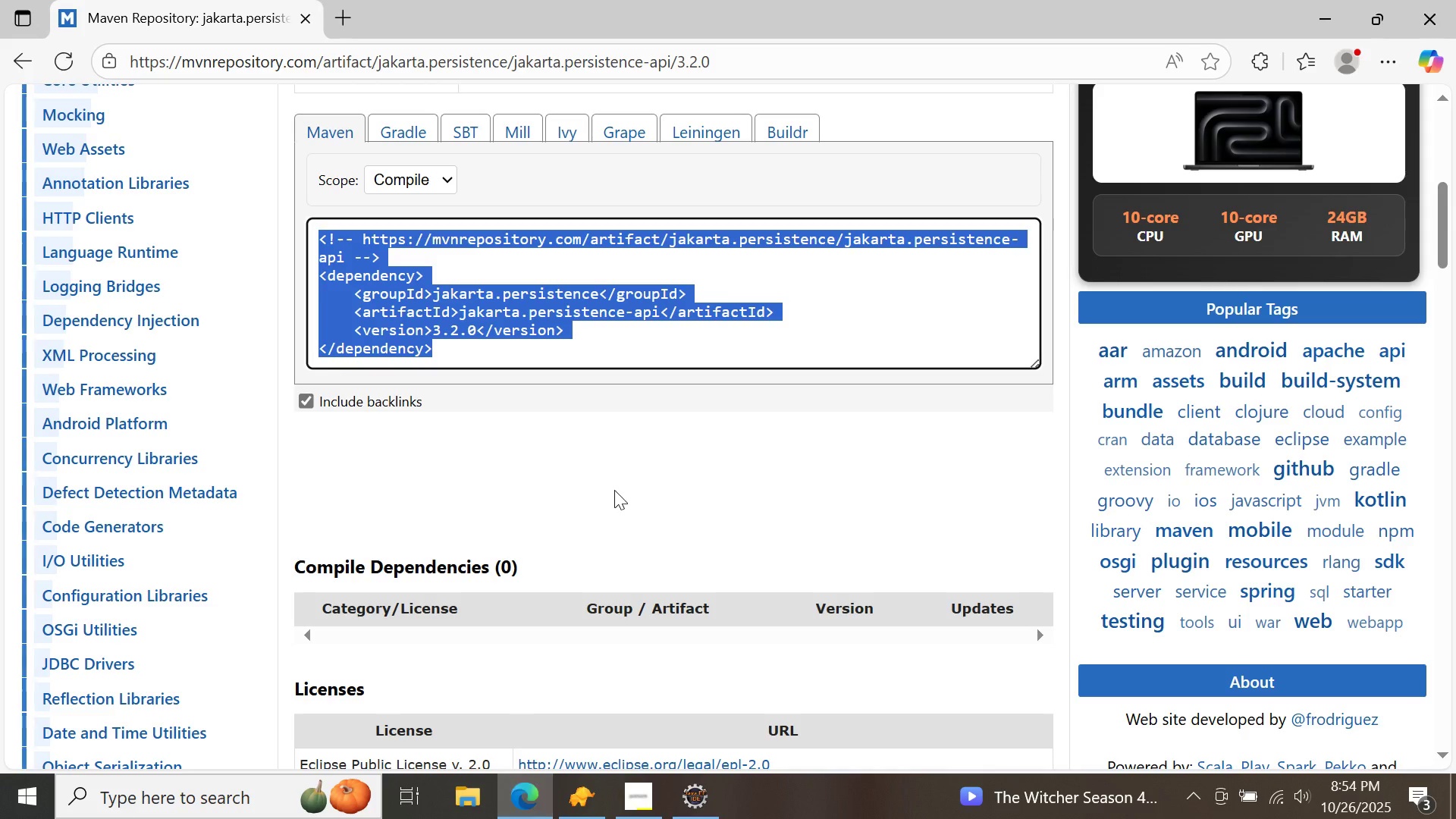 
scroll: coordinate [614, 489], scroll_direction: up, amount: 10.0
 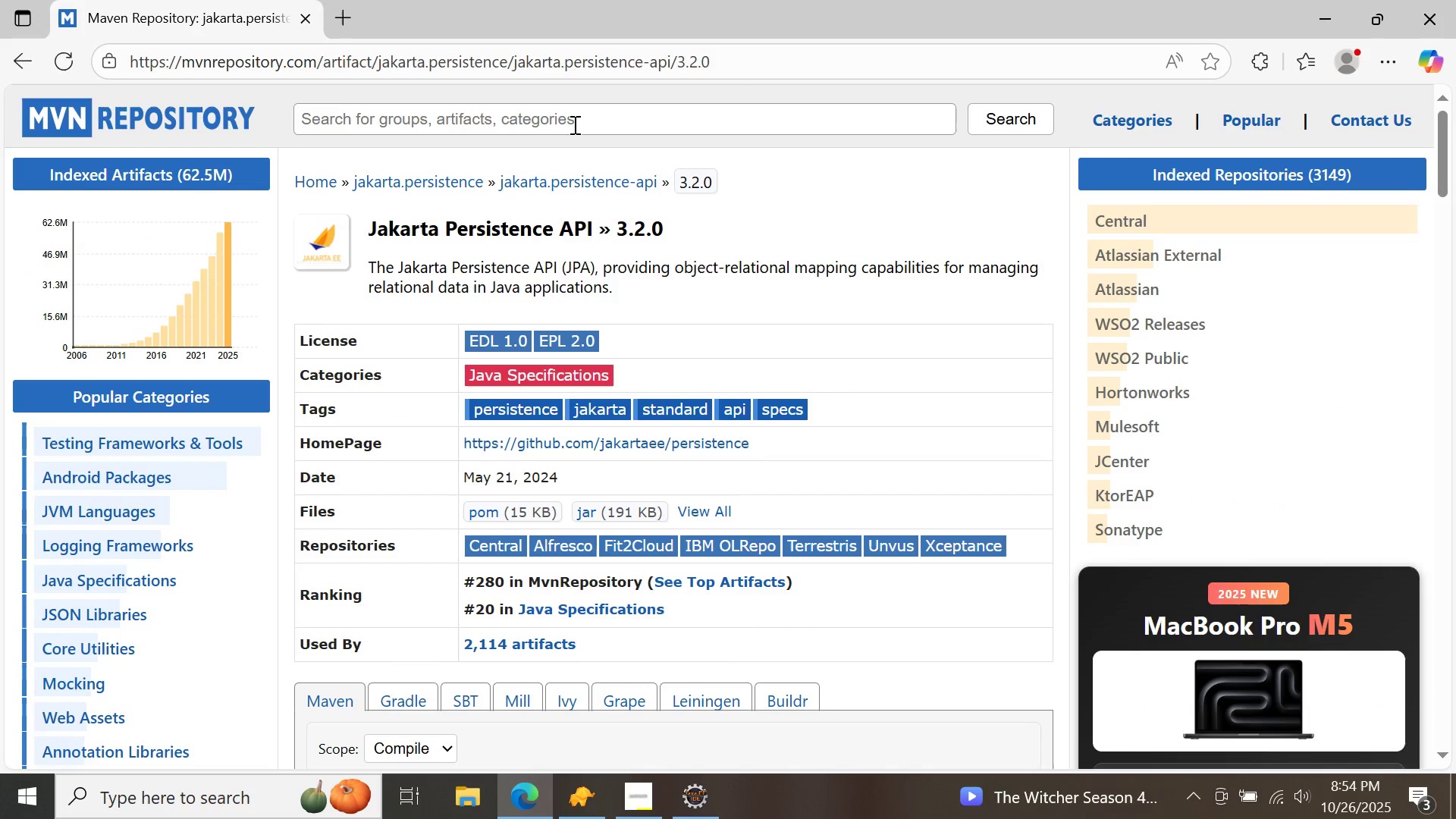 
left_click([572, 118])
 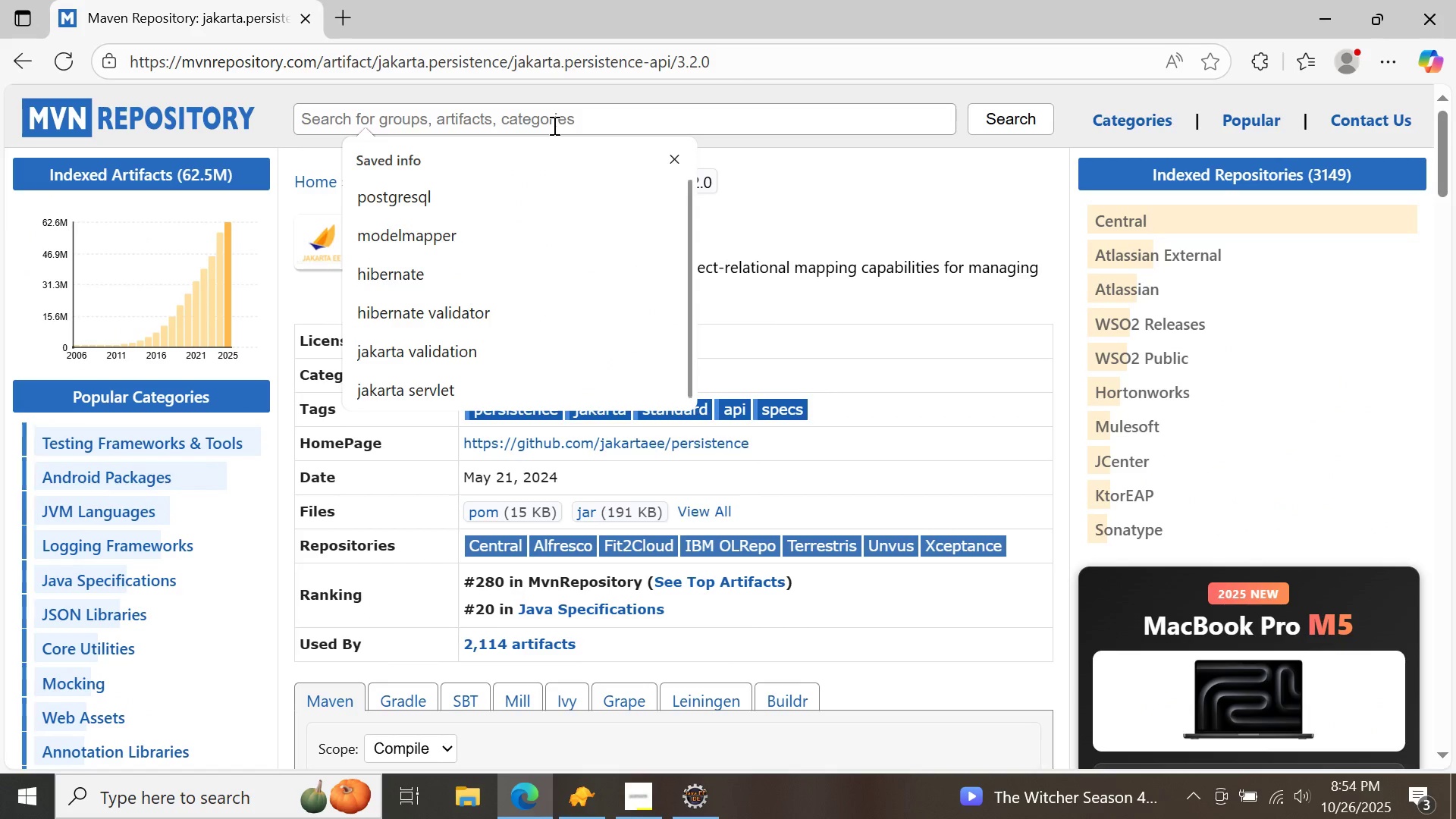 
type(hikari )
key(Backspace)
 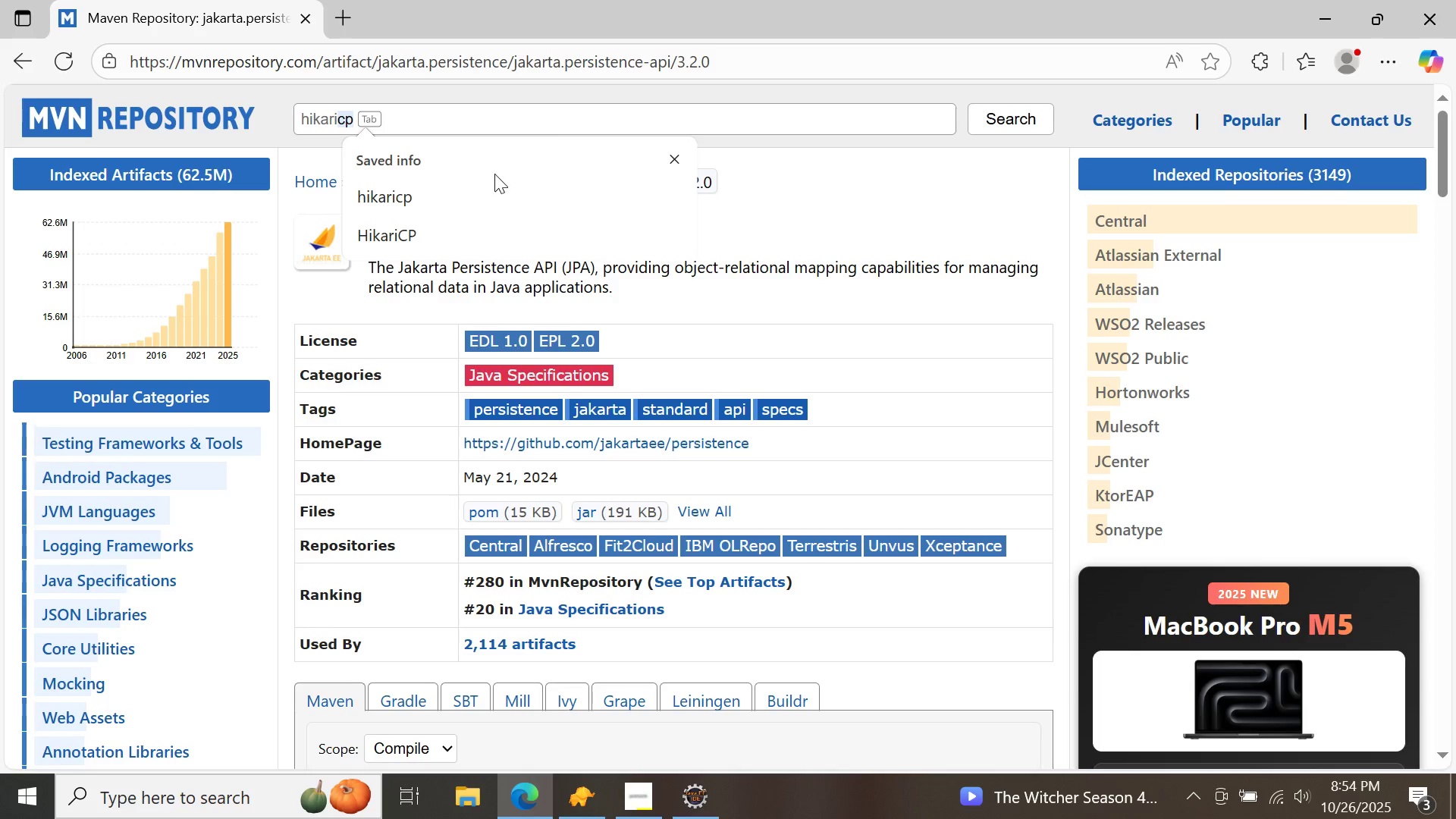 
left_click([473, 193])
 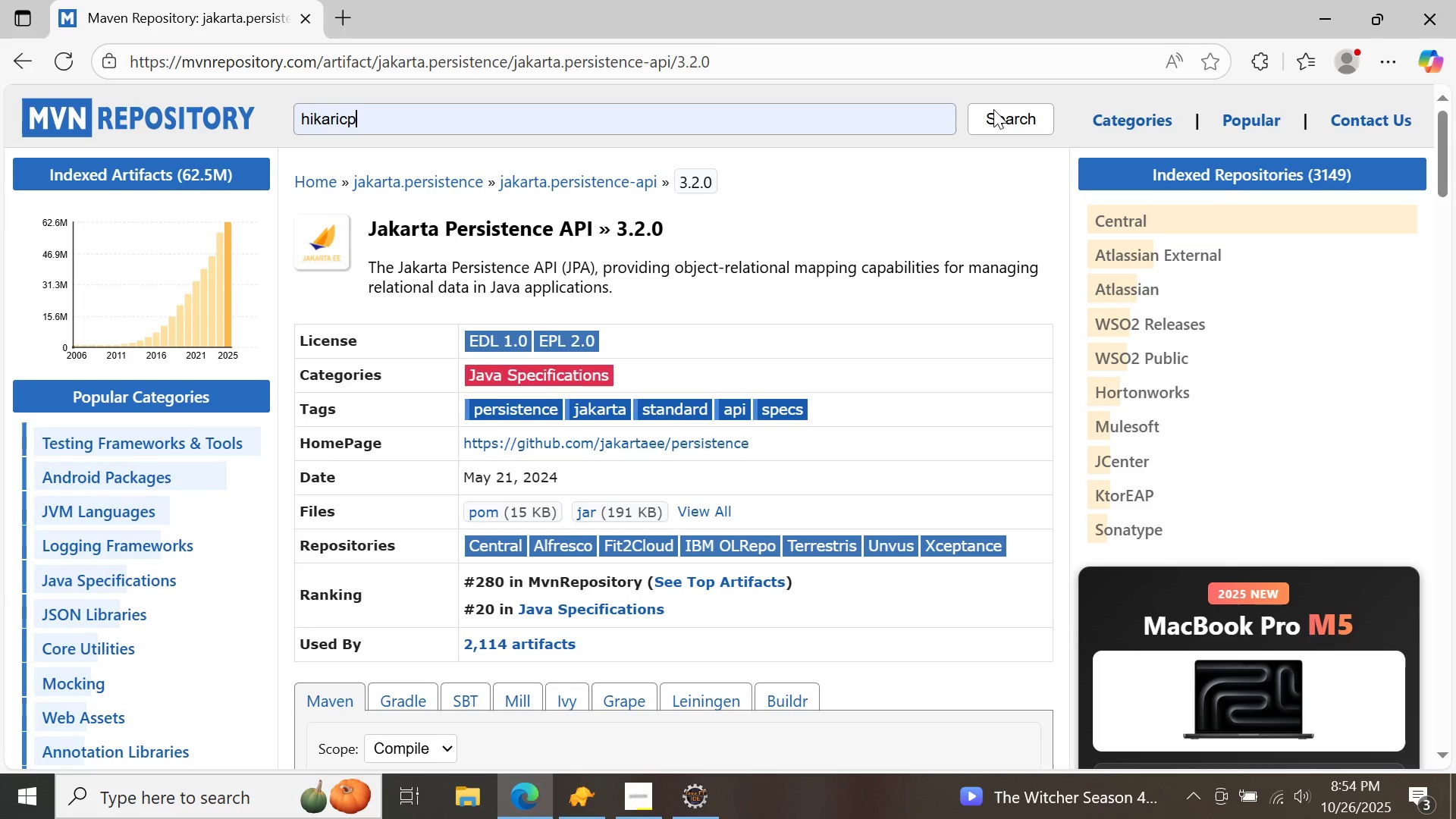 
left_click([993, 109])
 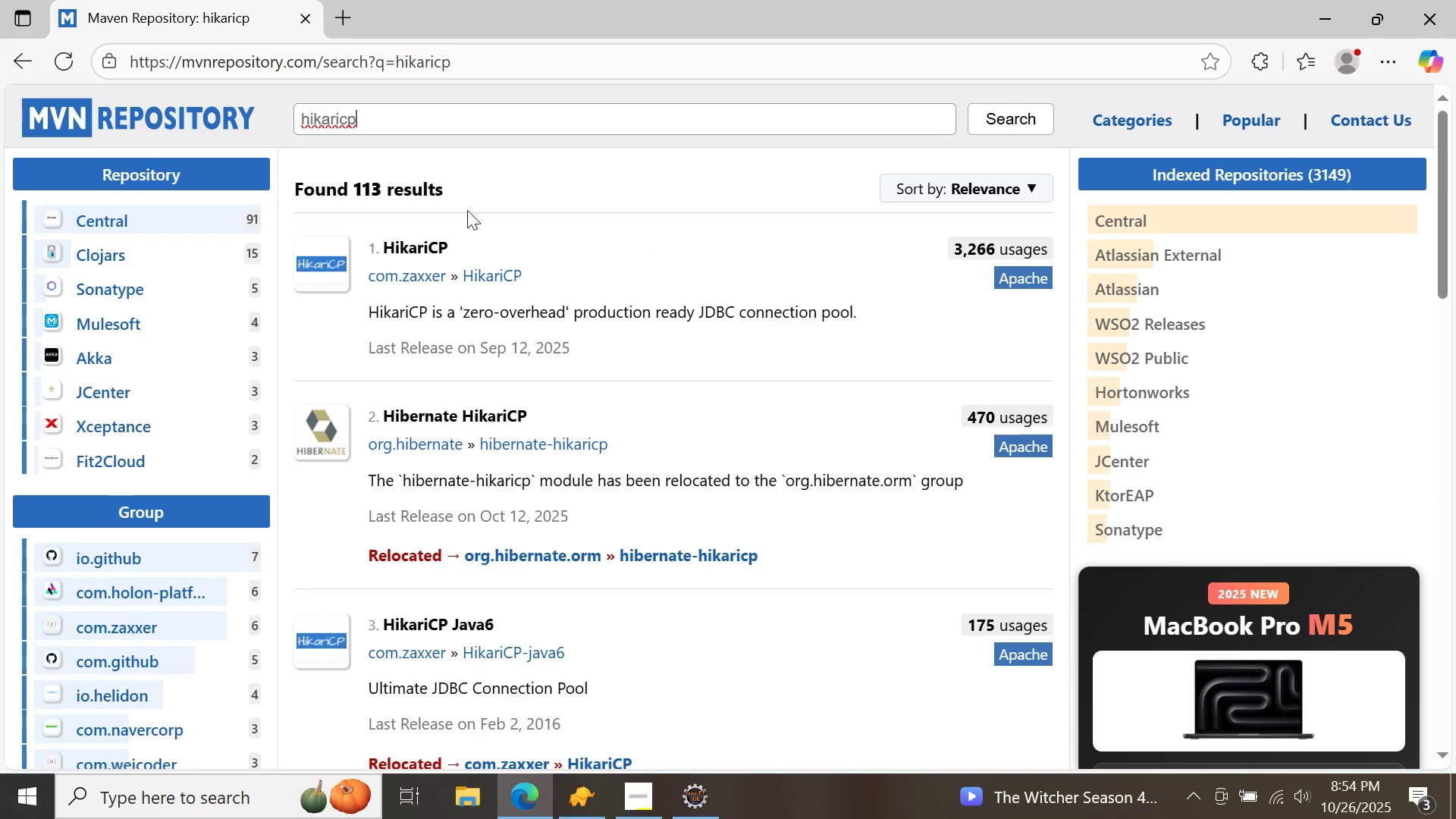 
left_click([416, 240])
 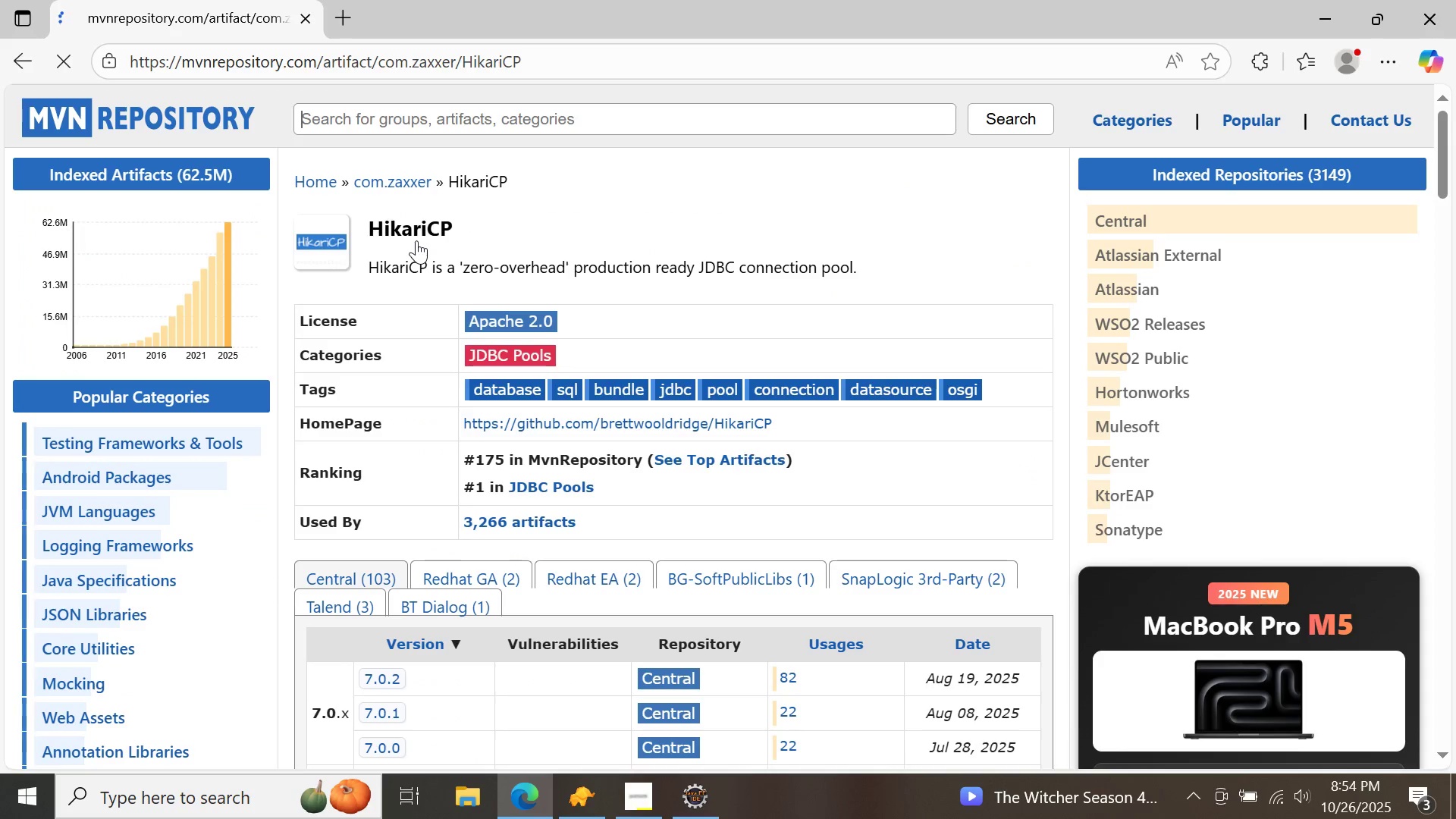 
scroll: coordinate [416, 240], scroll_direction: down, amount: 2.0
 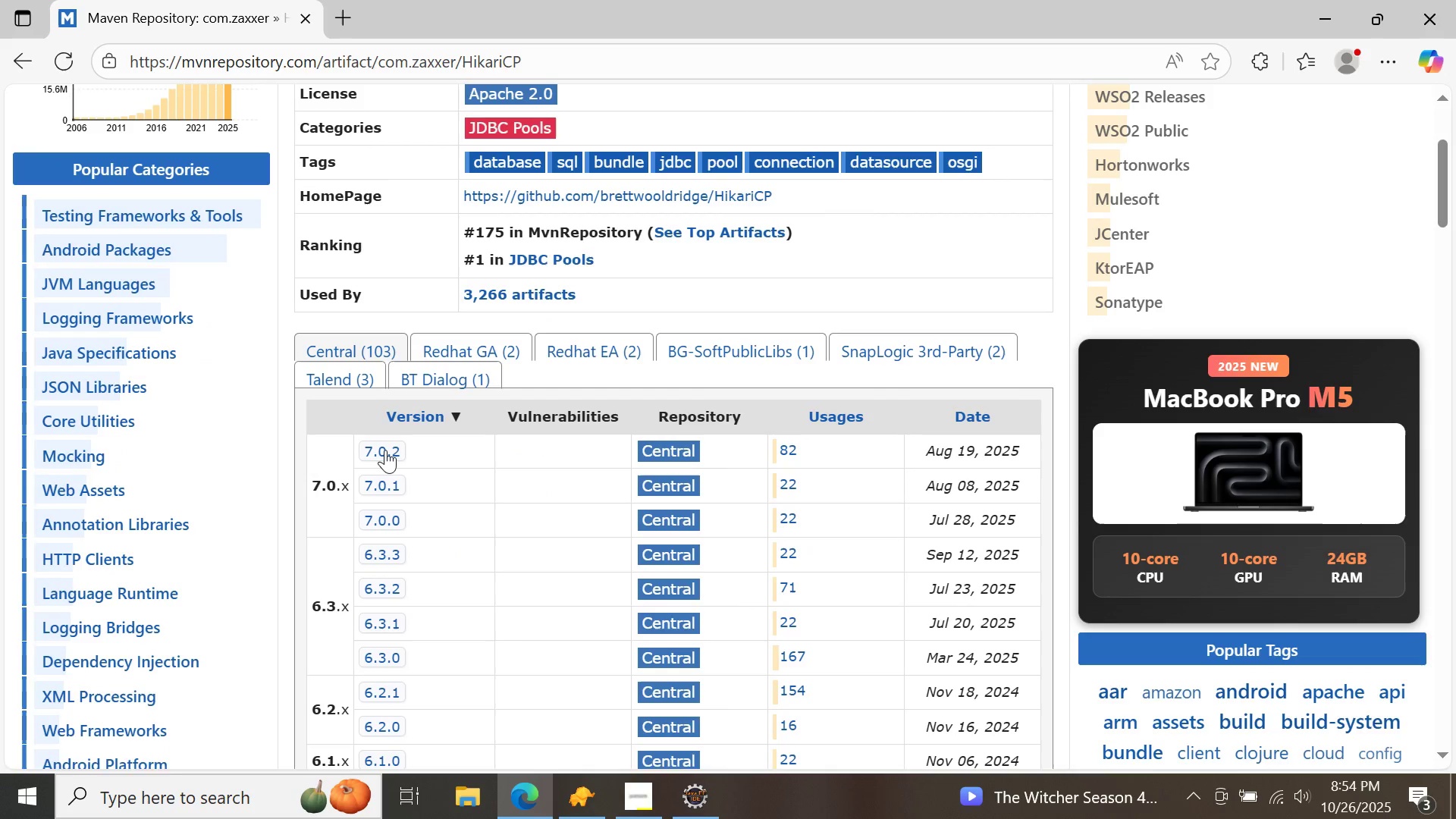 
left_click([385, 450])
 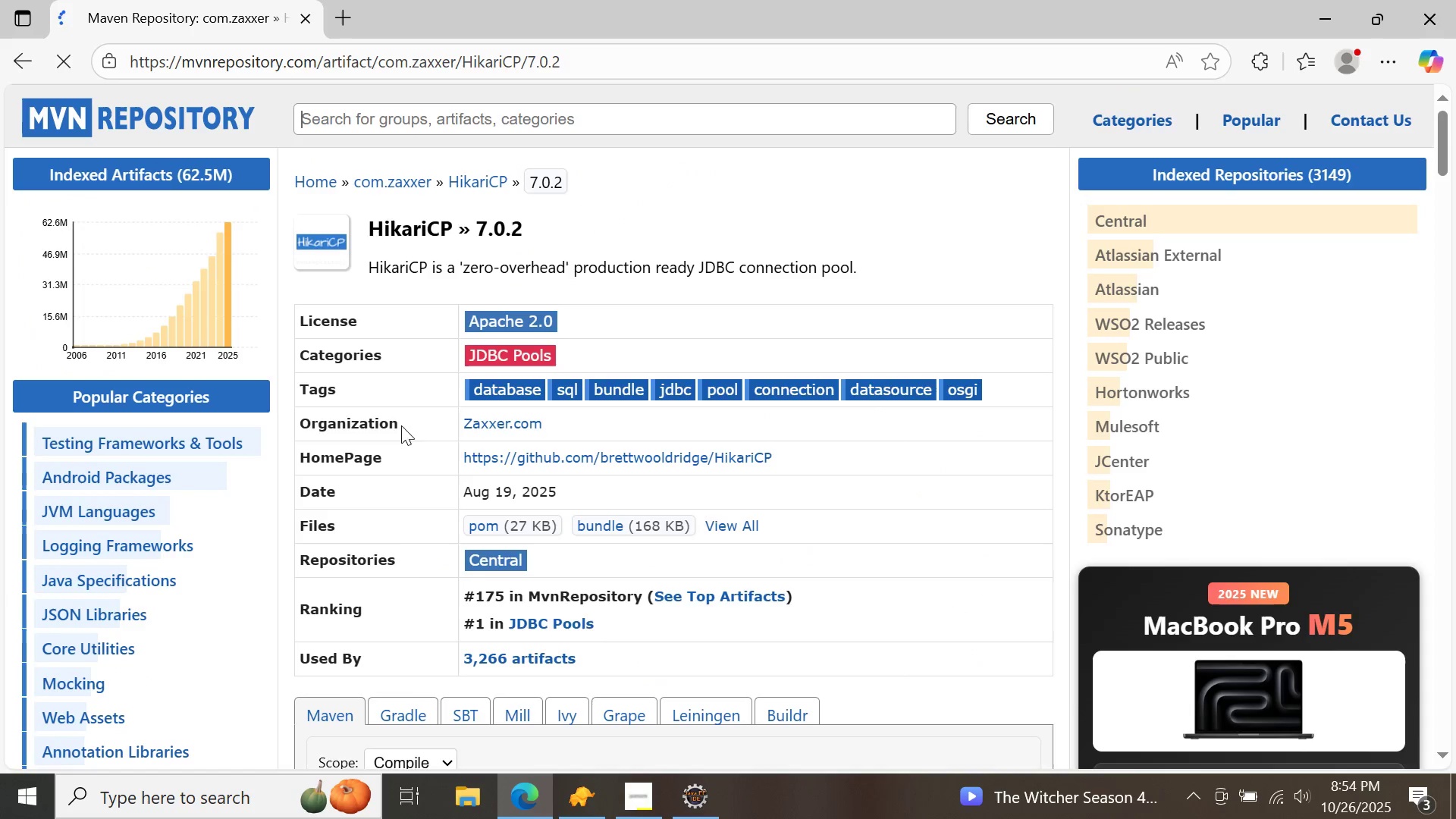 
scroll: coordinate [532, 353], scroll_direction: down, amount: 4.0
 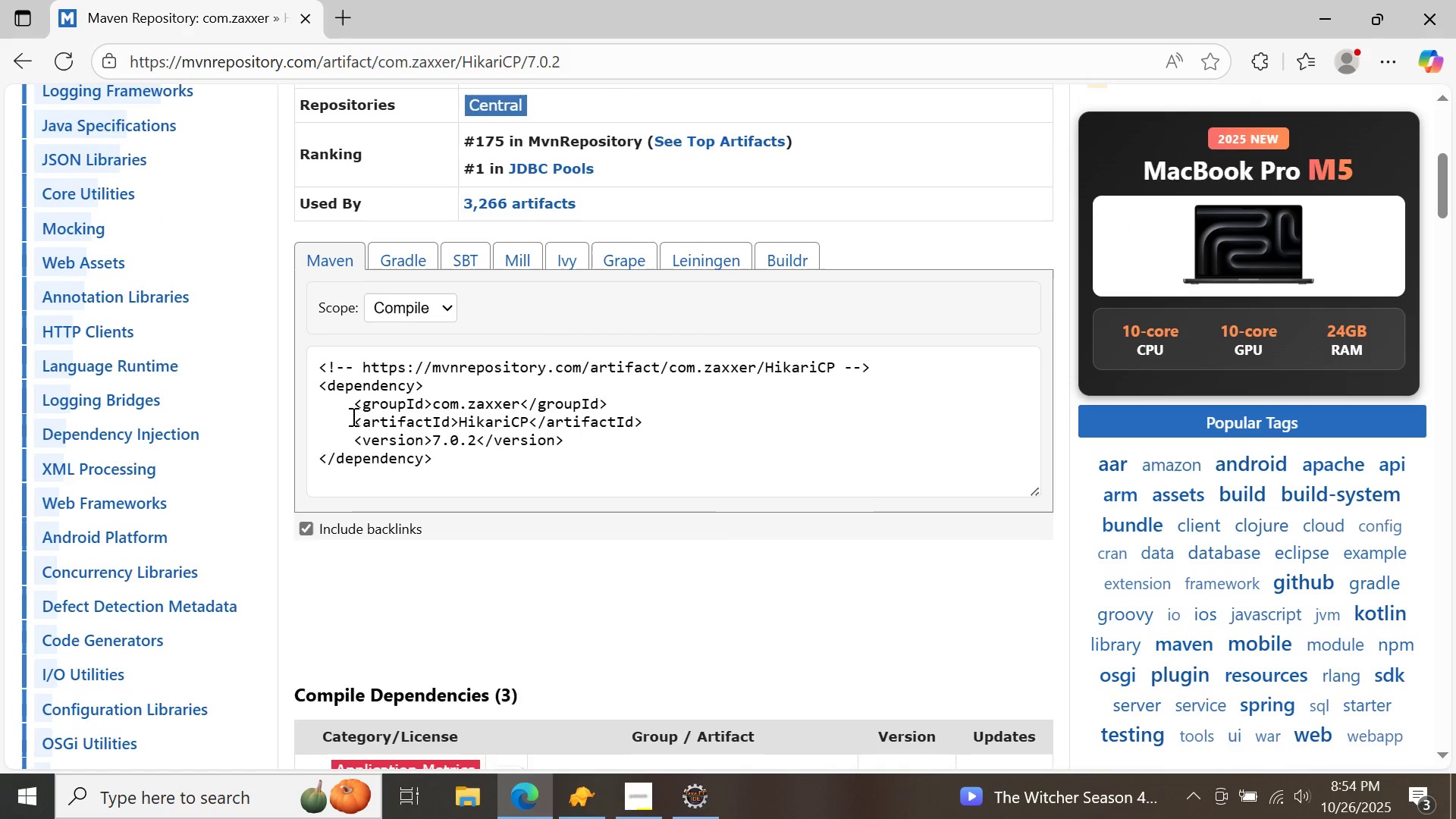 
double_click([350, 413])
 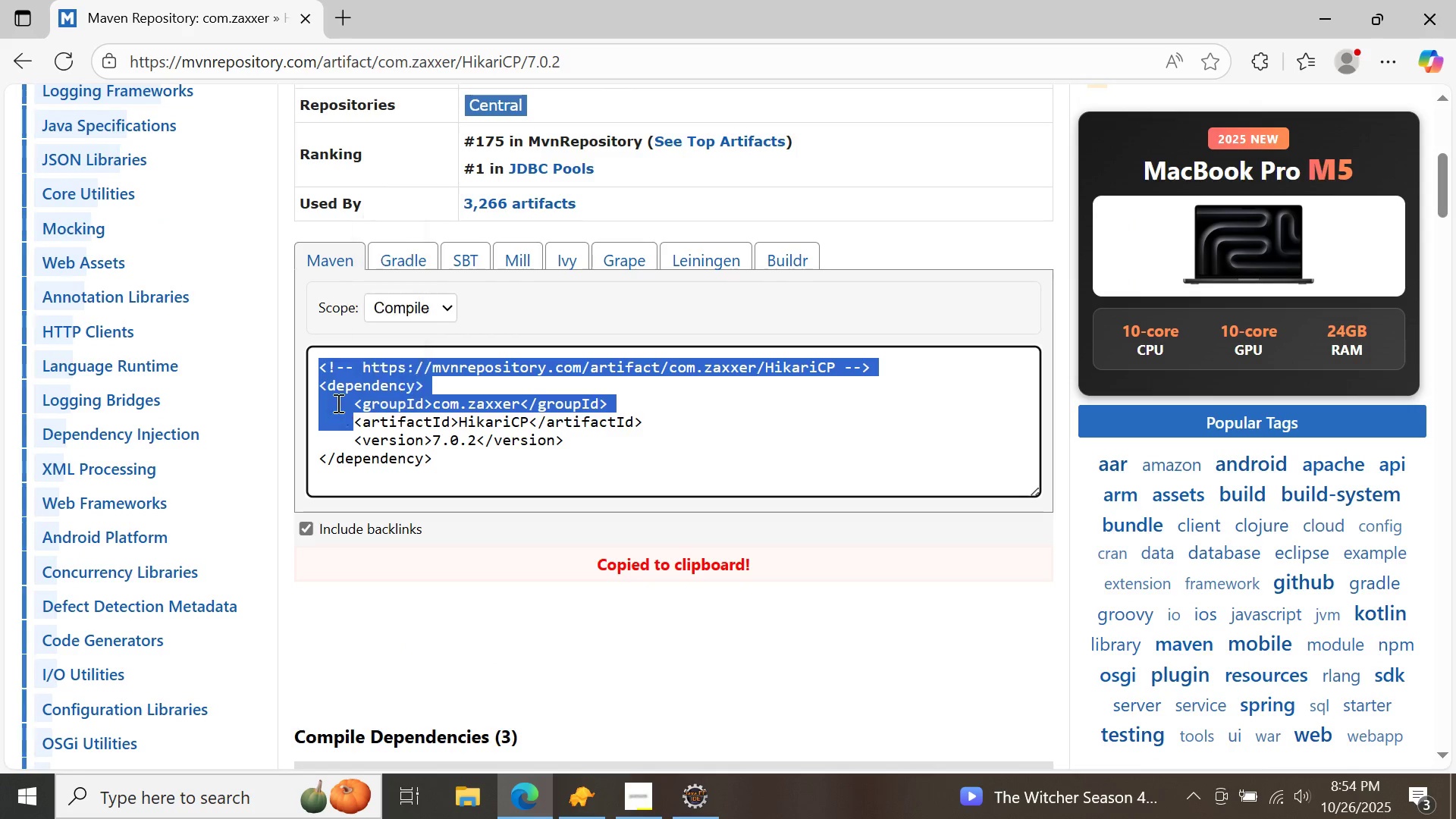 
left_click([337, 403])
 